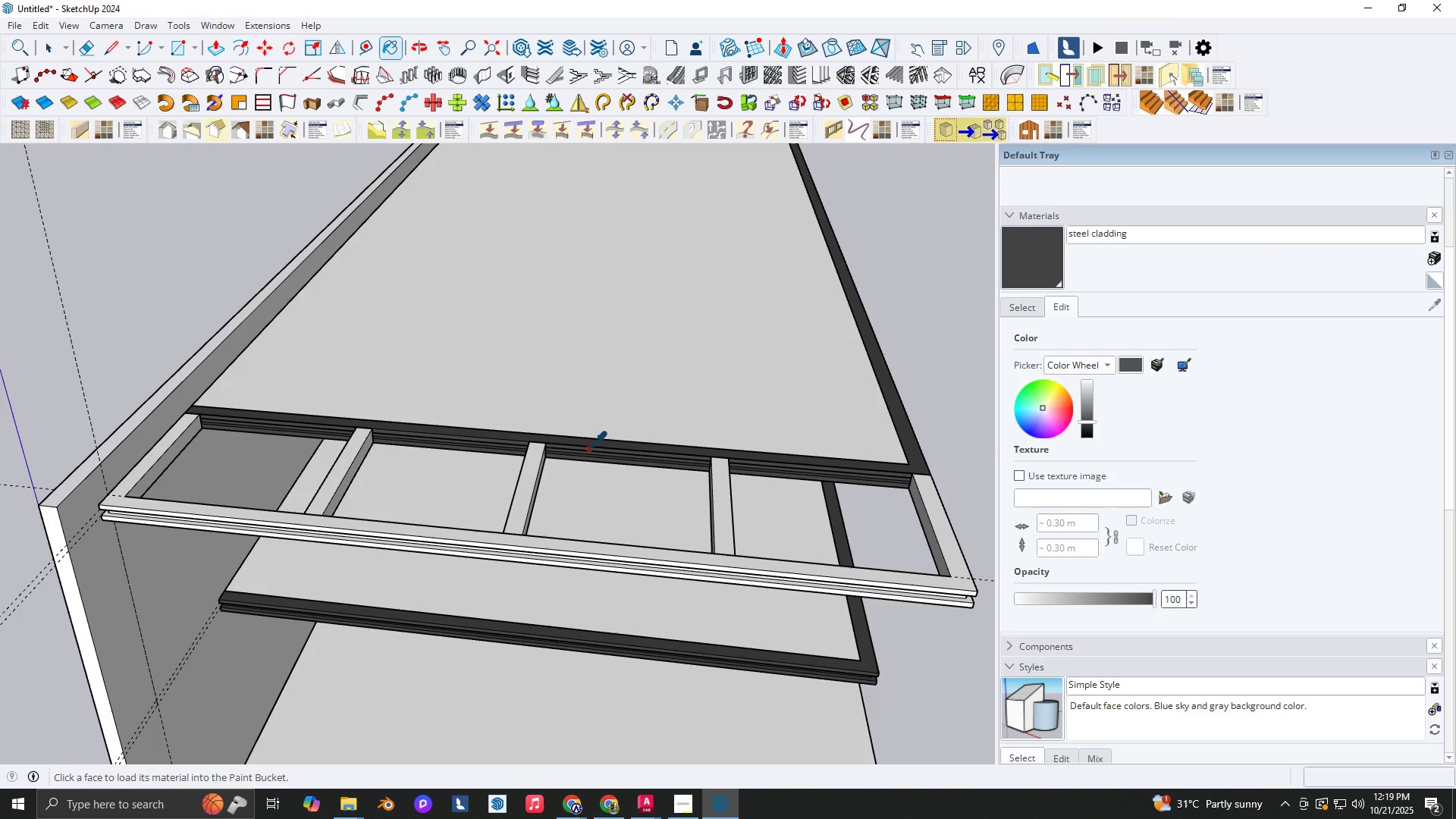 
left_click([588, 449])
 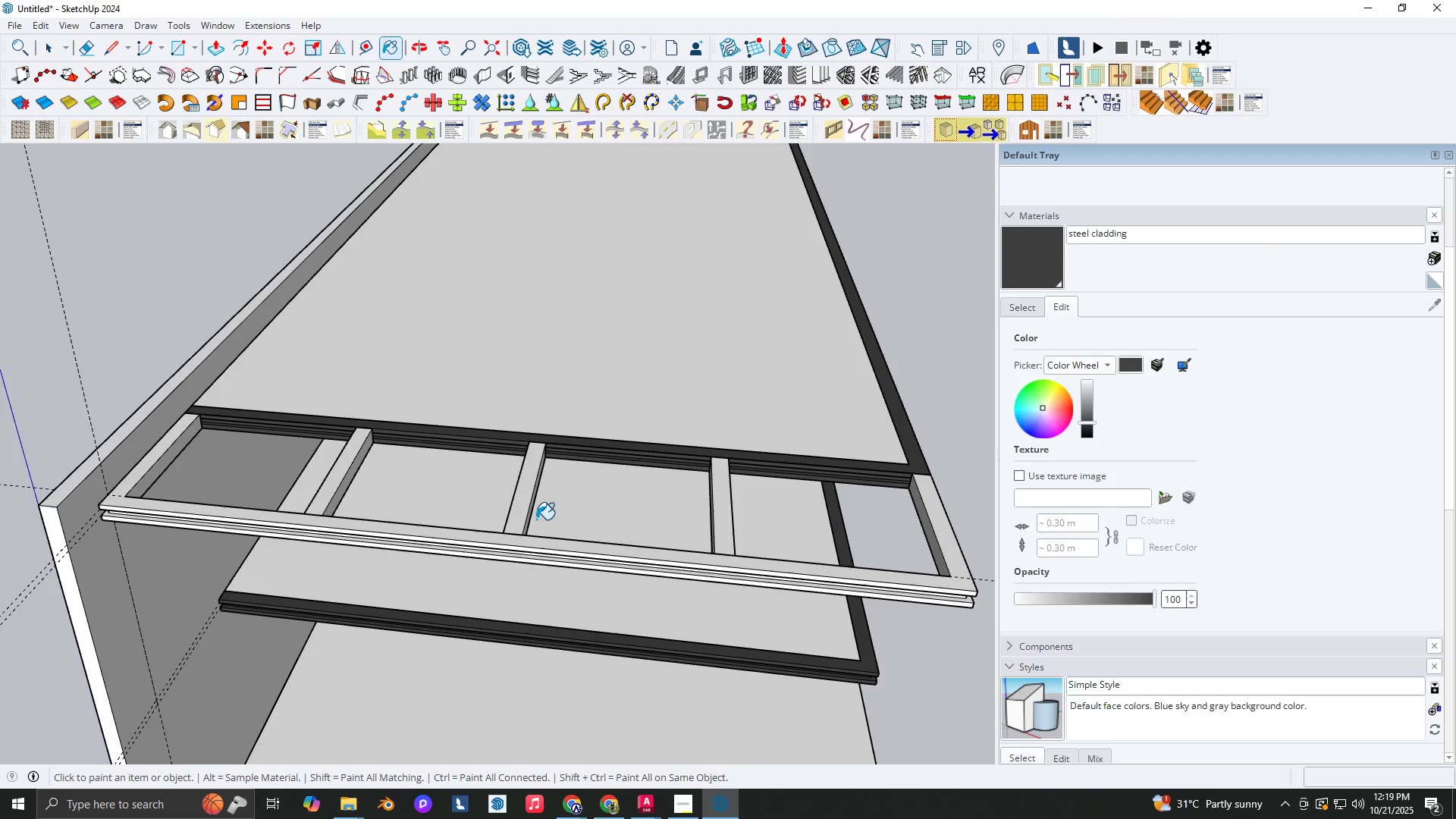 
left_click_drag(start_coordinate=[535, 520], to_coordinate=[526, 516])
 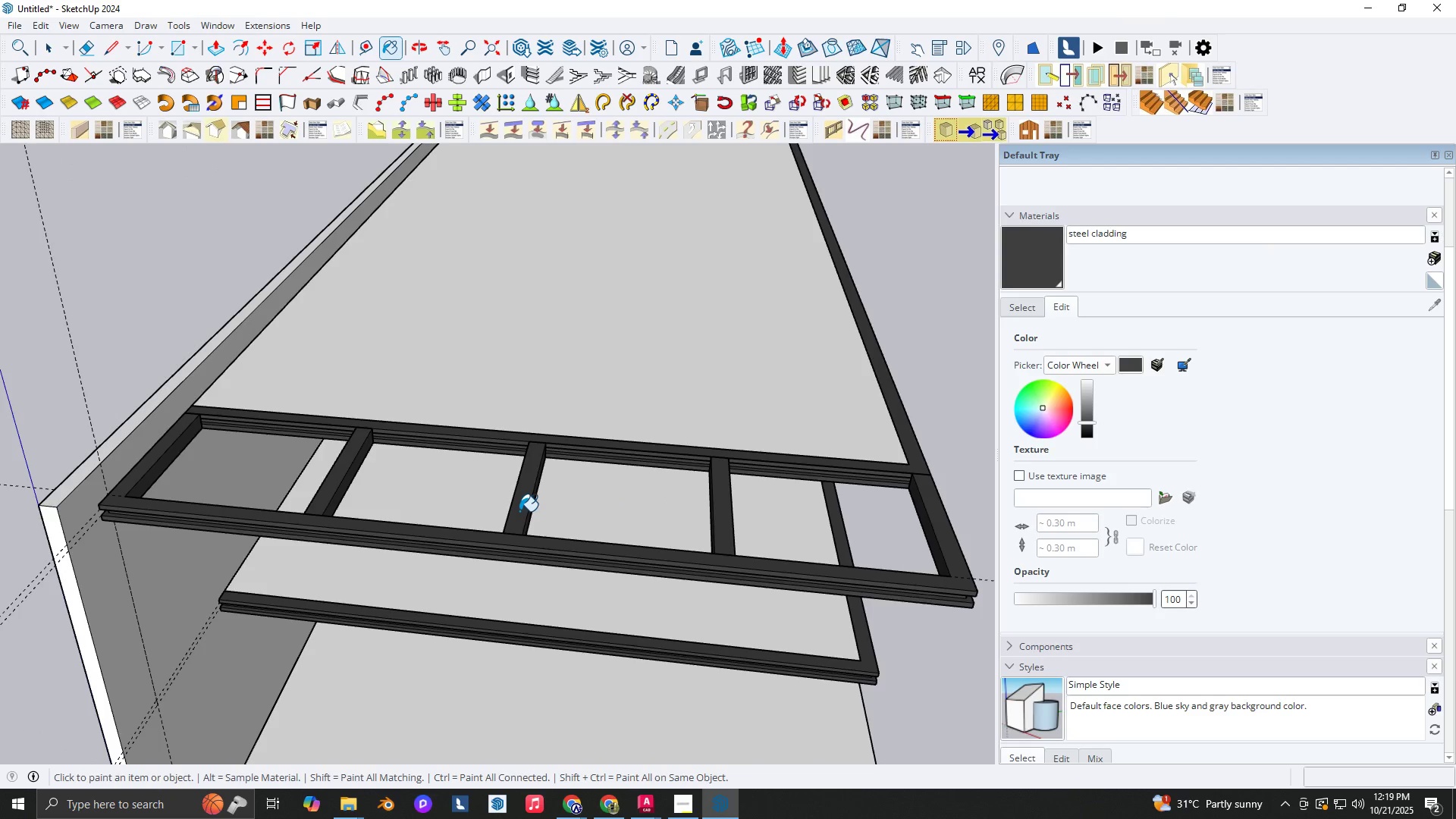 
scroll: coordinate [523, 521], scroll_direction: down, amount: 1.0
 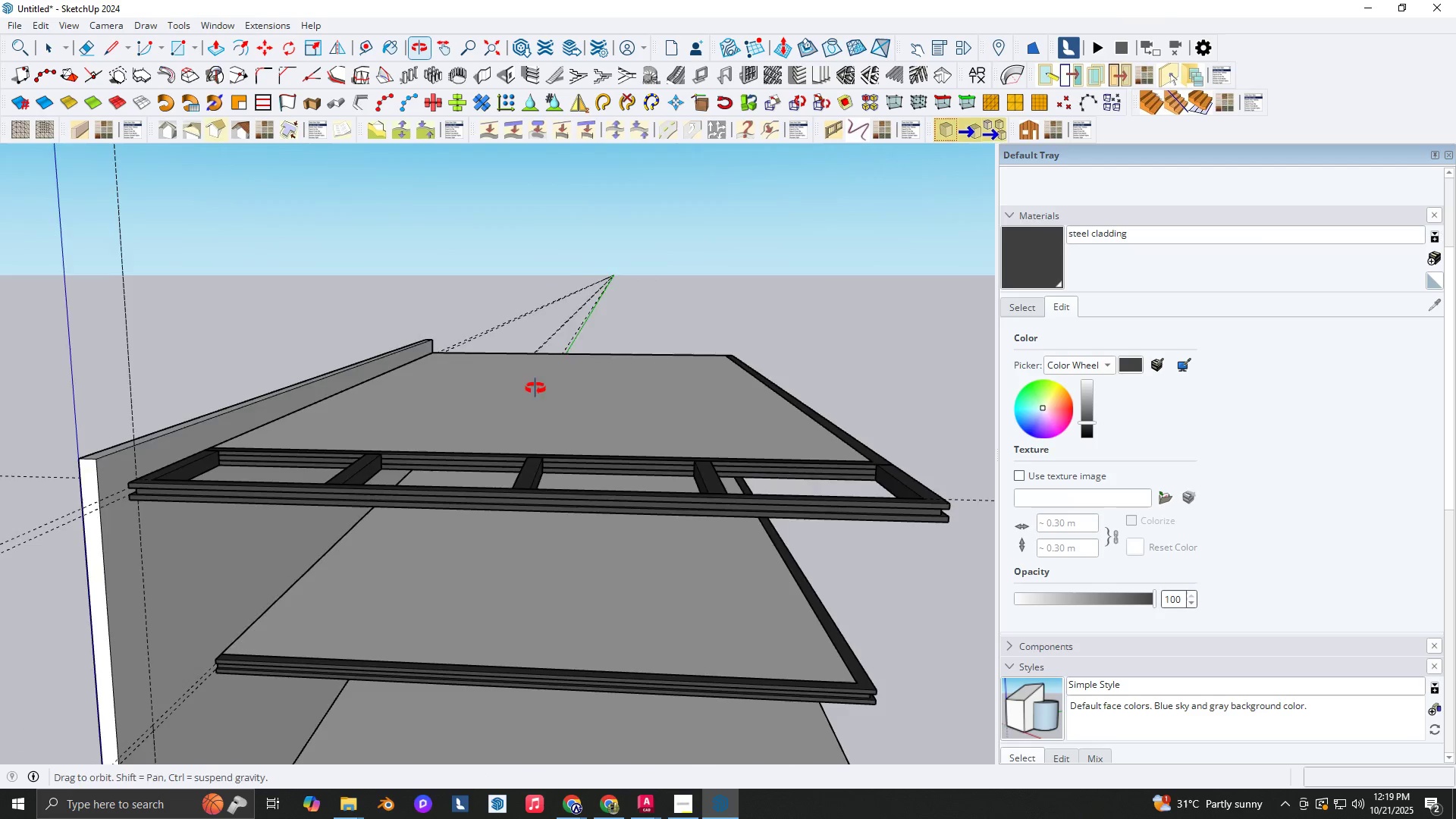 
key(Space)
 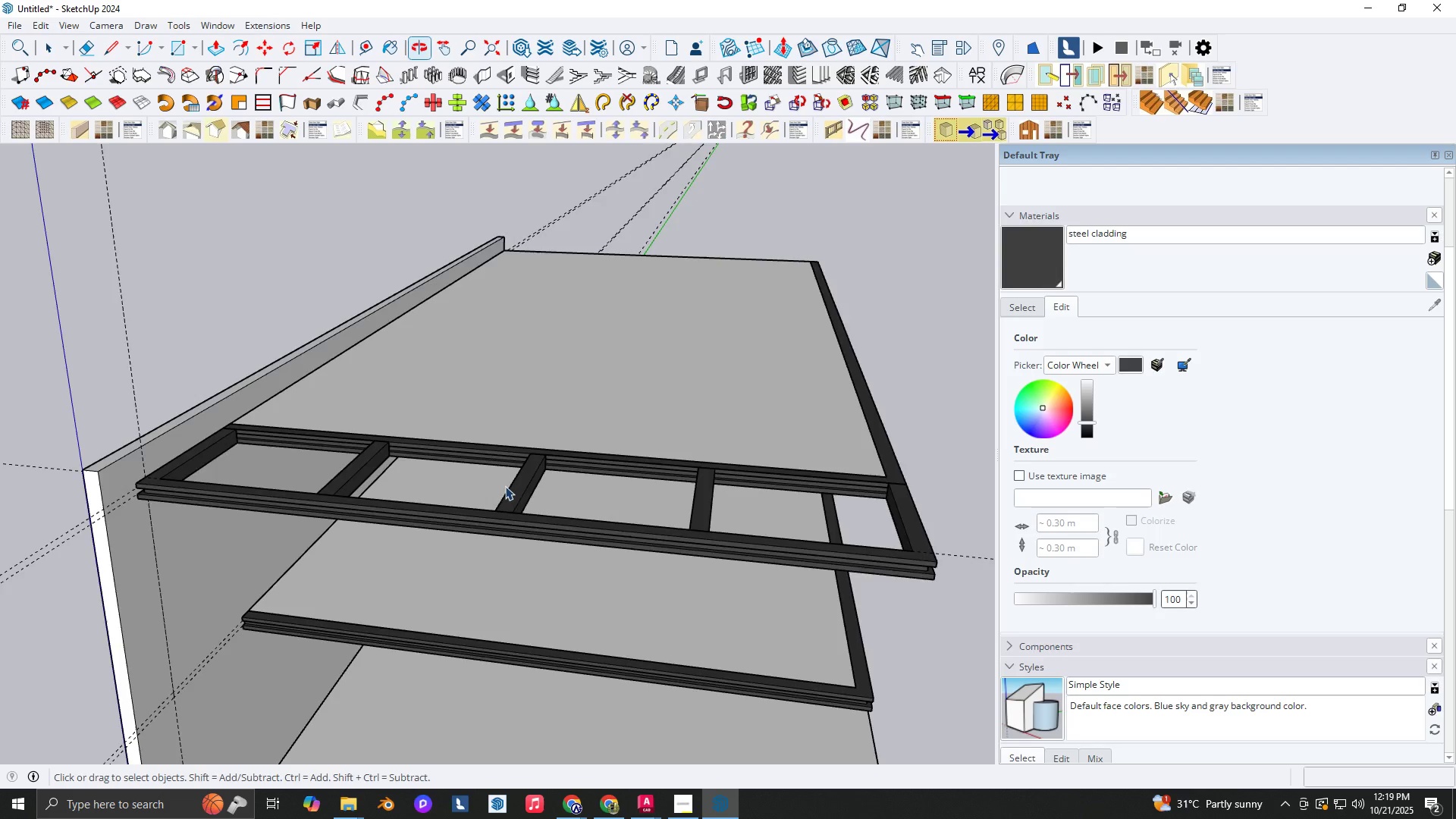 
scroll: coordinate [551, 491], scroll_direction: up, amount: 2.0
 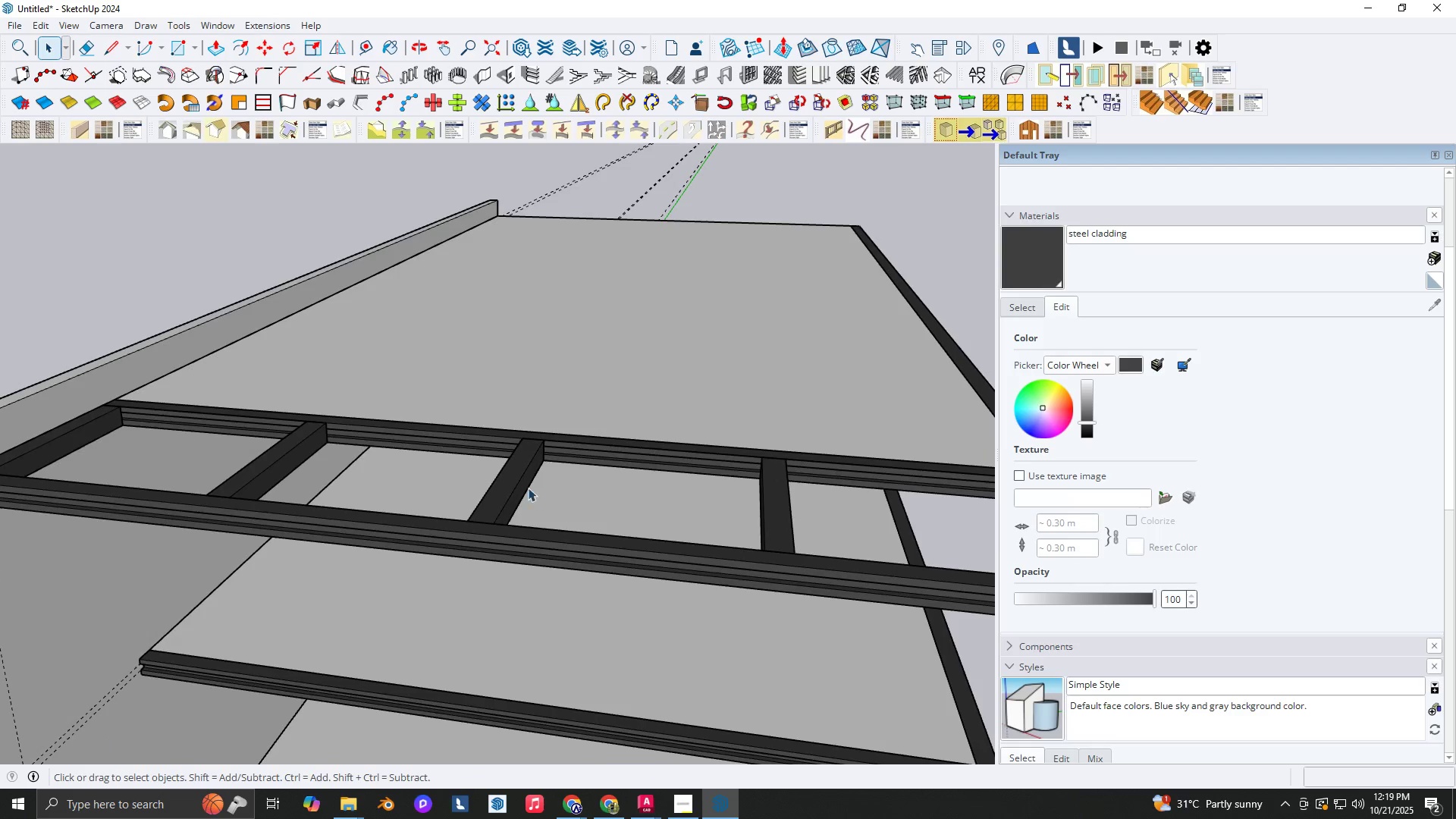 
left_click([527, 488])
 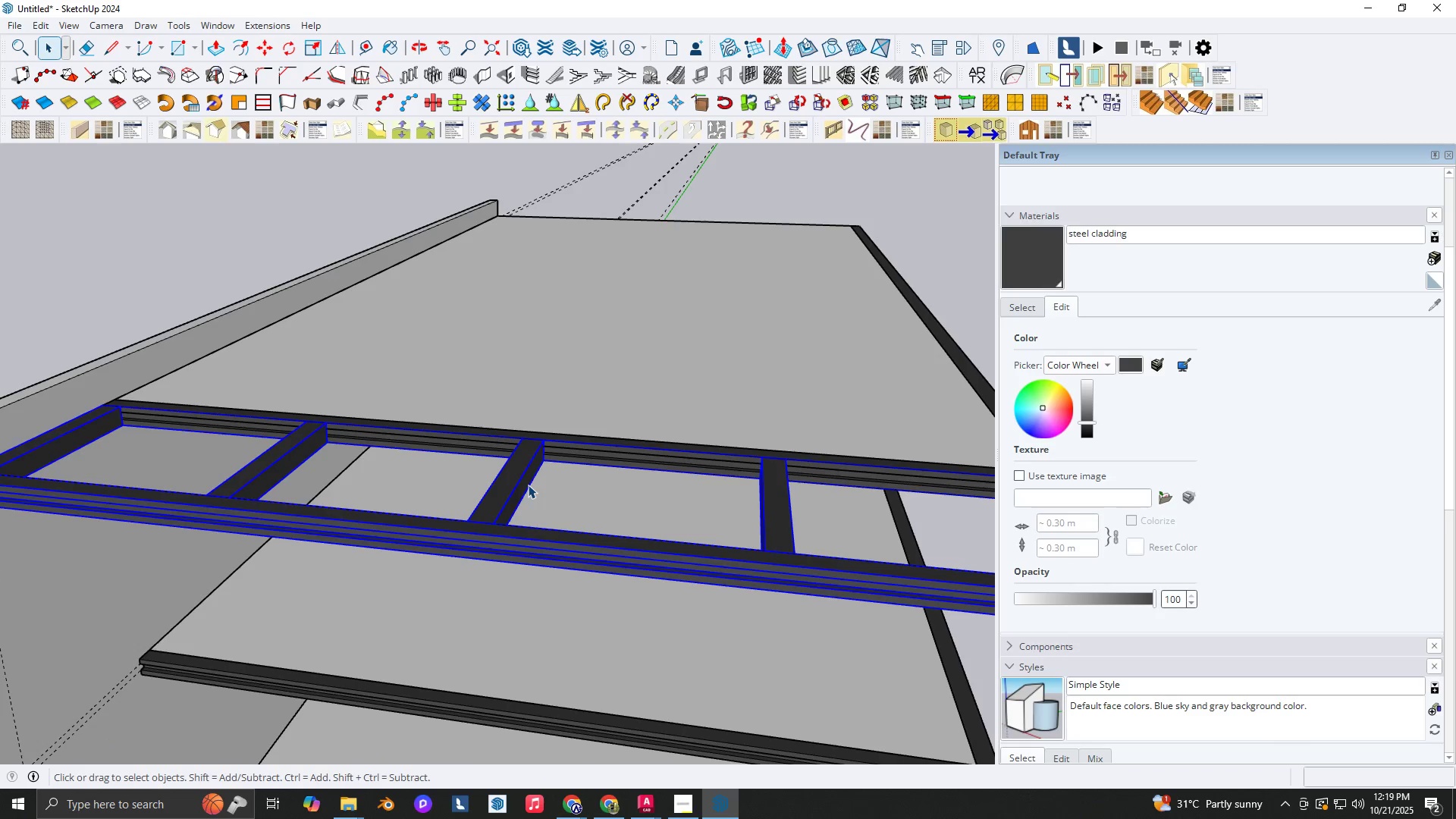 
key(M)
 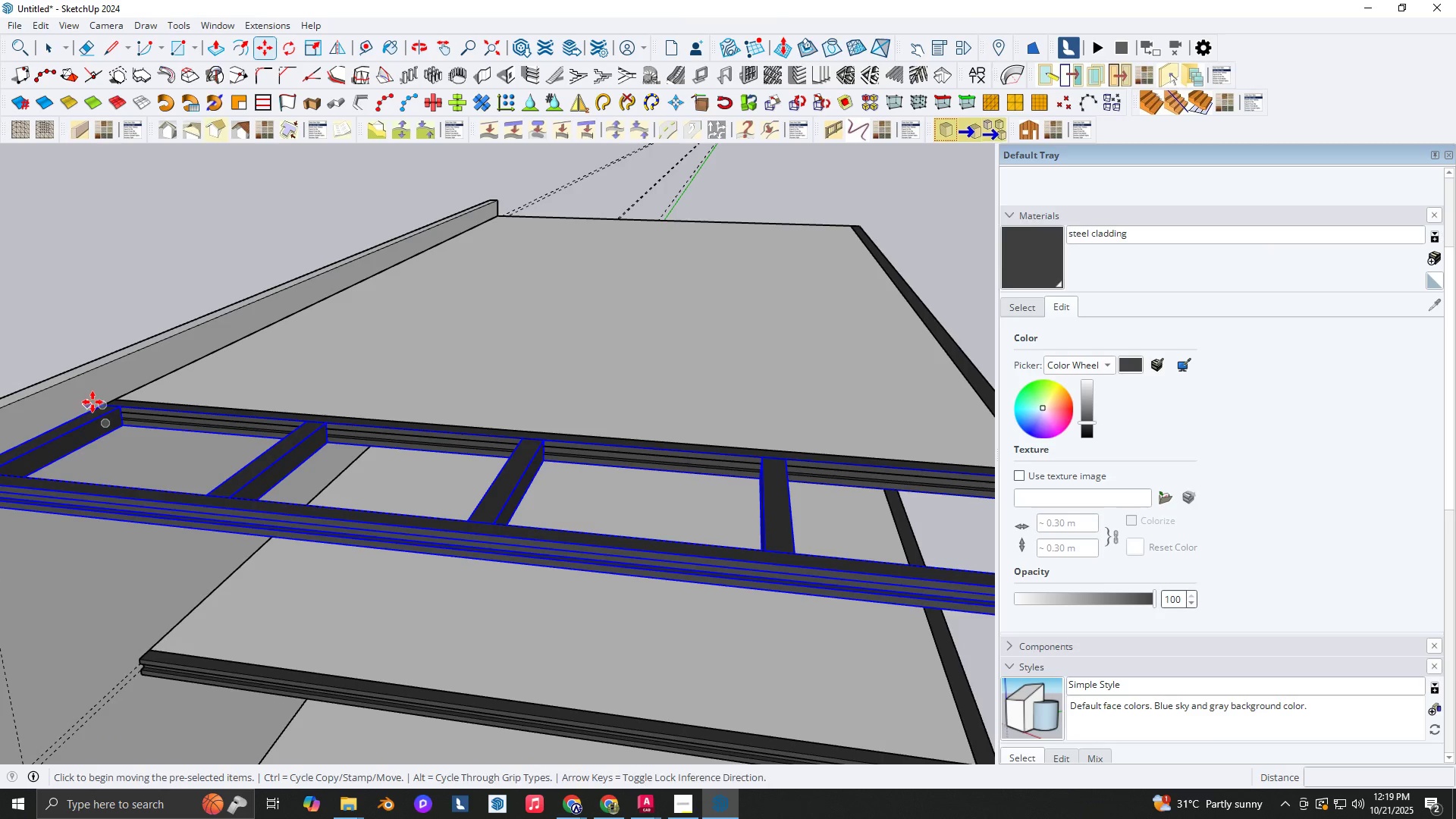 
key(Space)
 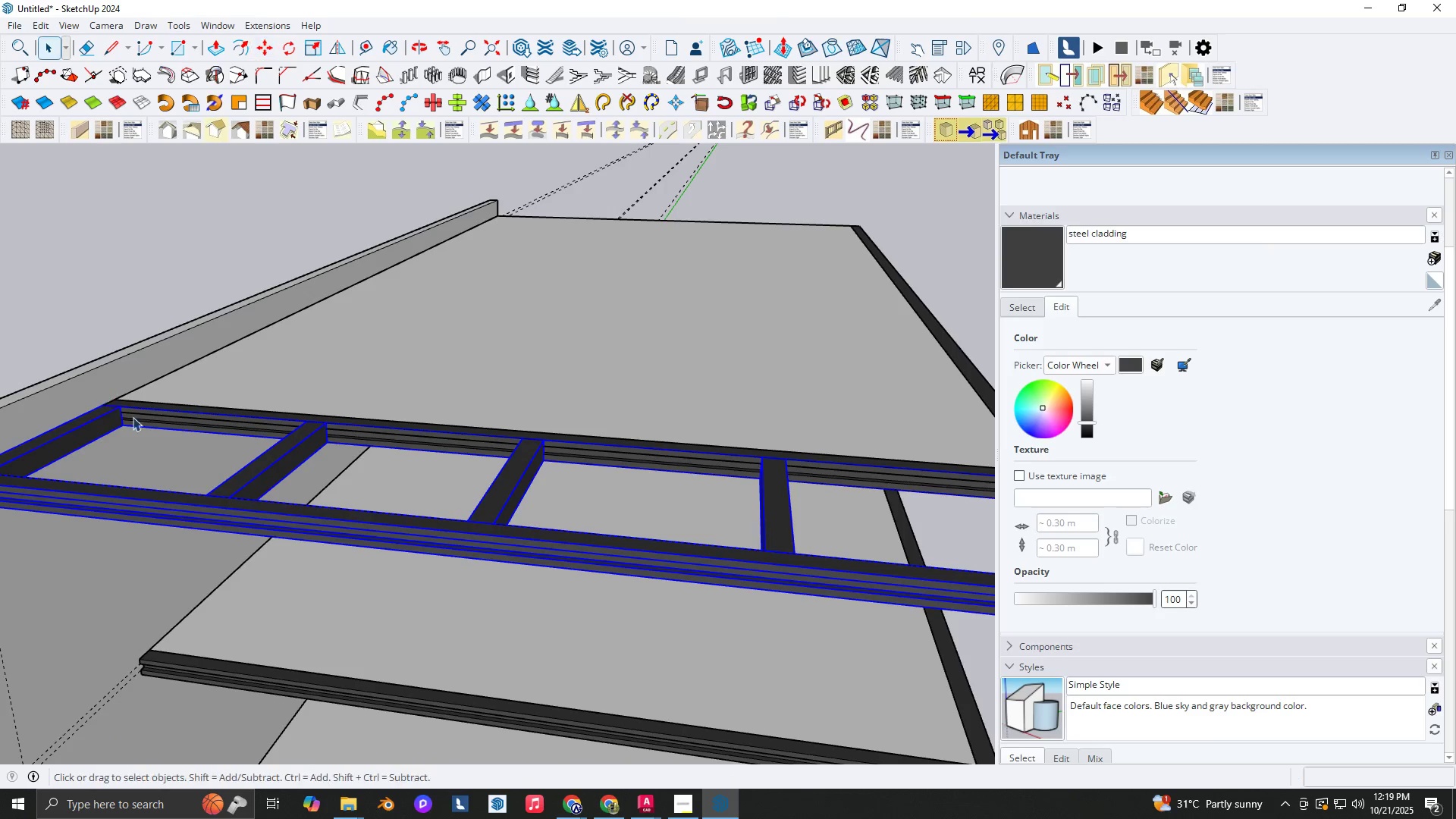 
scroll: coordinate [132, 421], scroll_direction: up, amount: 2.0
 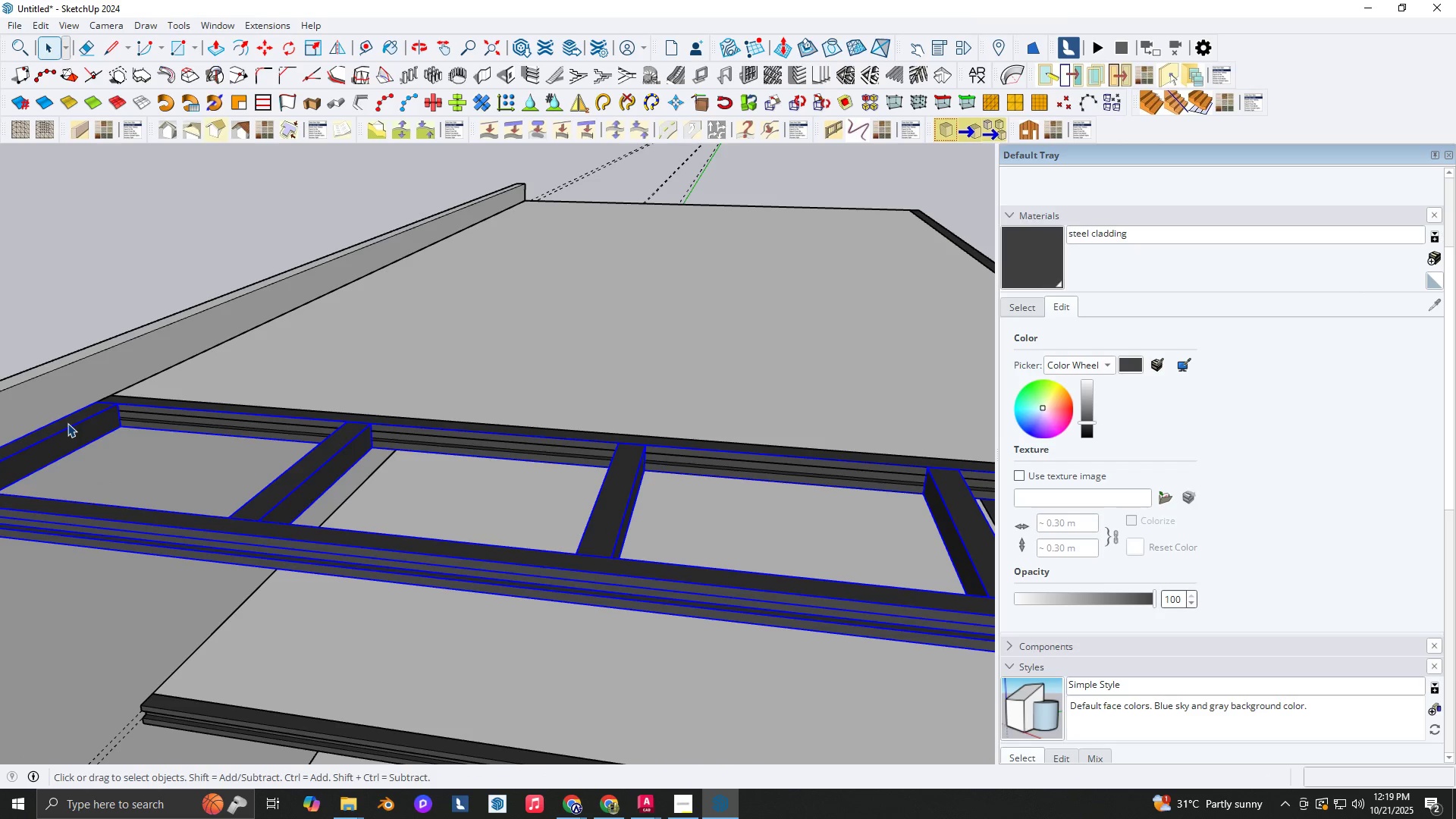 
double_click([67, 423])
 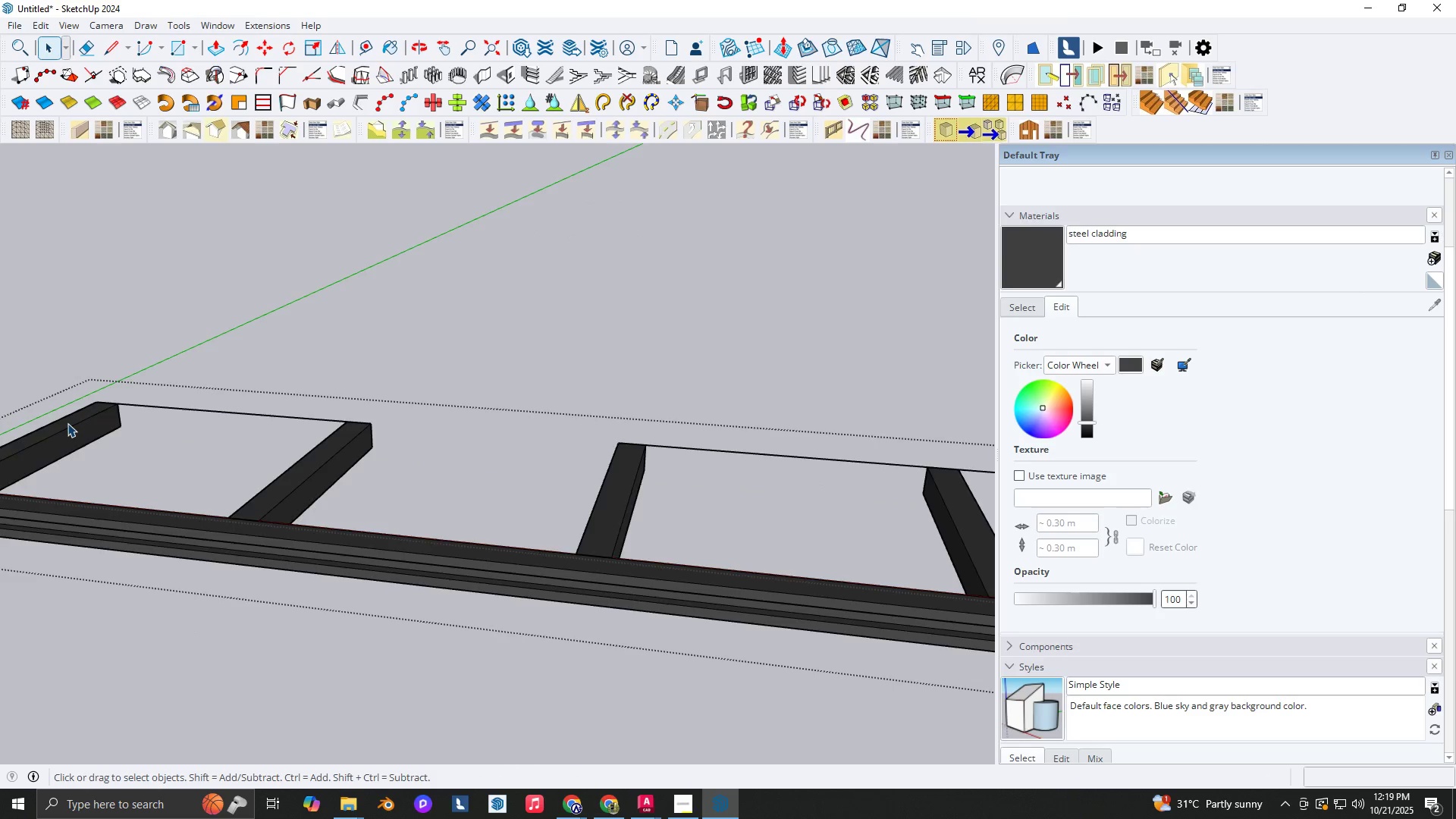 
triple_click([67, 423])
 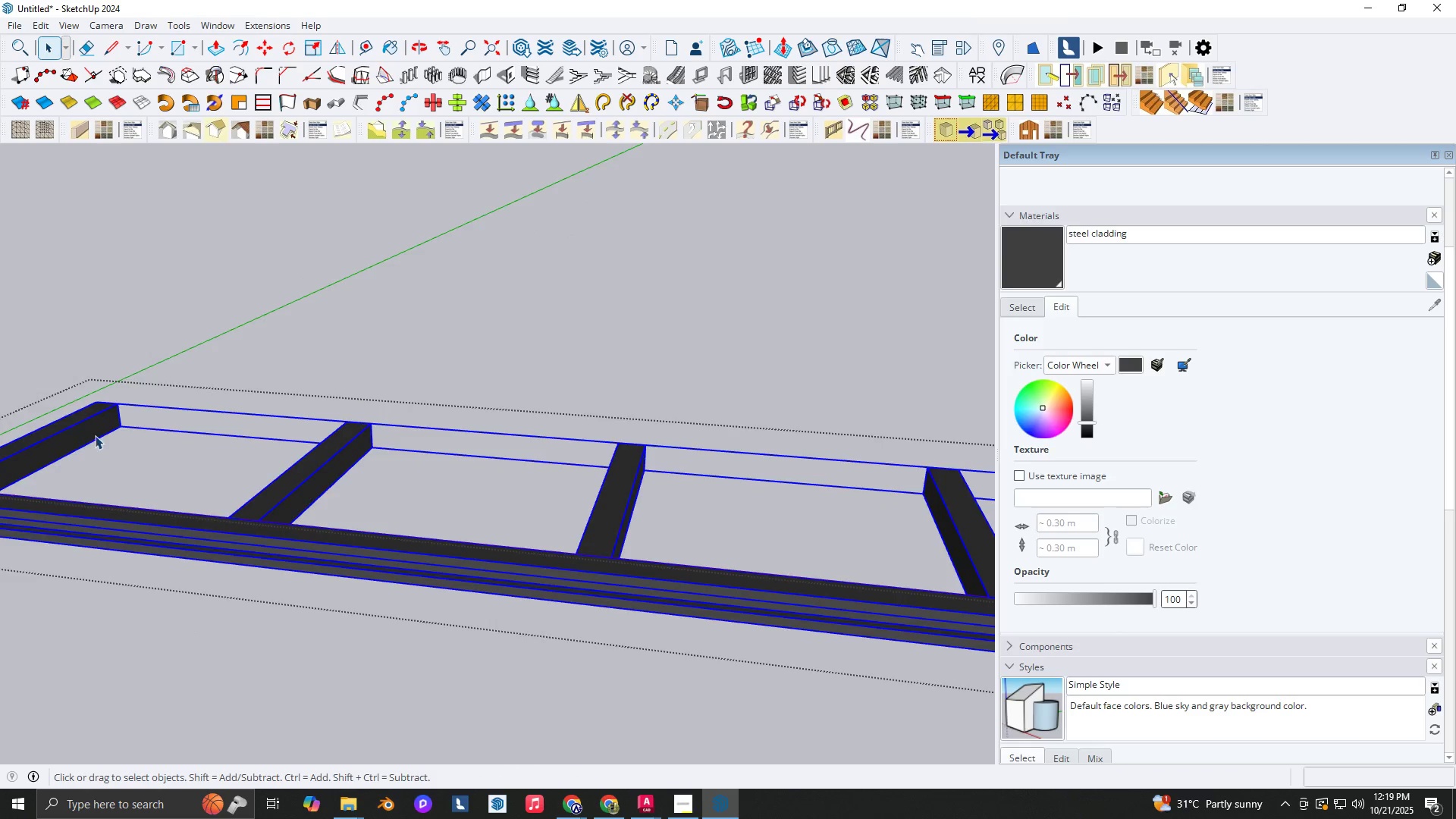 
type(r nm)
 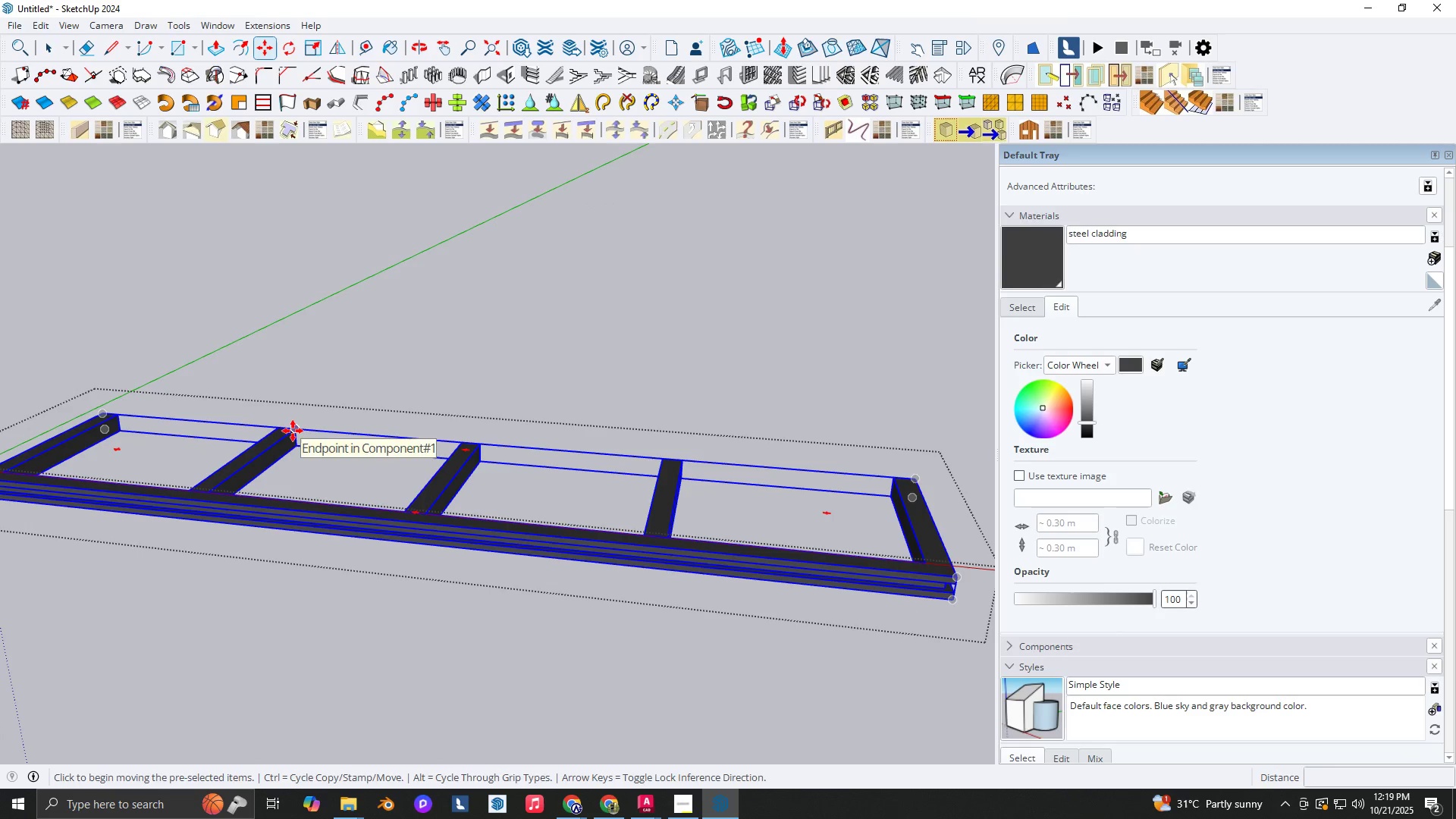 
scroll: coordinate [168, 434], scroll_direction: down, amount: 5.0
 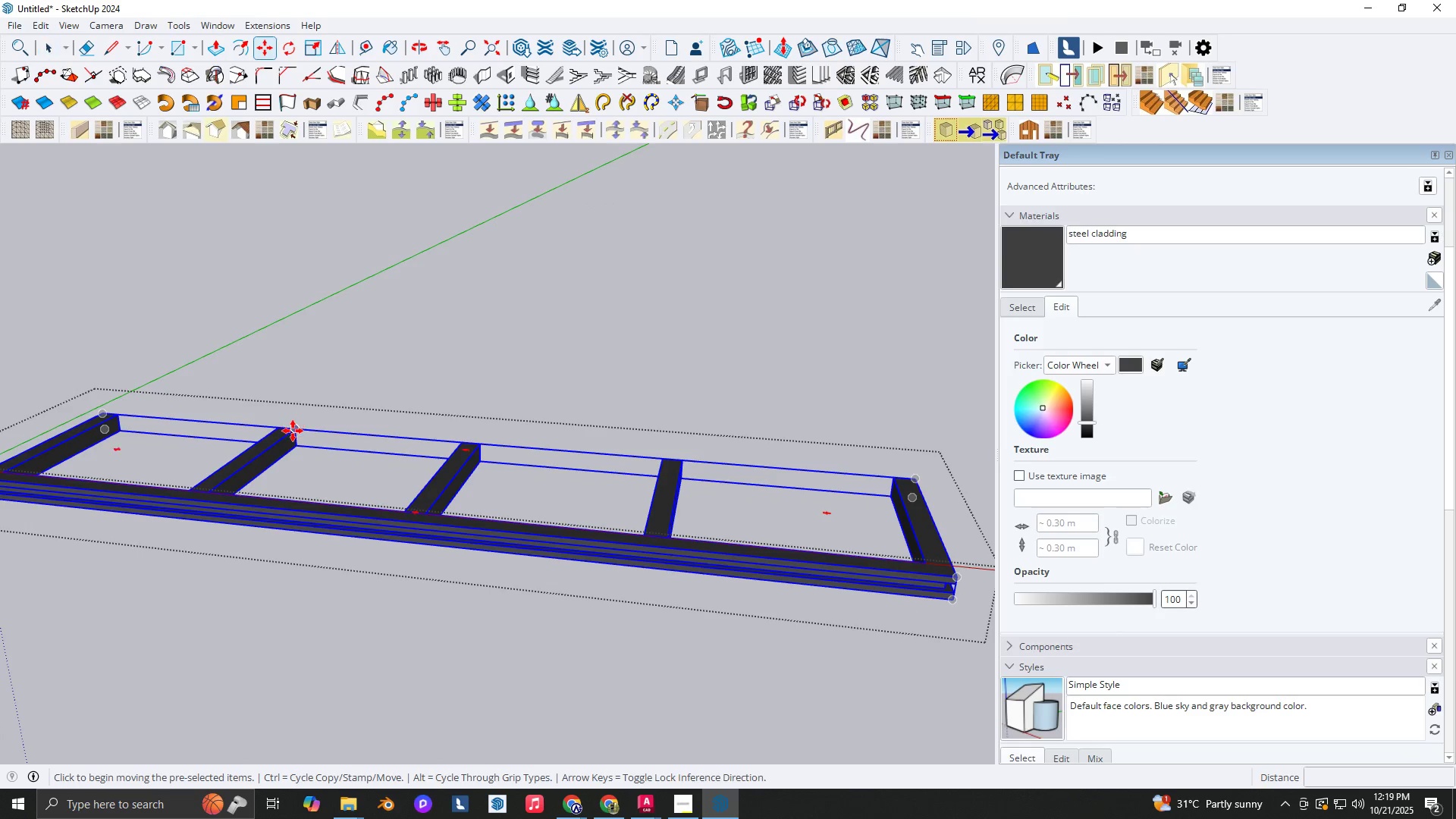 
key(Control+ControlLeft)
 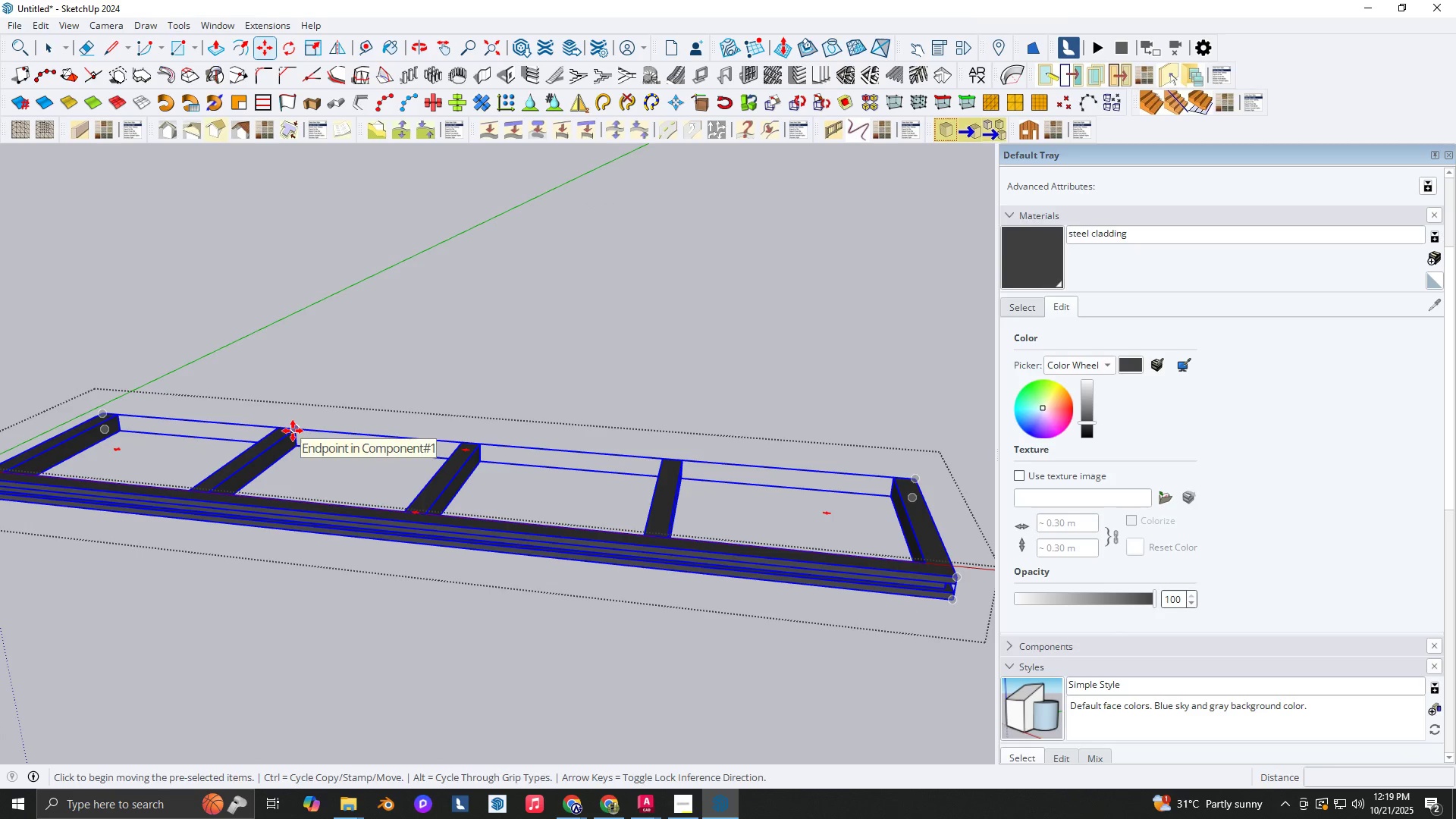 
left_click([293, 431])
 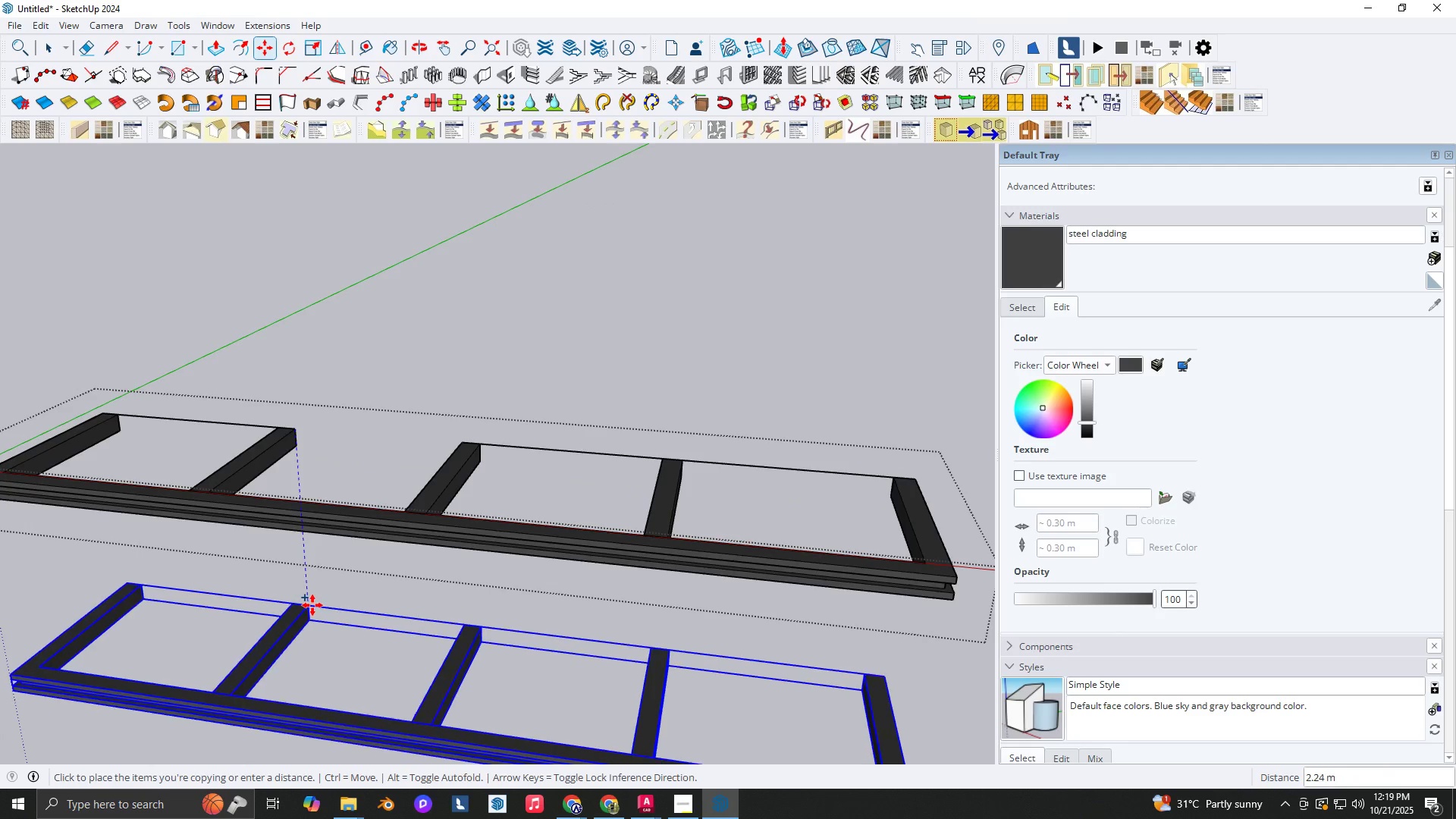 
key(Space)
 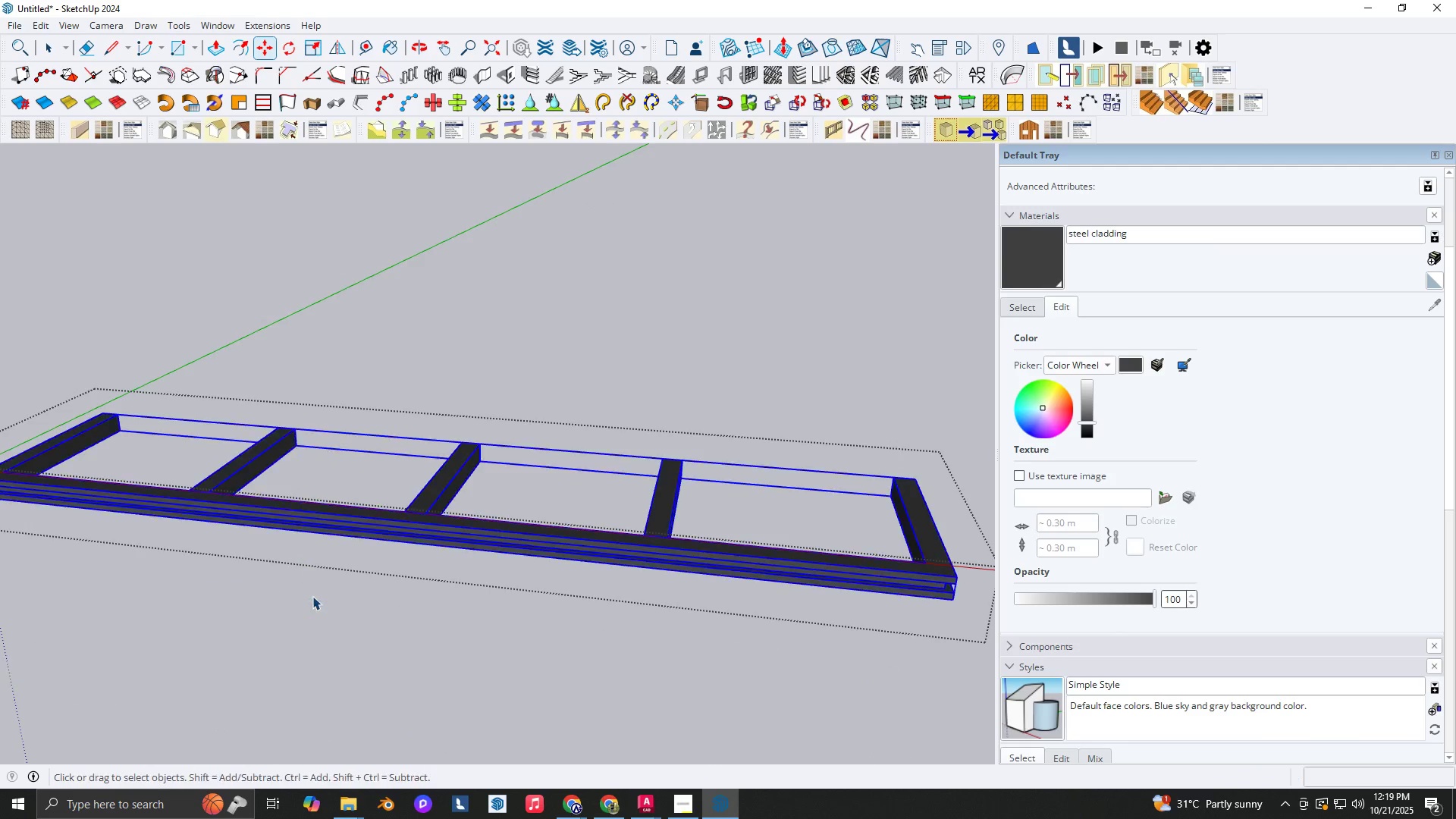 
key(Escape)
 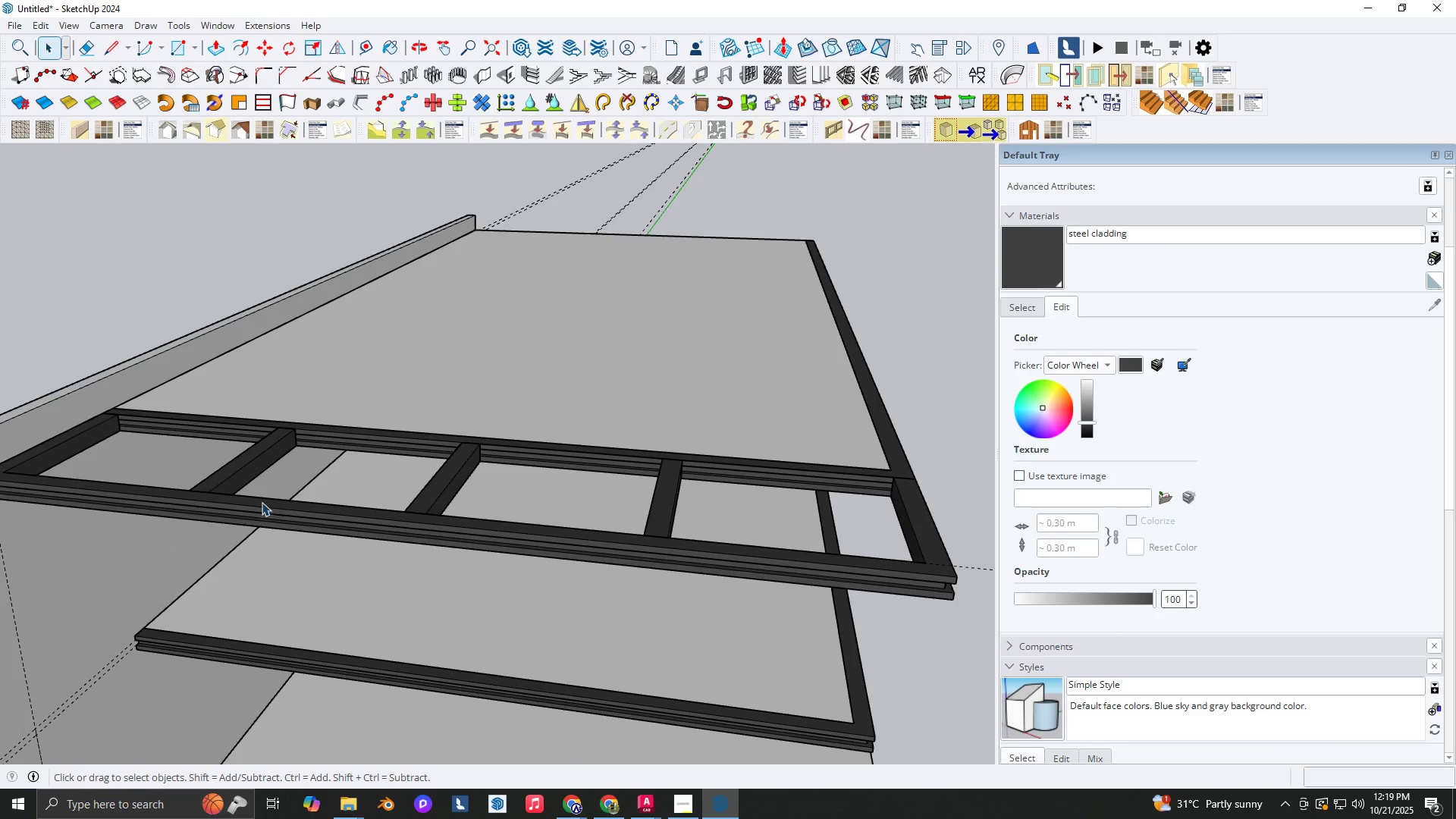 
left_click([262, 502])
 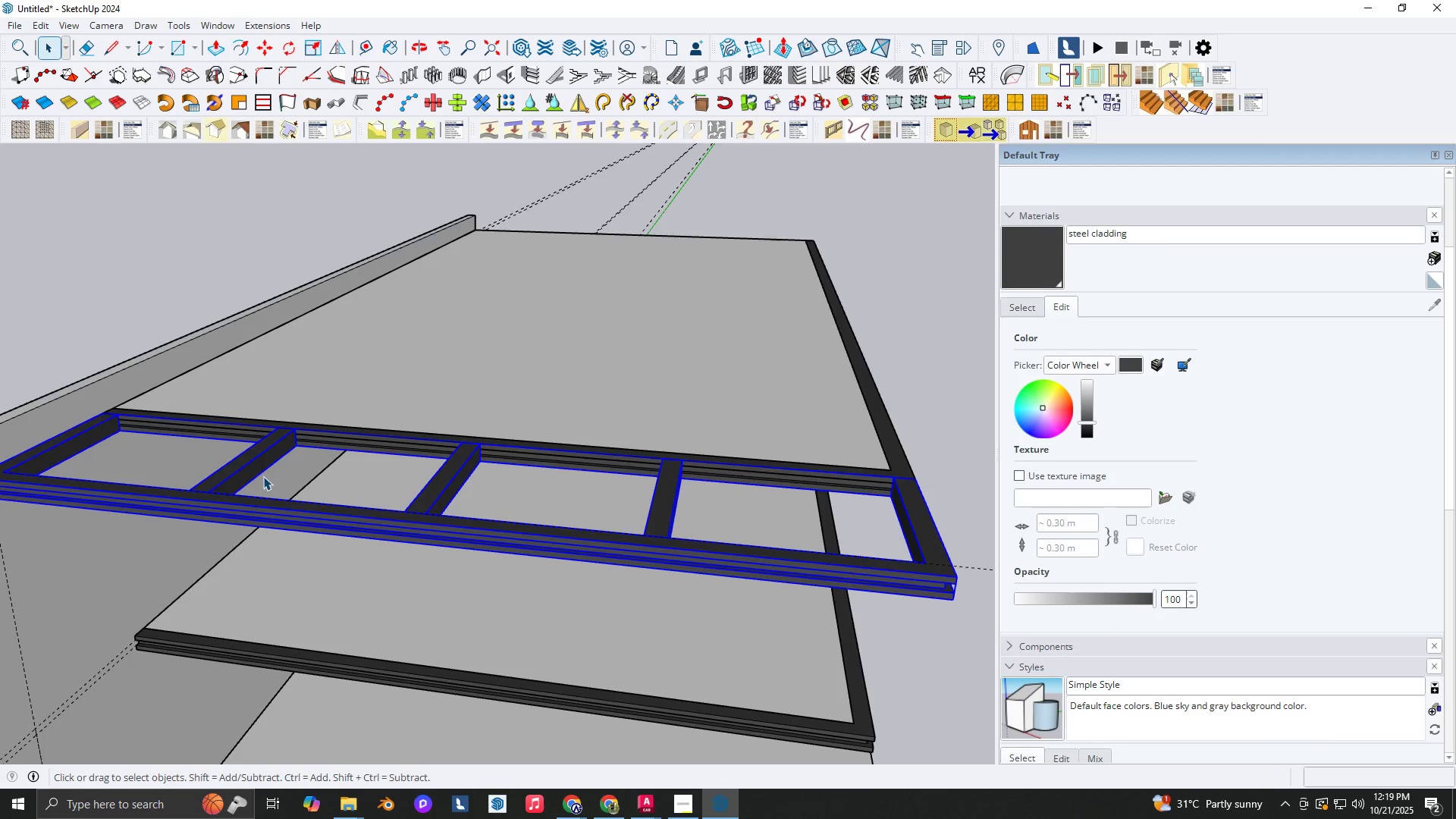 
type(nm)
 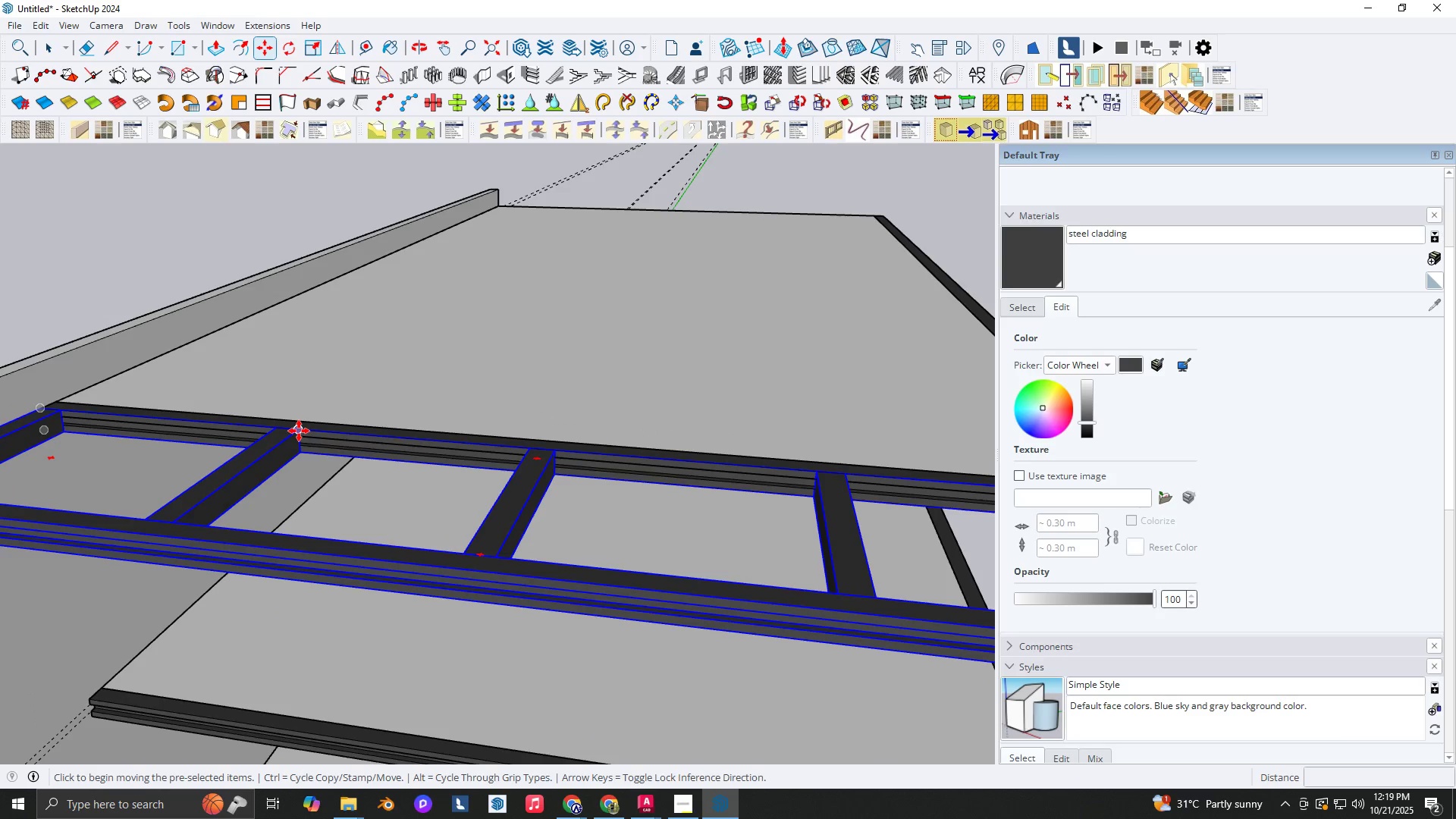 
scroll: coordinate [285, 428], scroll_direction: up, amount: 3.0
 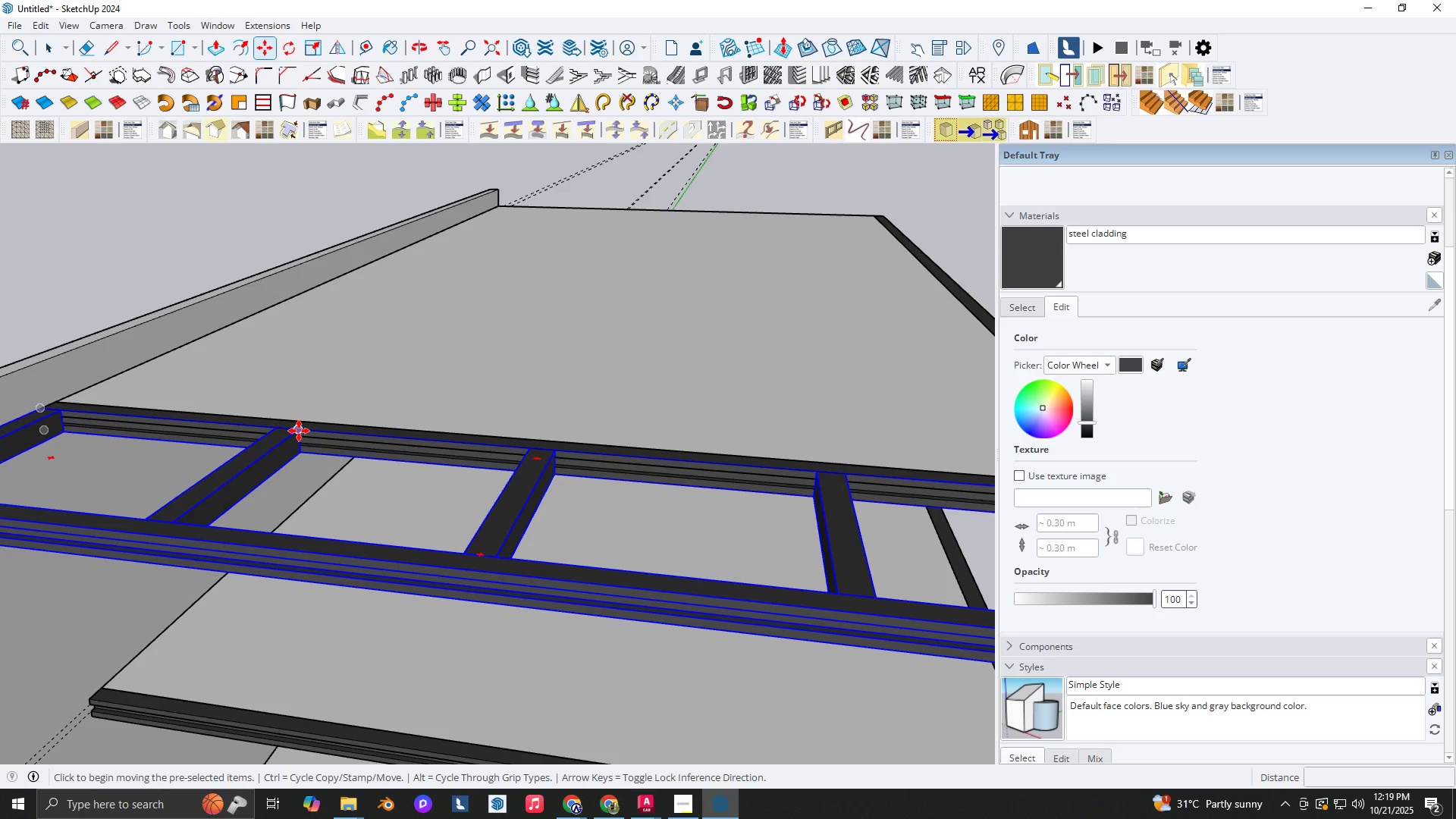 
key(Control+ControlLeft)
 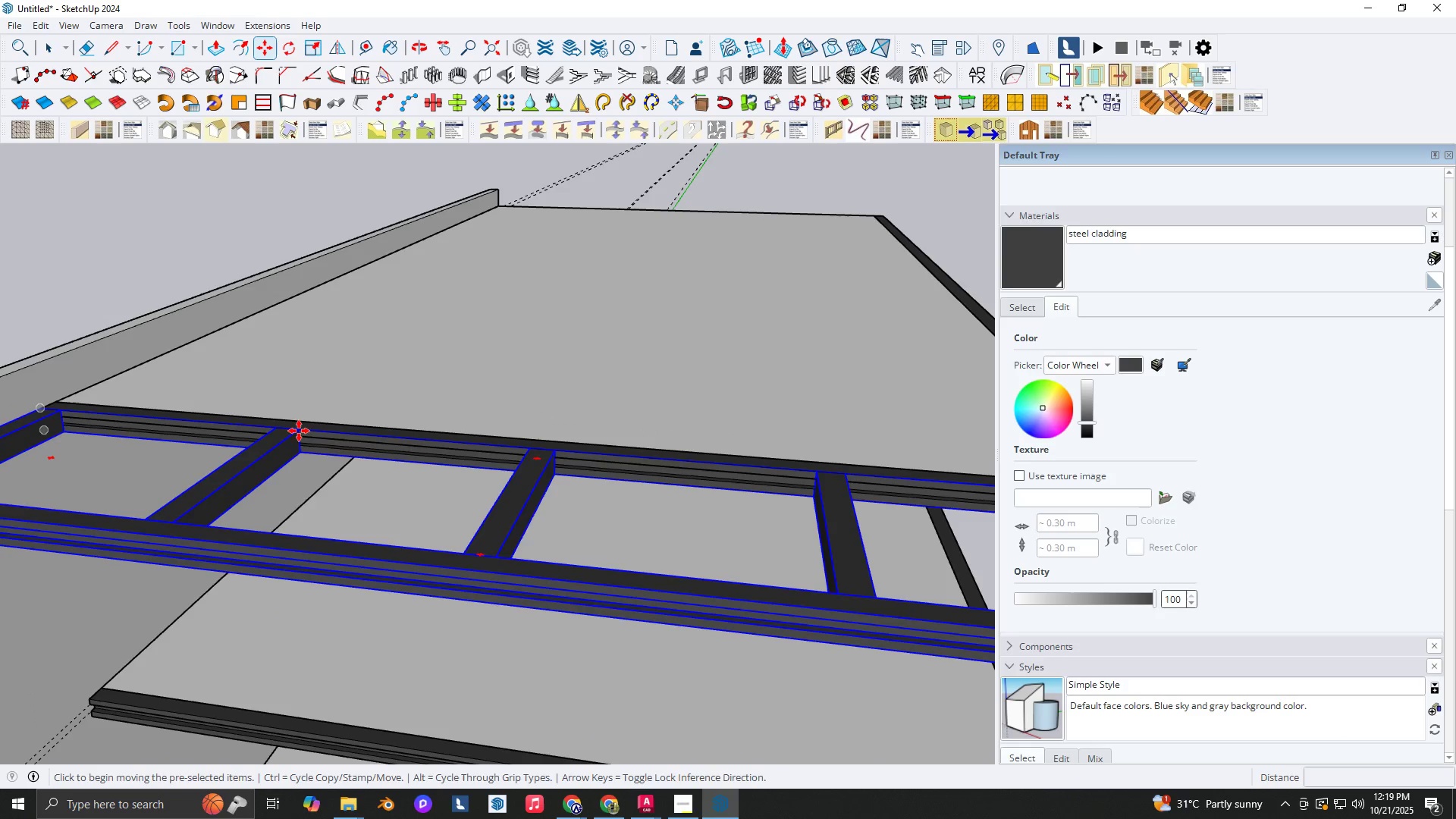 
left_click([299, 431])
 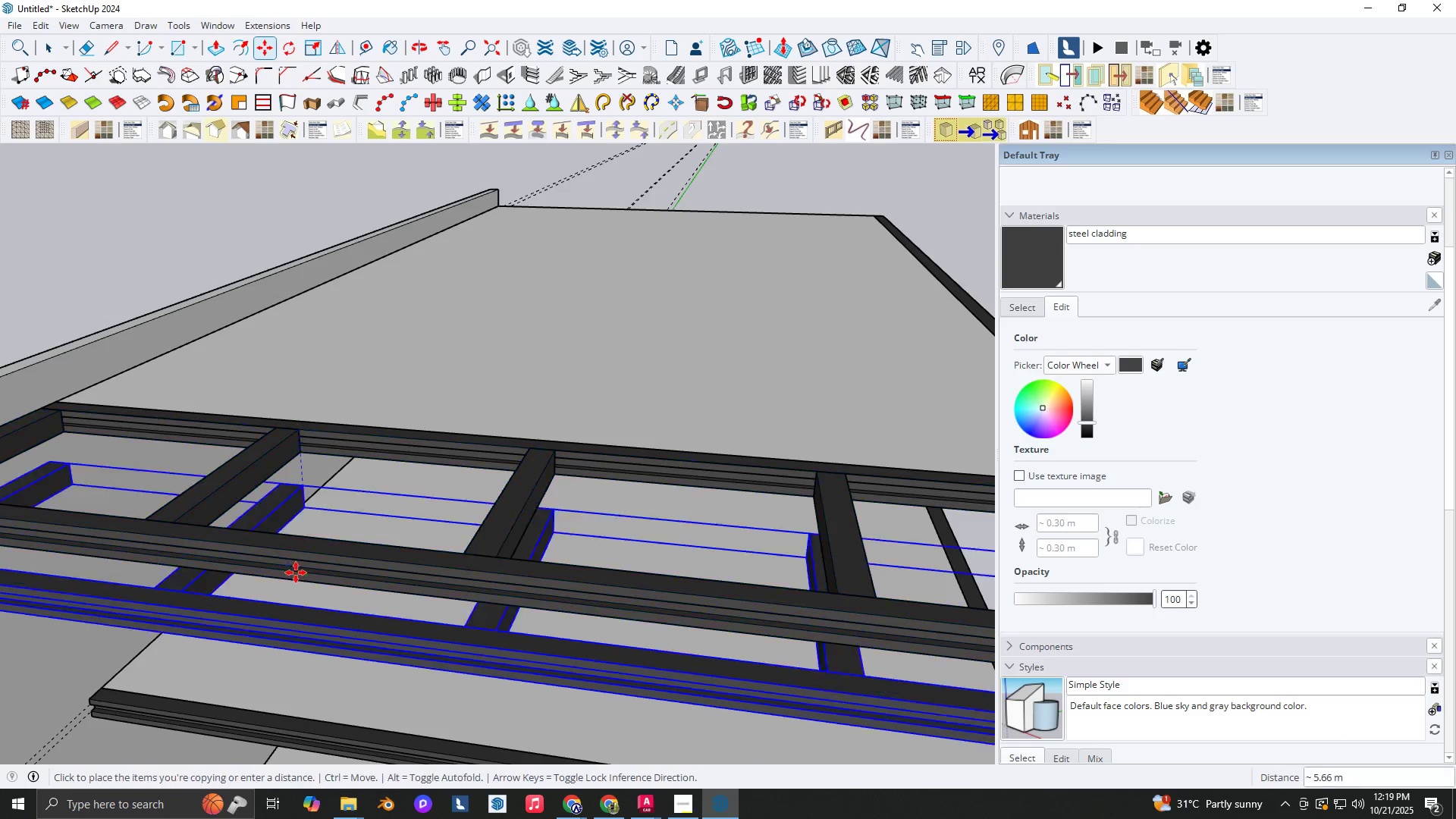 
key(Shift+ShiftLeft)
 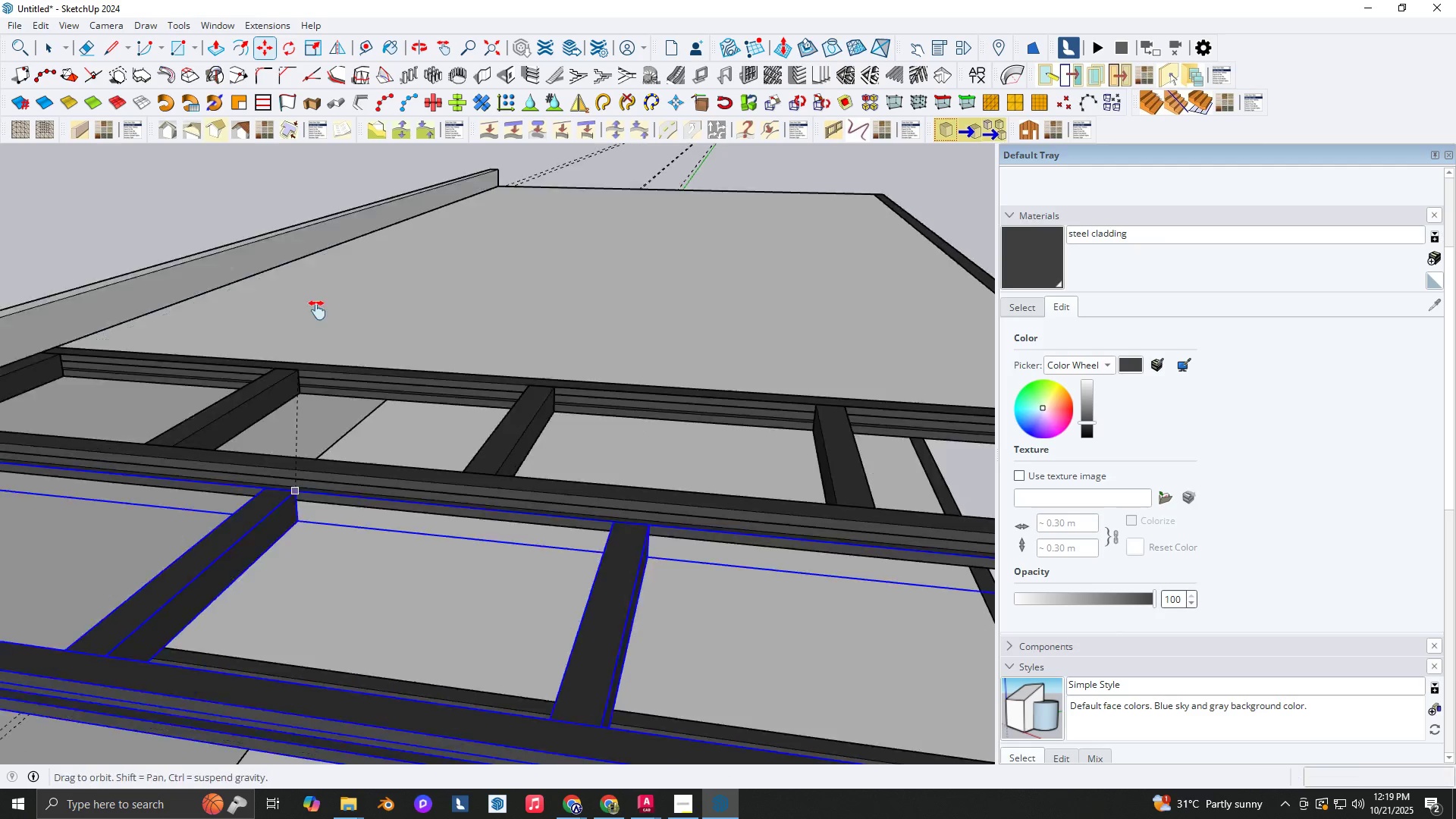 
scroll: coordinate [316, 285], scroll_direction: down, amount: 2.0
 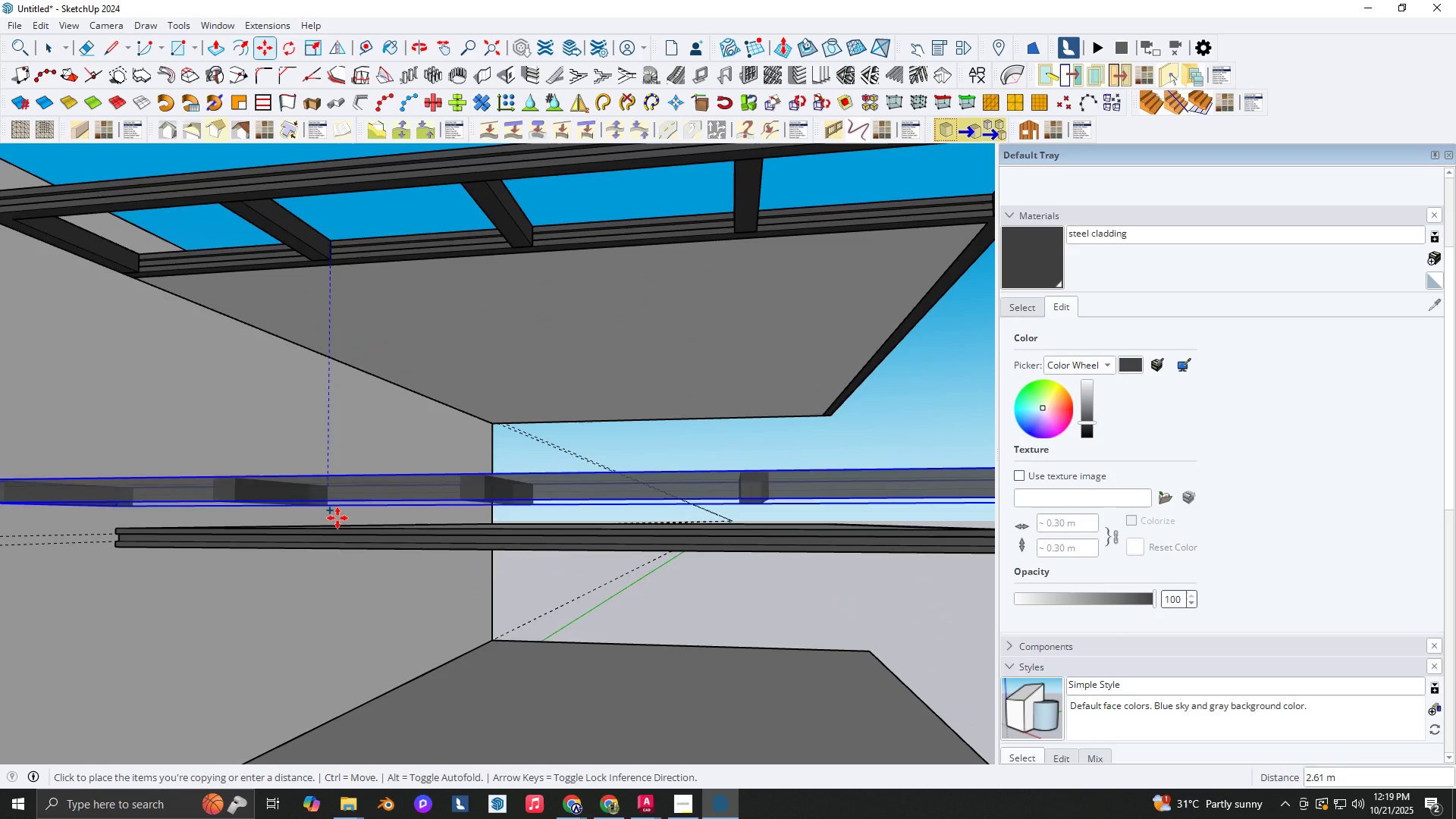 
key(ArrowUp)
 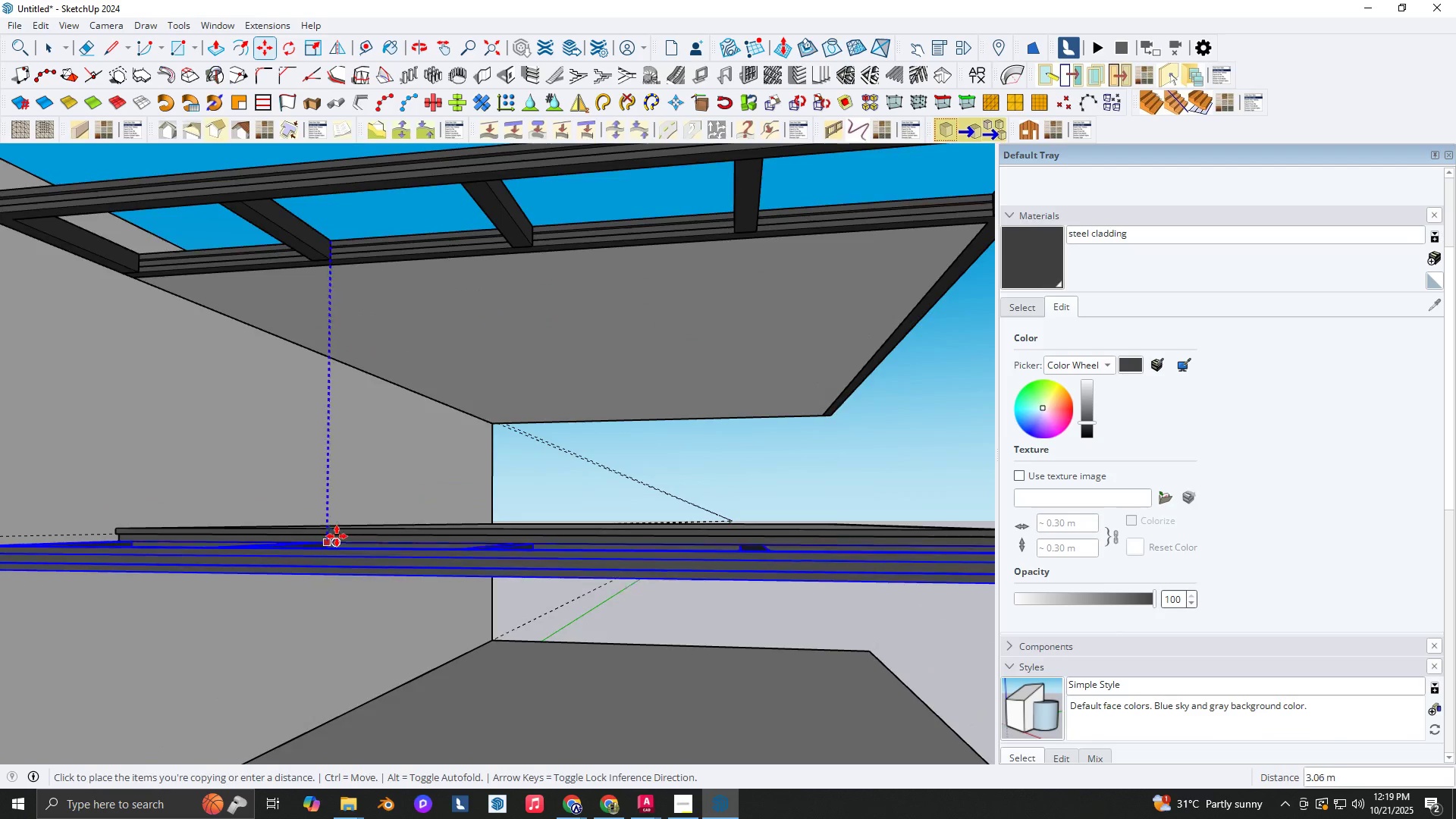 
scroll: coordinate [337, 526], scroll_direction: up, amount: 4.0
 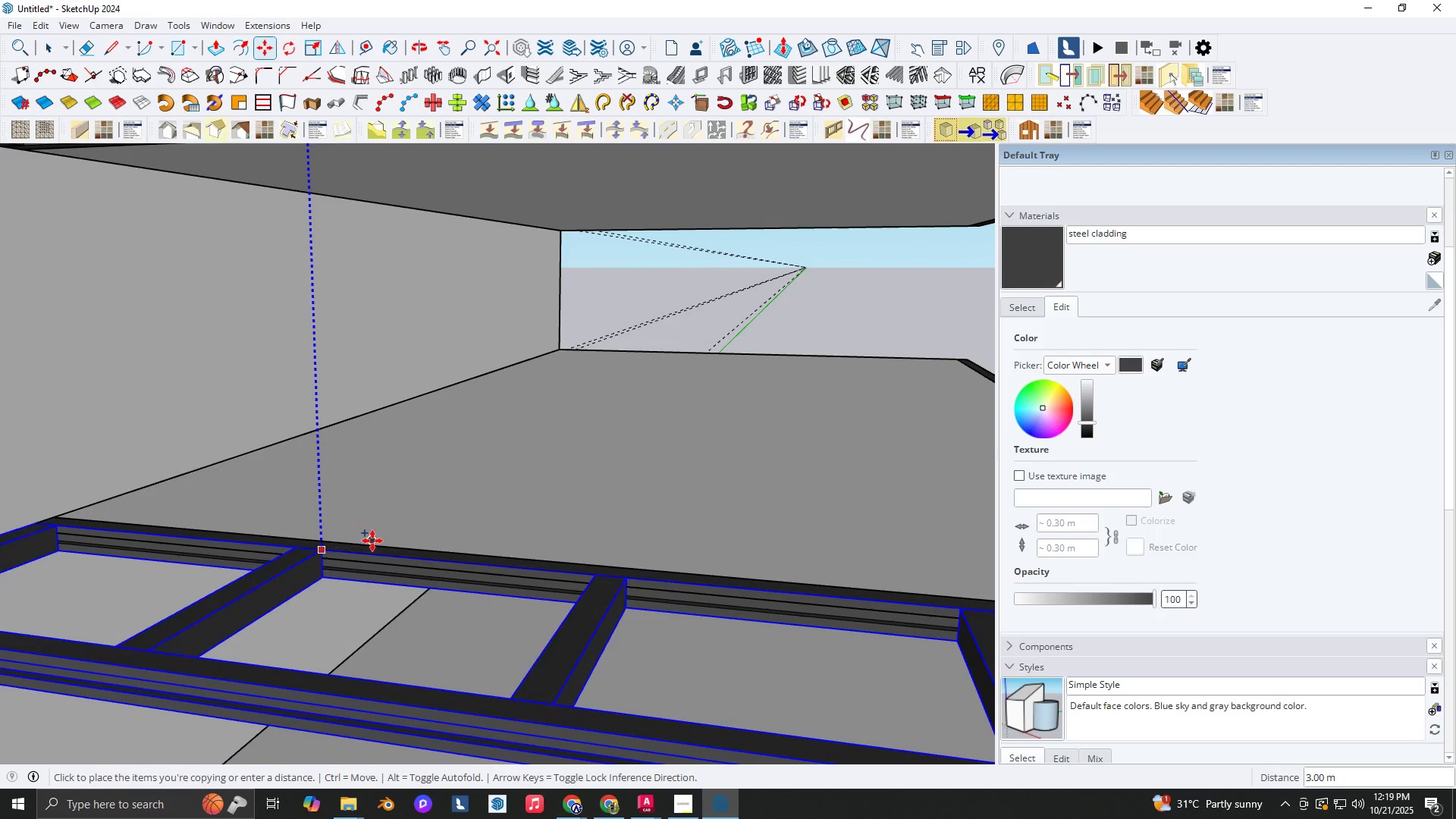 
left_click([372, 541])
 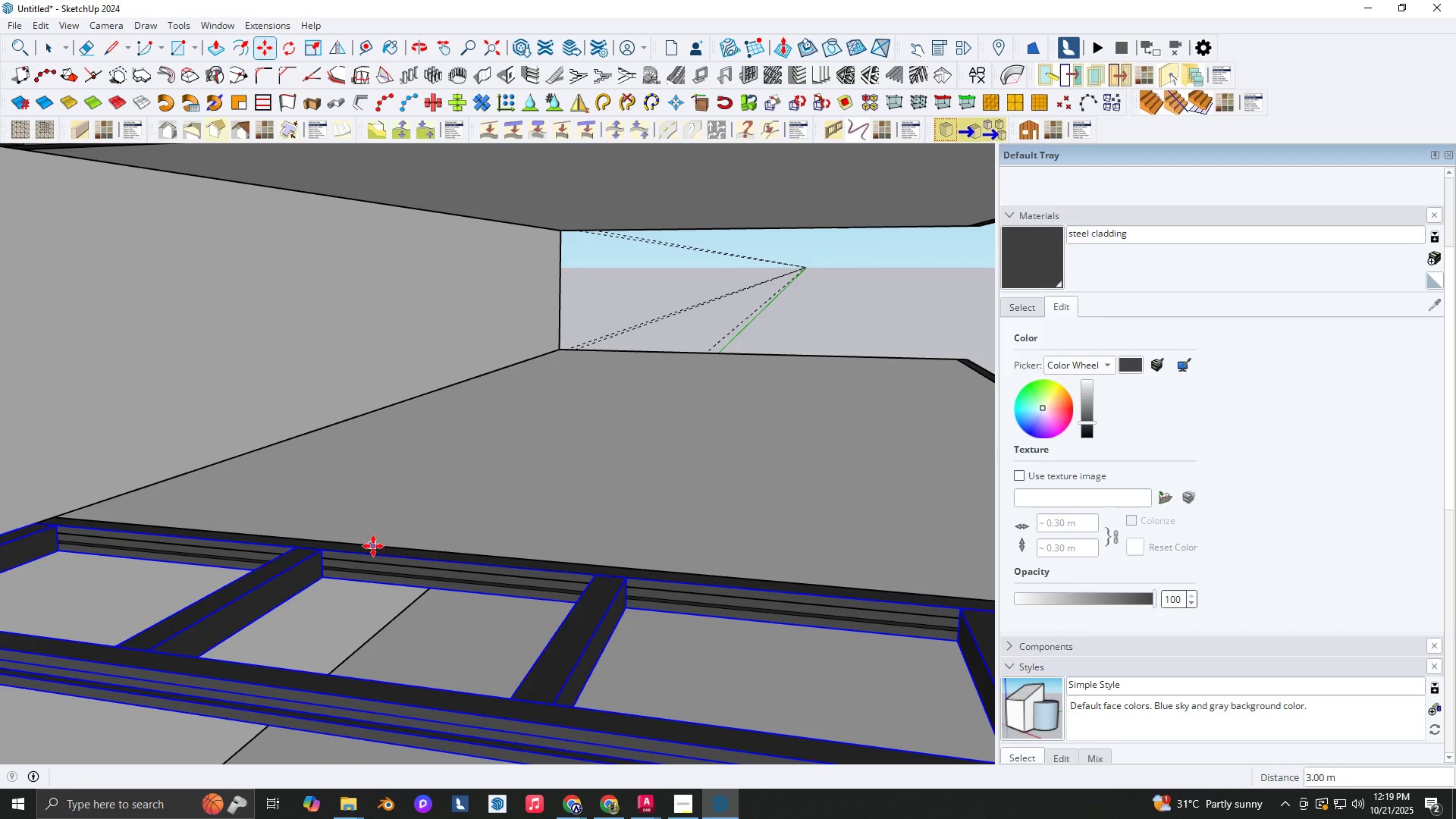 
scroll: coordinate [526, 610], scroll_direction: down, amount: 10.0
 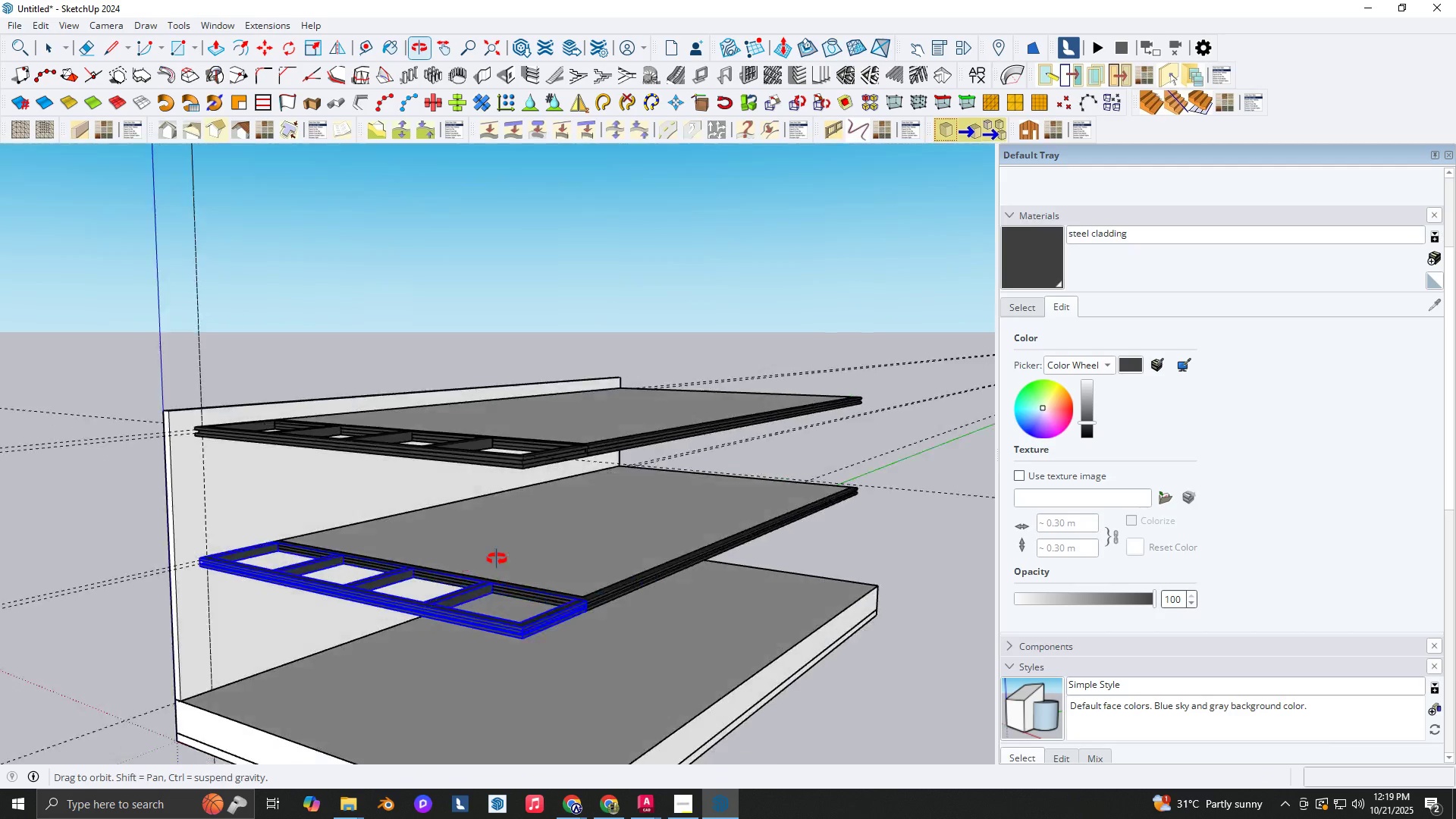 
key(Space)
 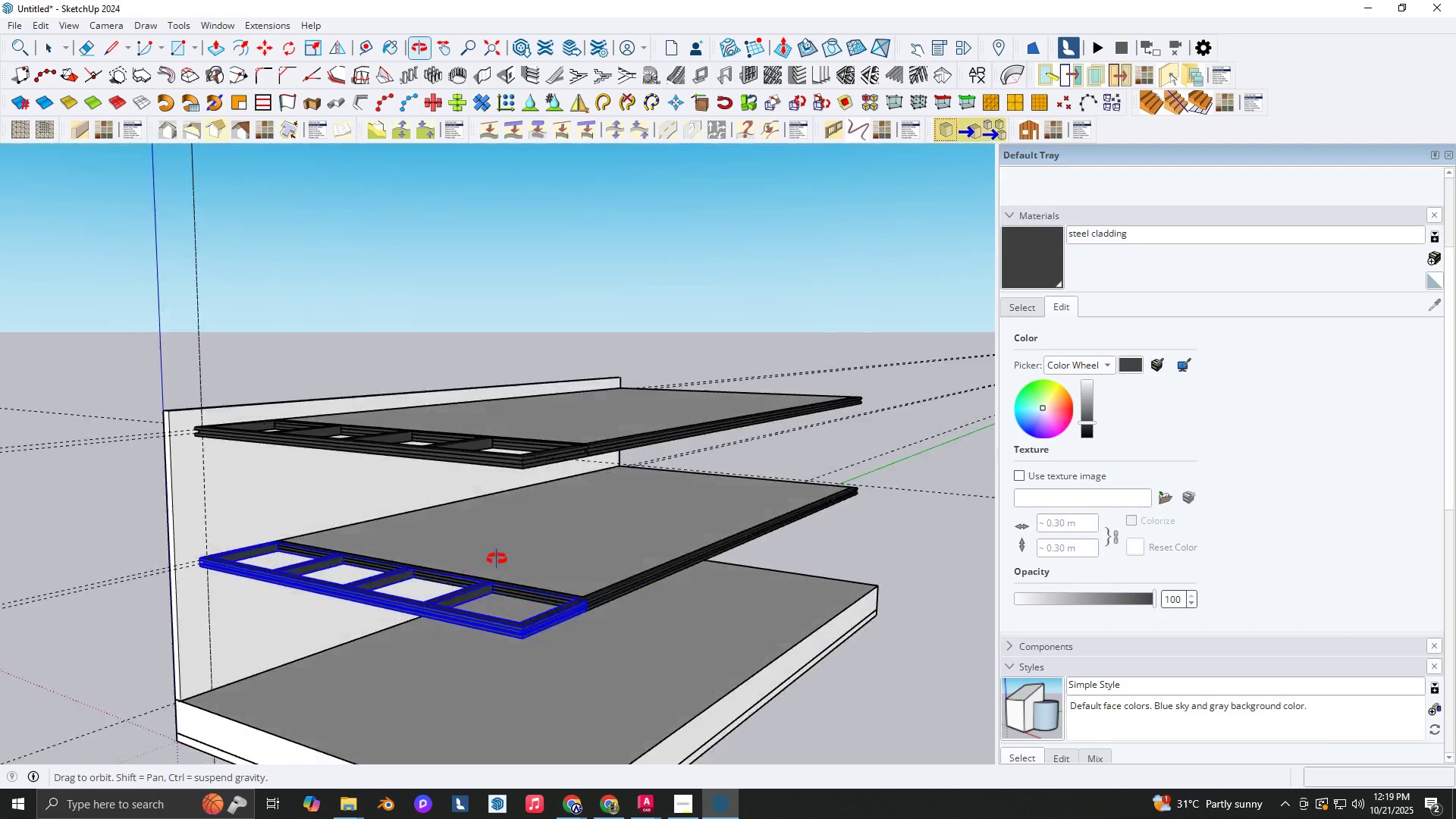 
scroll: coordinate [519, 542], scroll_direction: down, amount: 1.0
 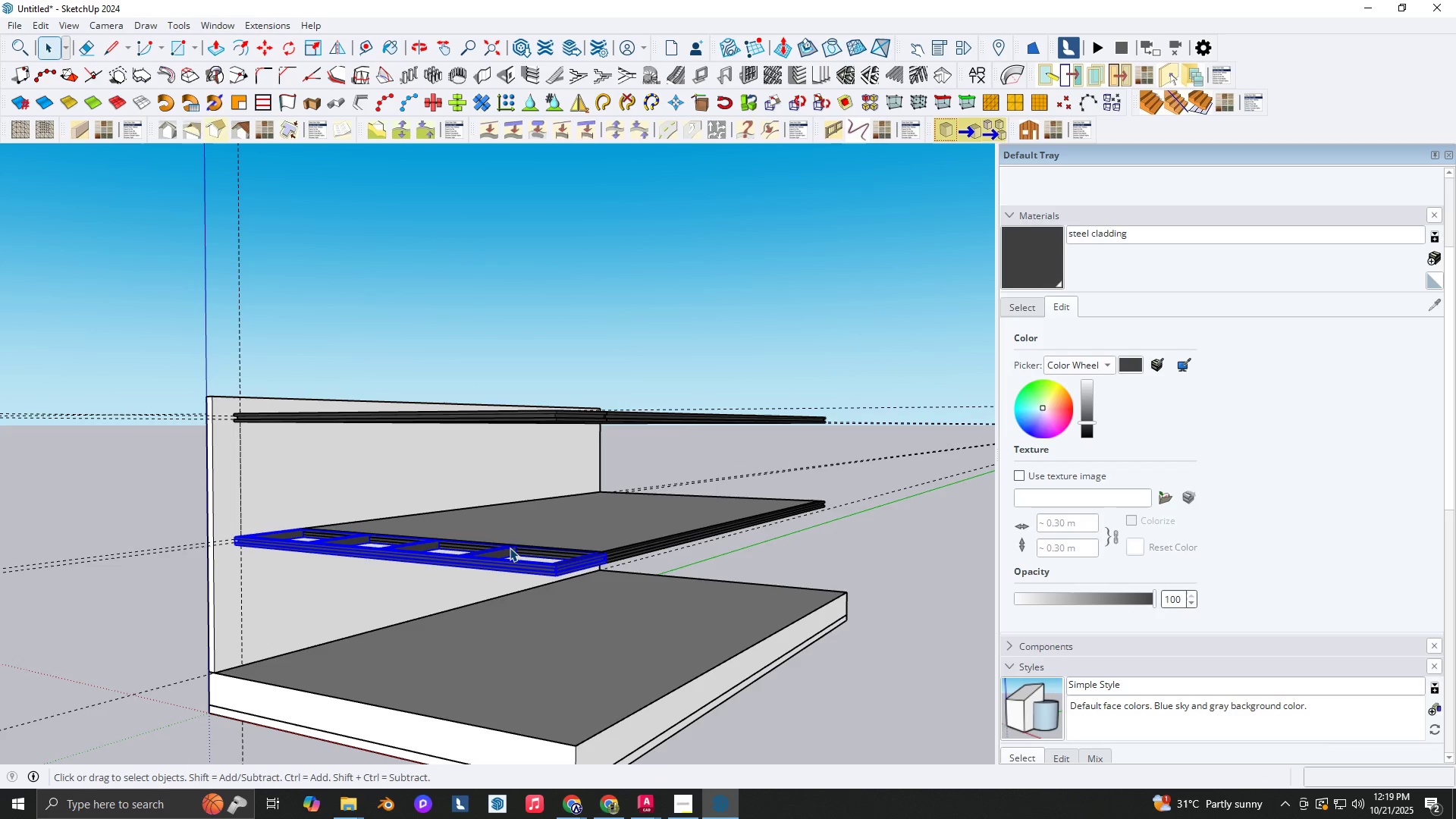 
wait(9.0)
 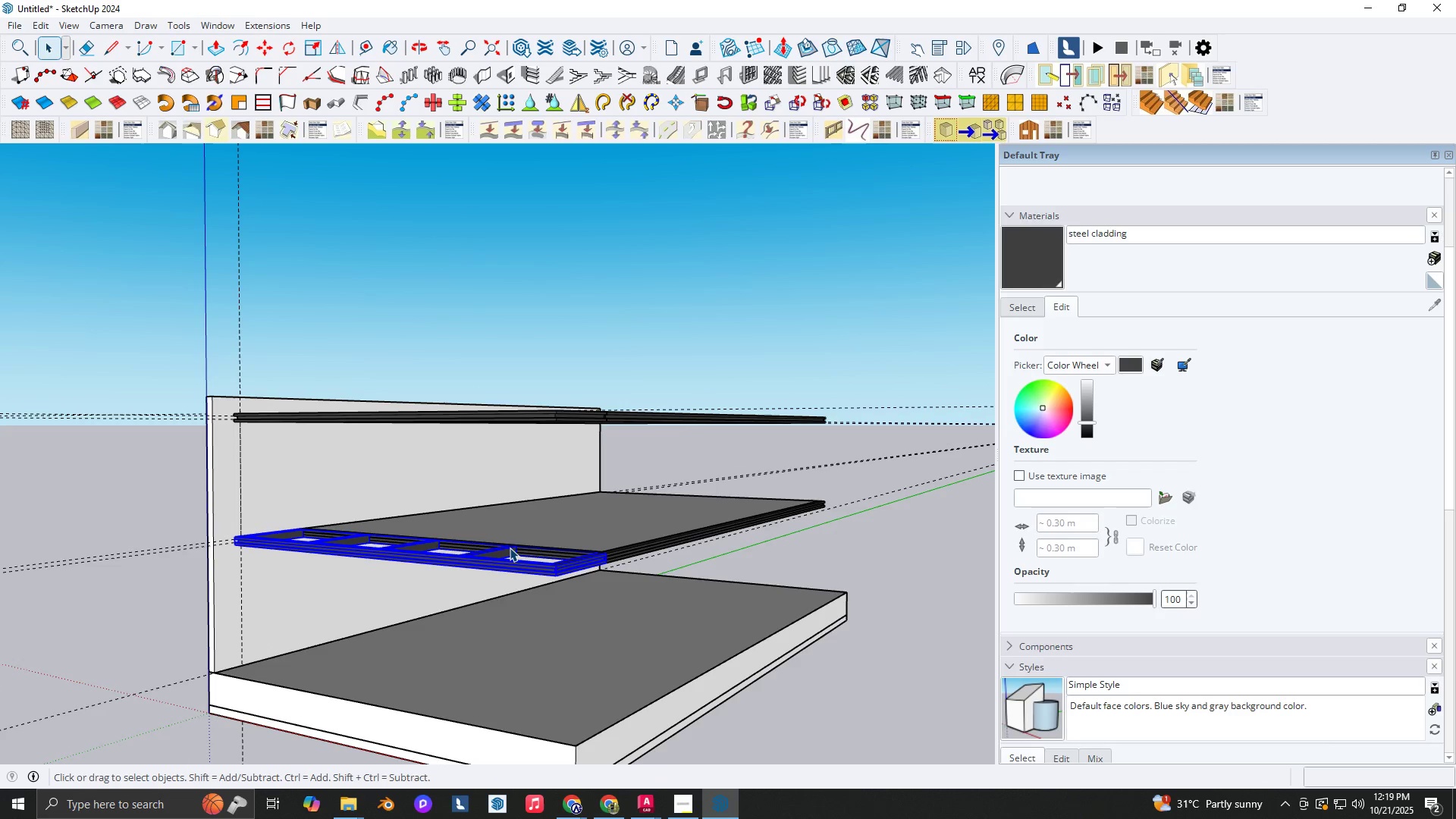 
scroll: coordinate [654, 371], scroll_direction: up, amount: 11.0
 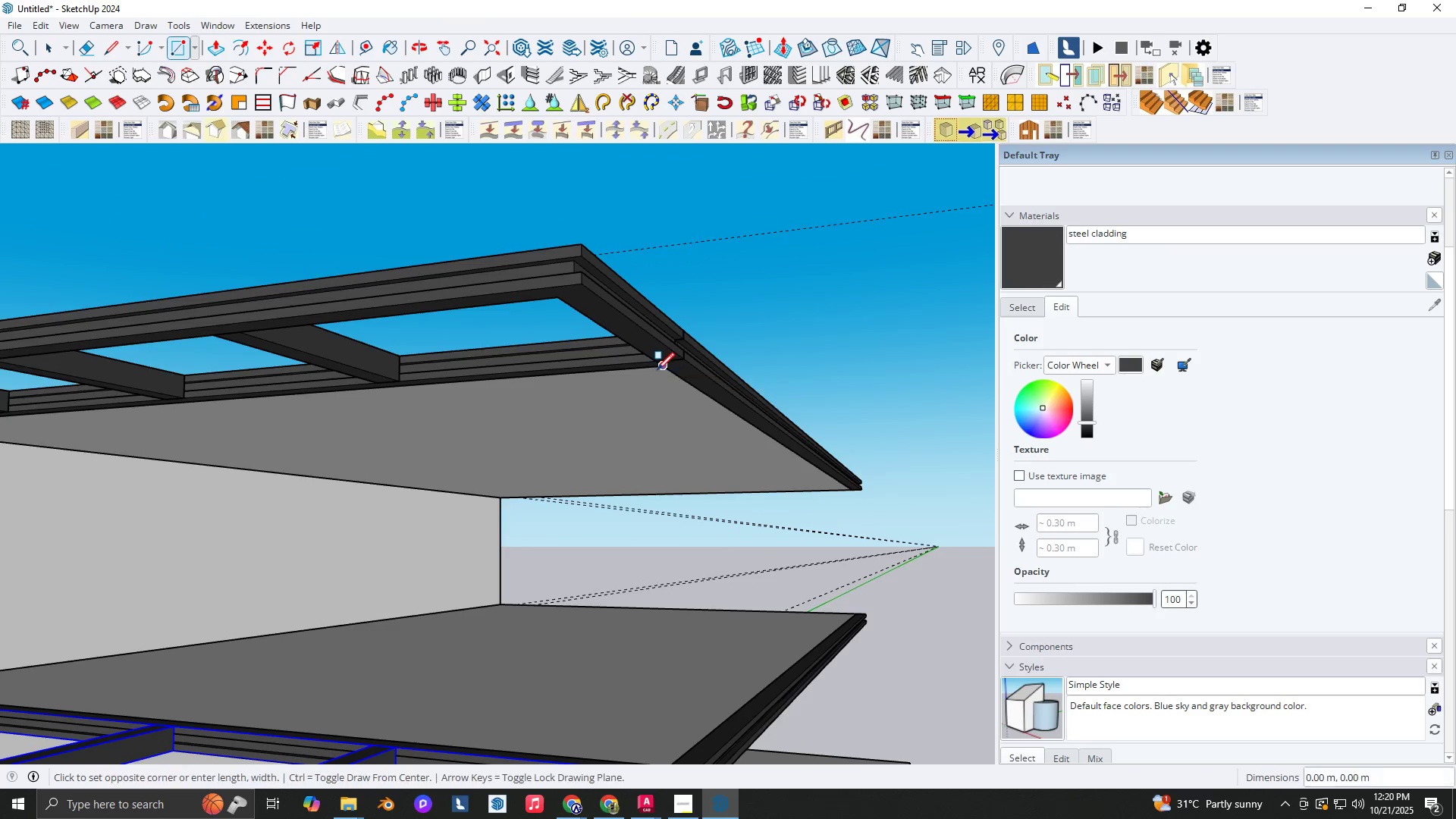 
key(R)
 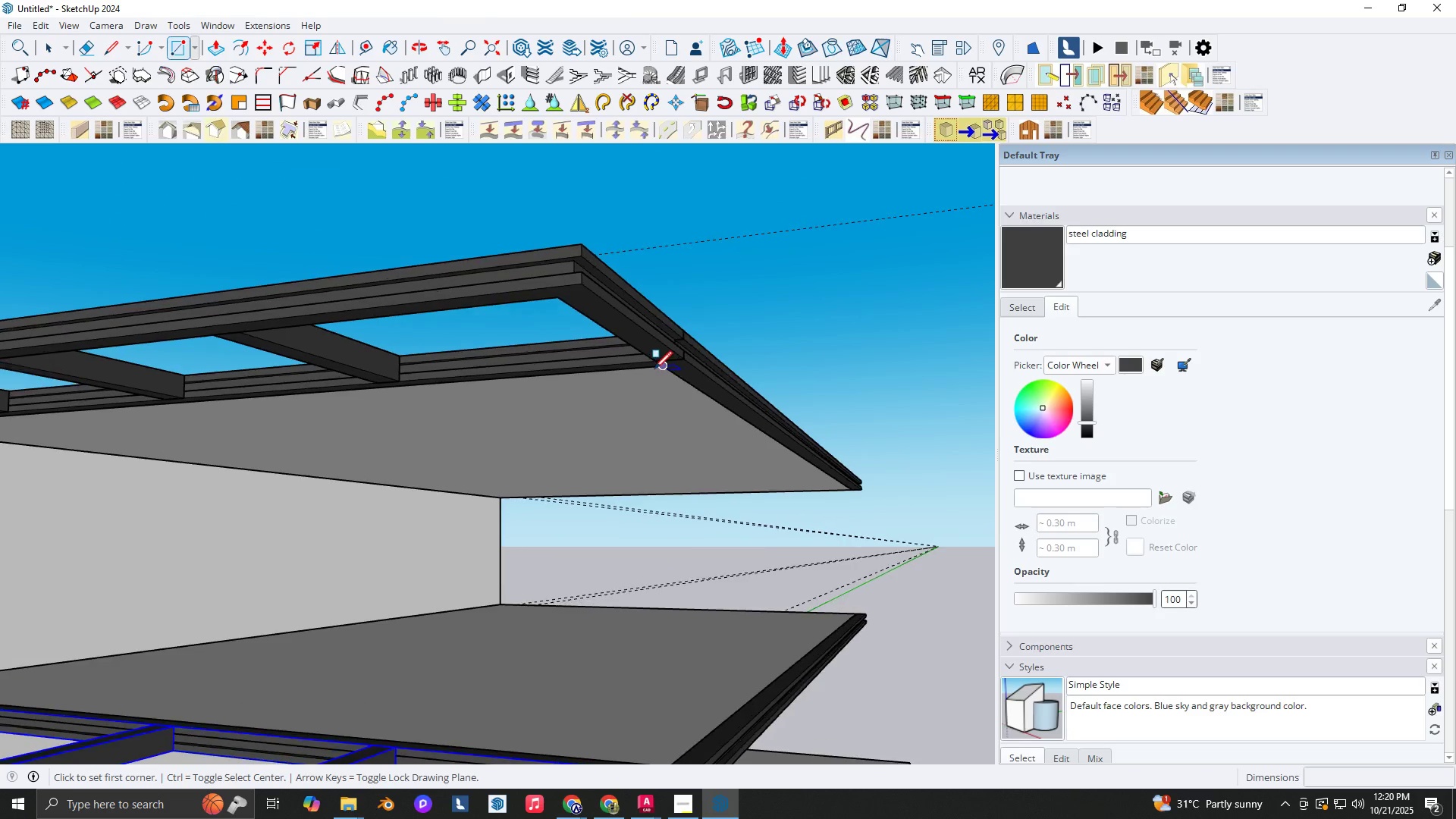 
left_click_drag(start_coordinate=[656, 368], to_coordinate=[657, 375])
 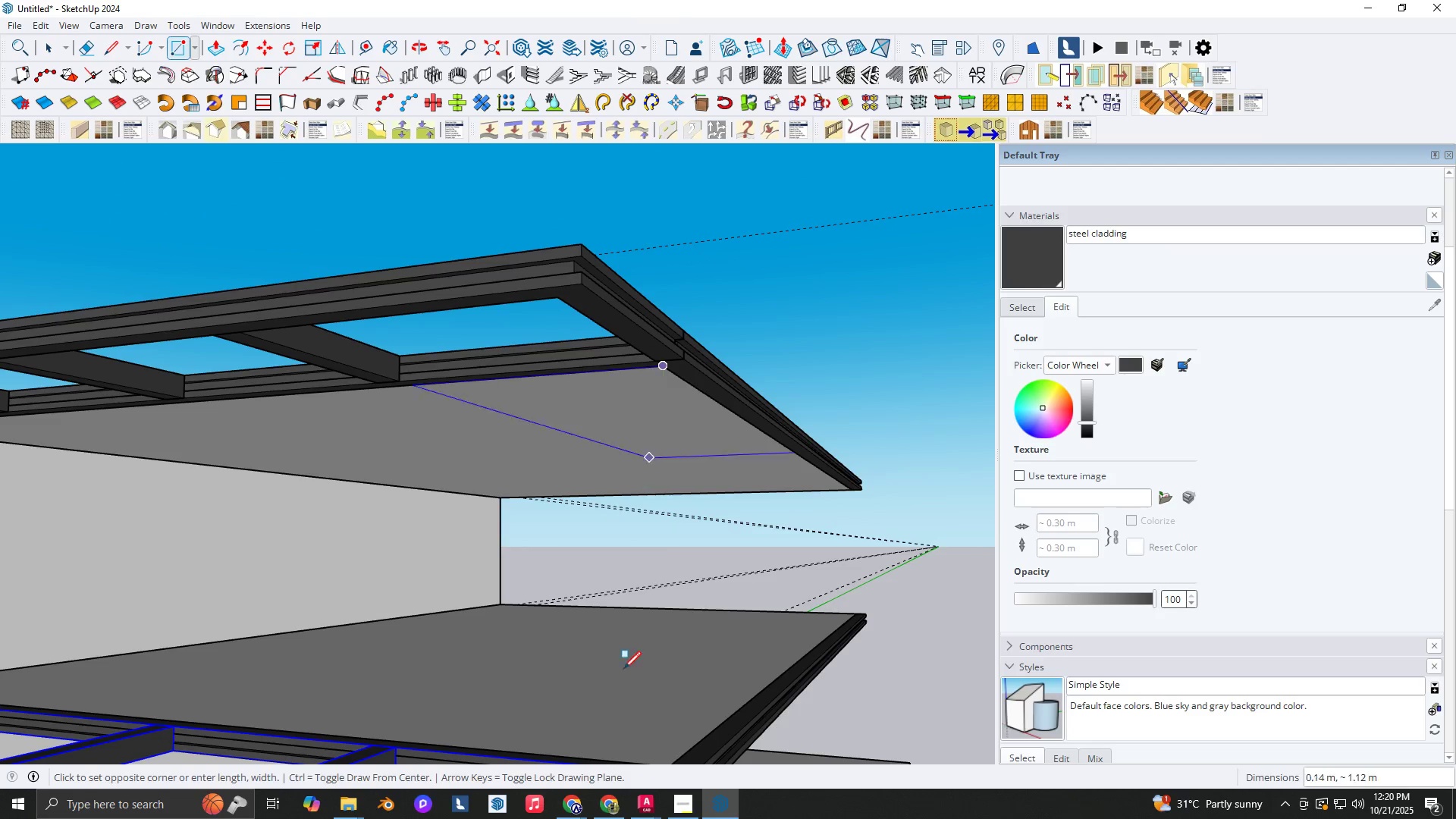 
hold_key(key=ShiftLeft, duration=0.33)
 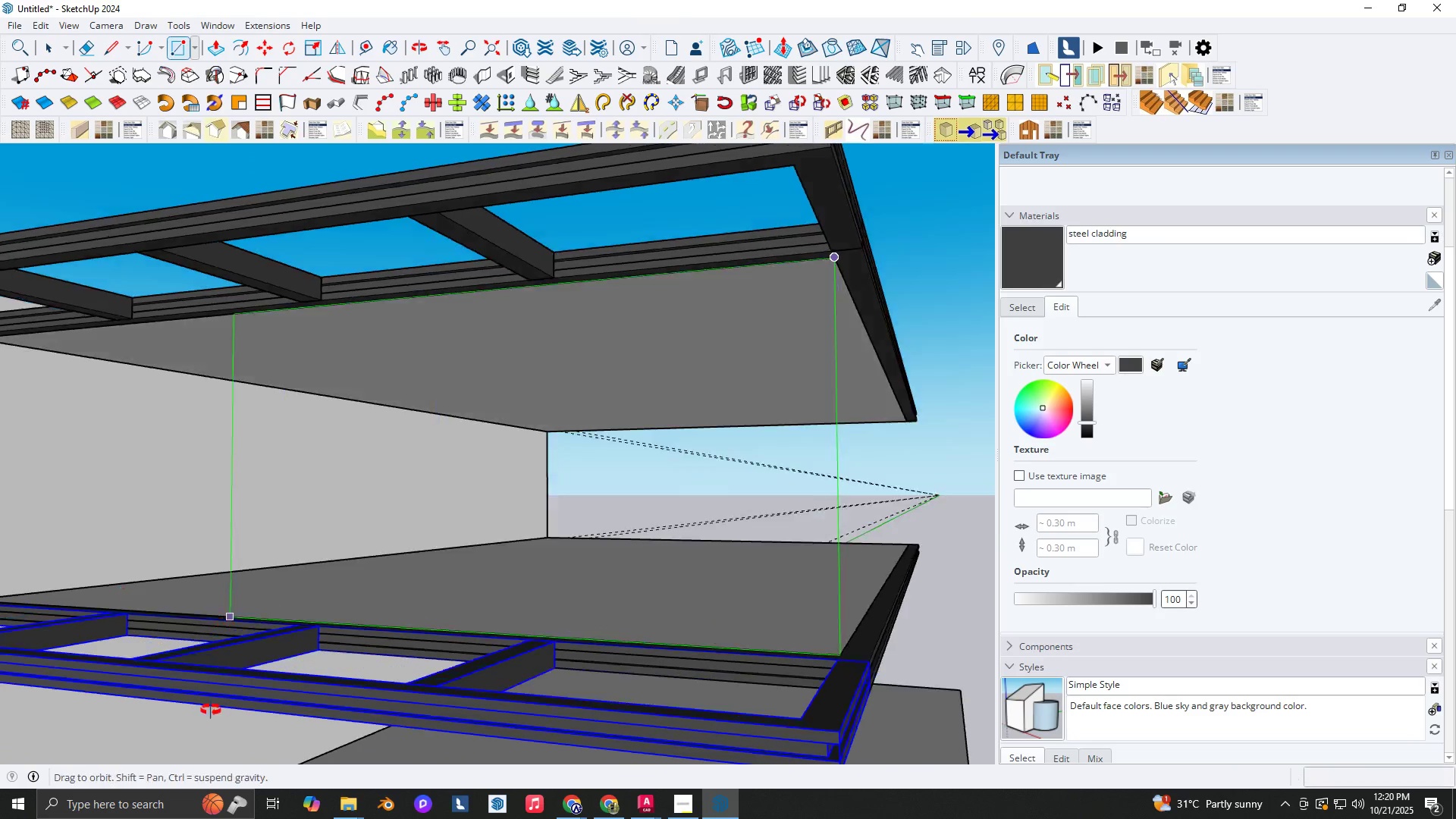 
key(Shift+ShiftLeft)
 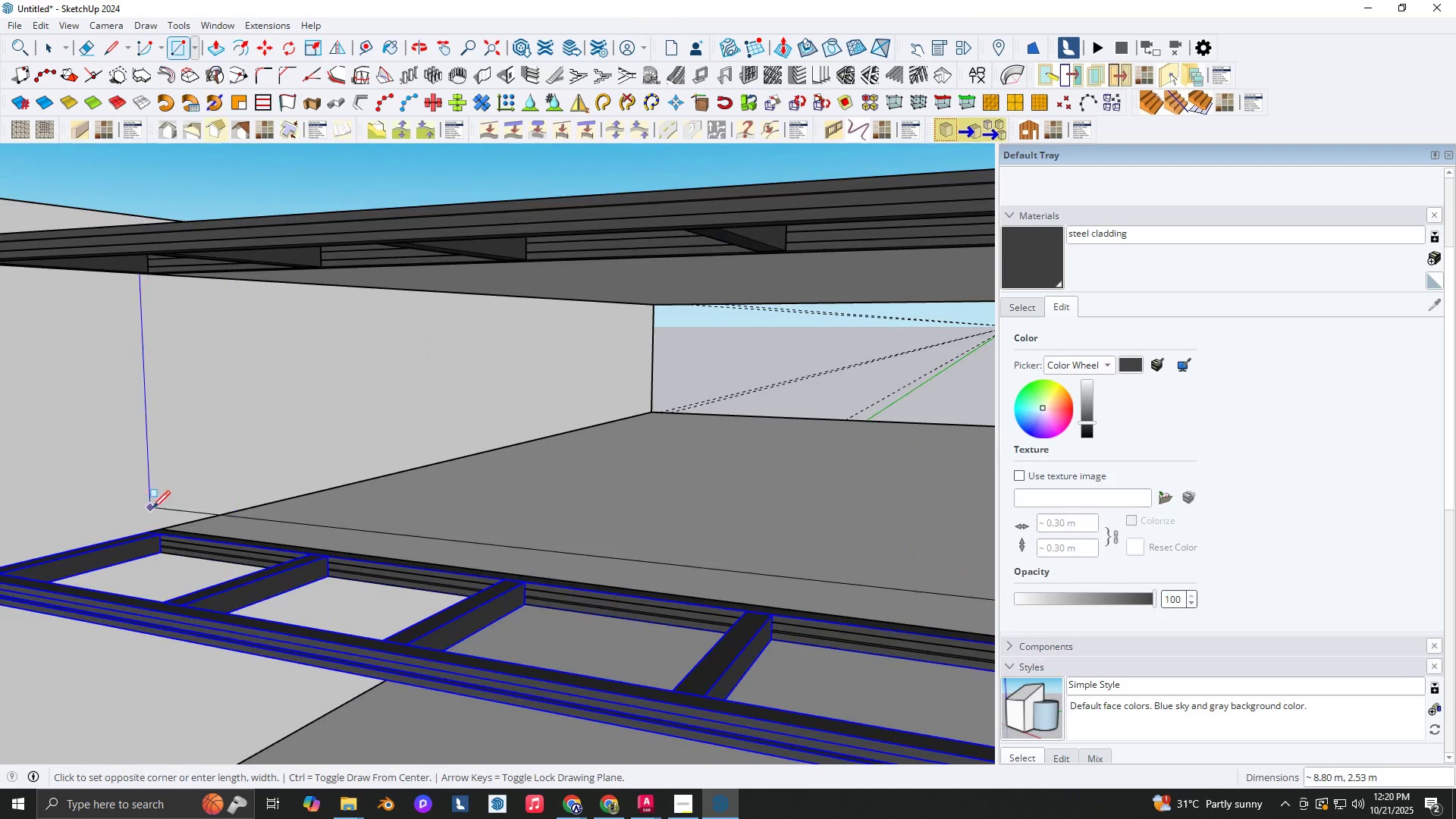 
scroll: coordinate [169, 513], scroll_direction: up, amount: 2.0
 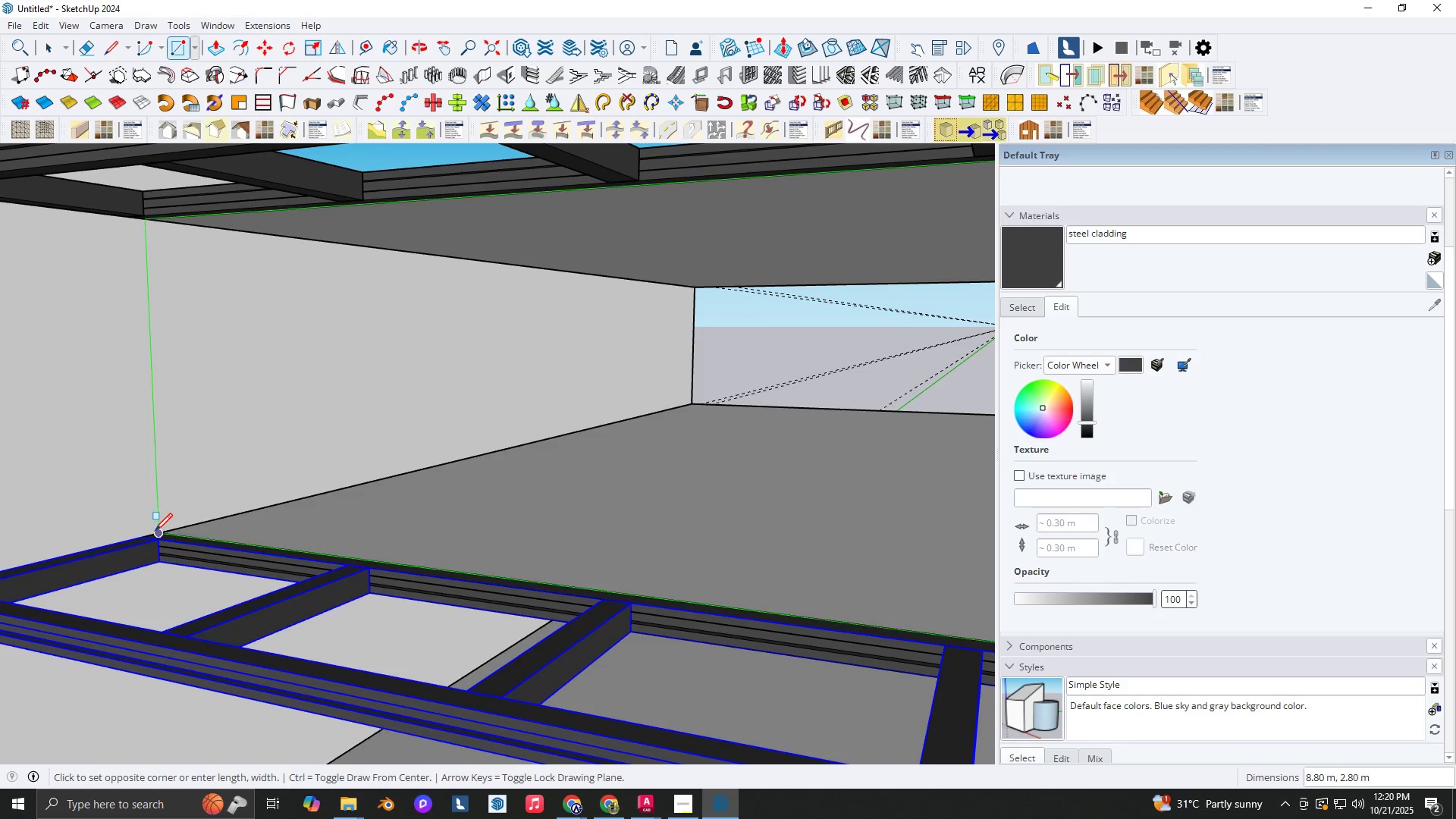 
left_click([155, 531])
 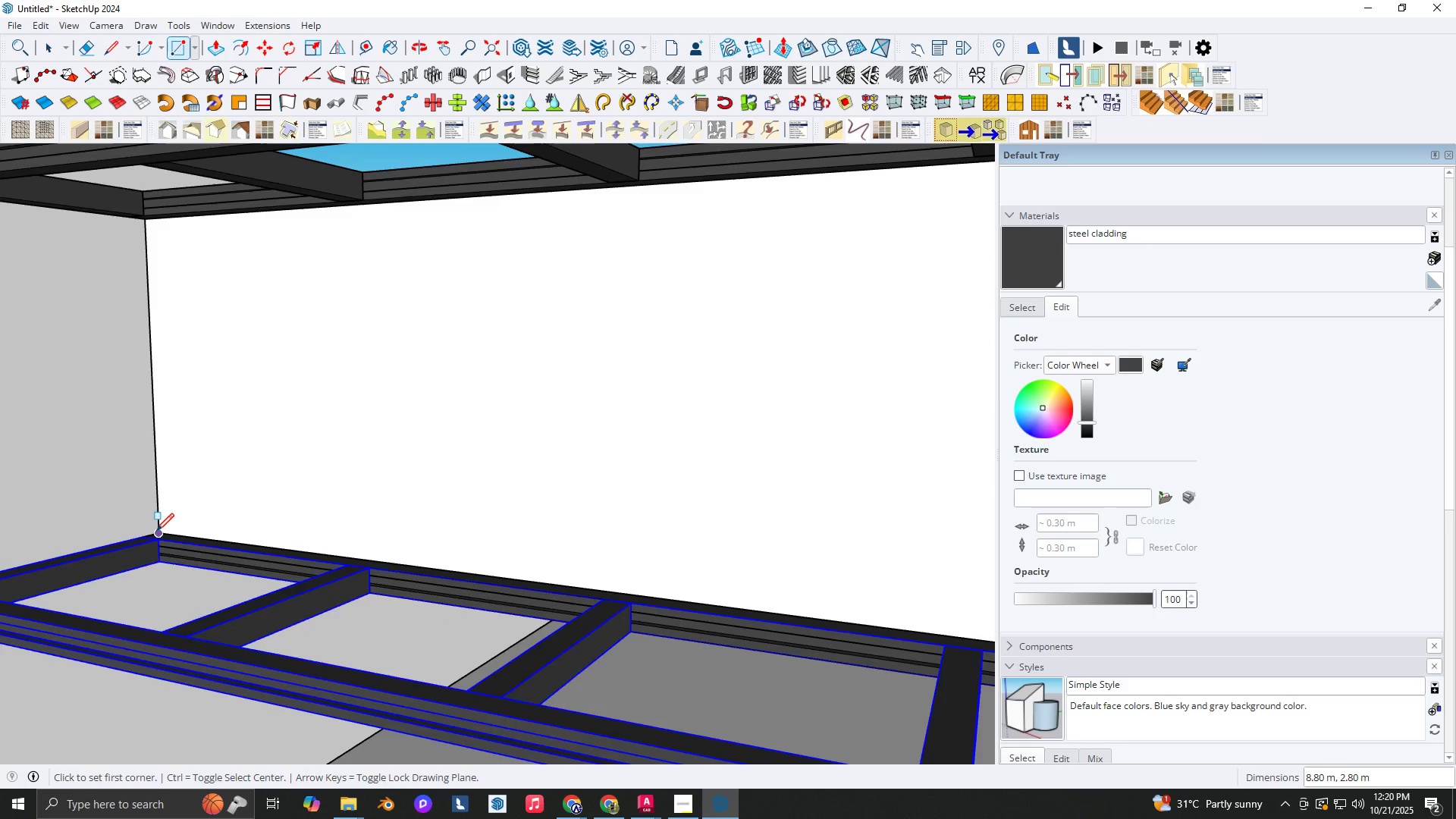 
scroll: coordinate [287, 515], scroll_direction: down, amount: 11.0
 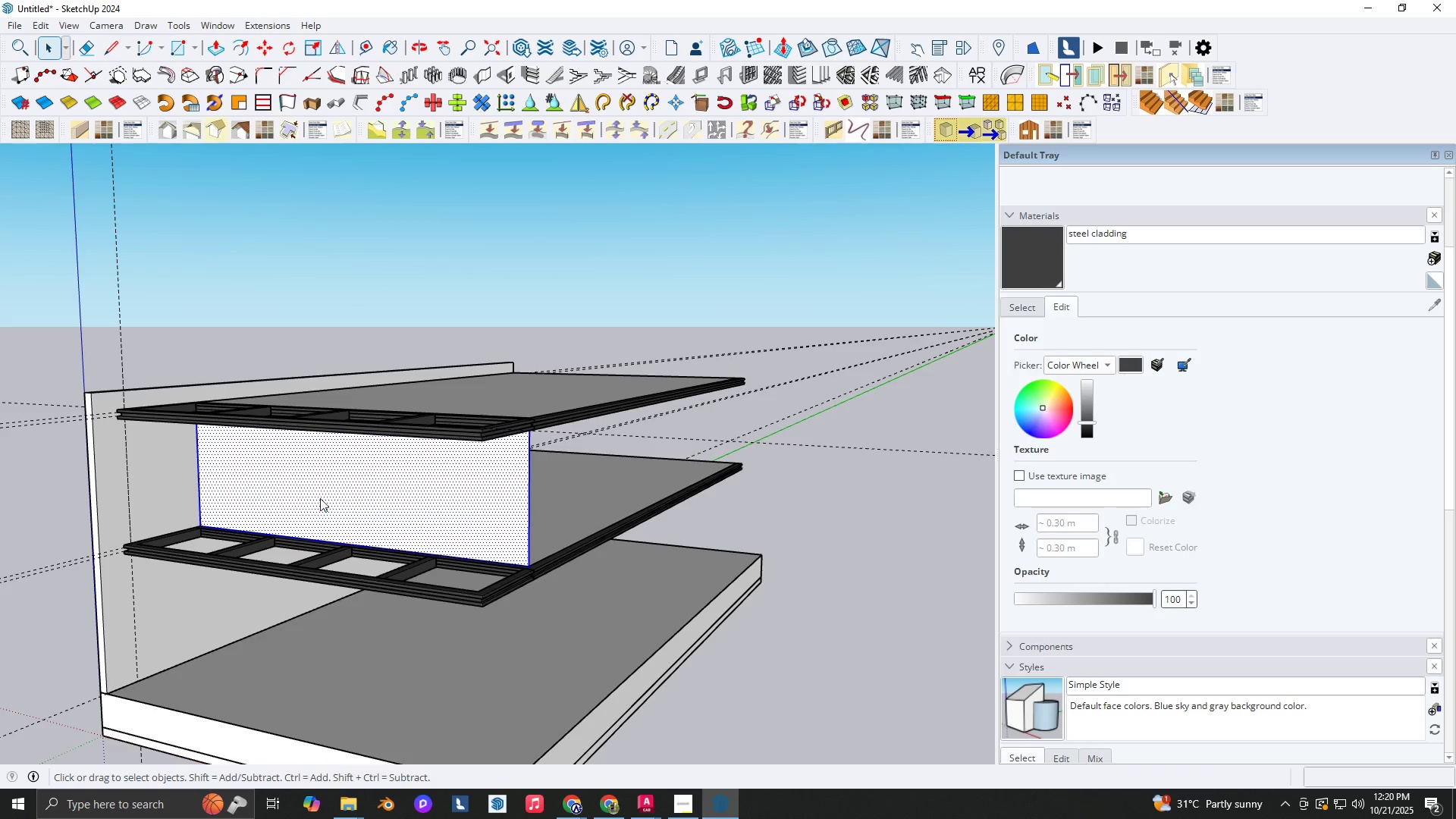 
key(Space)
 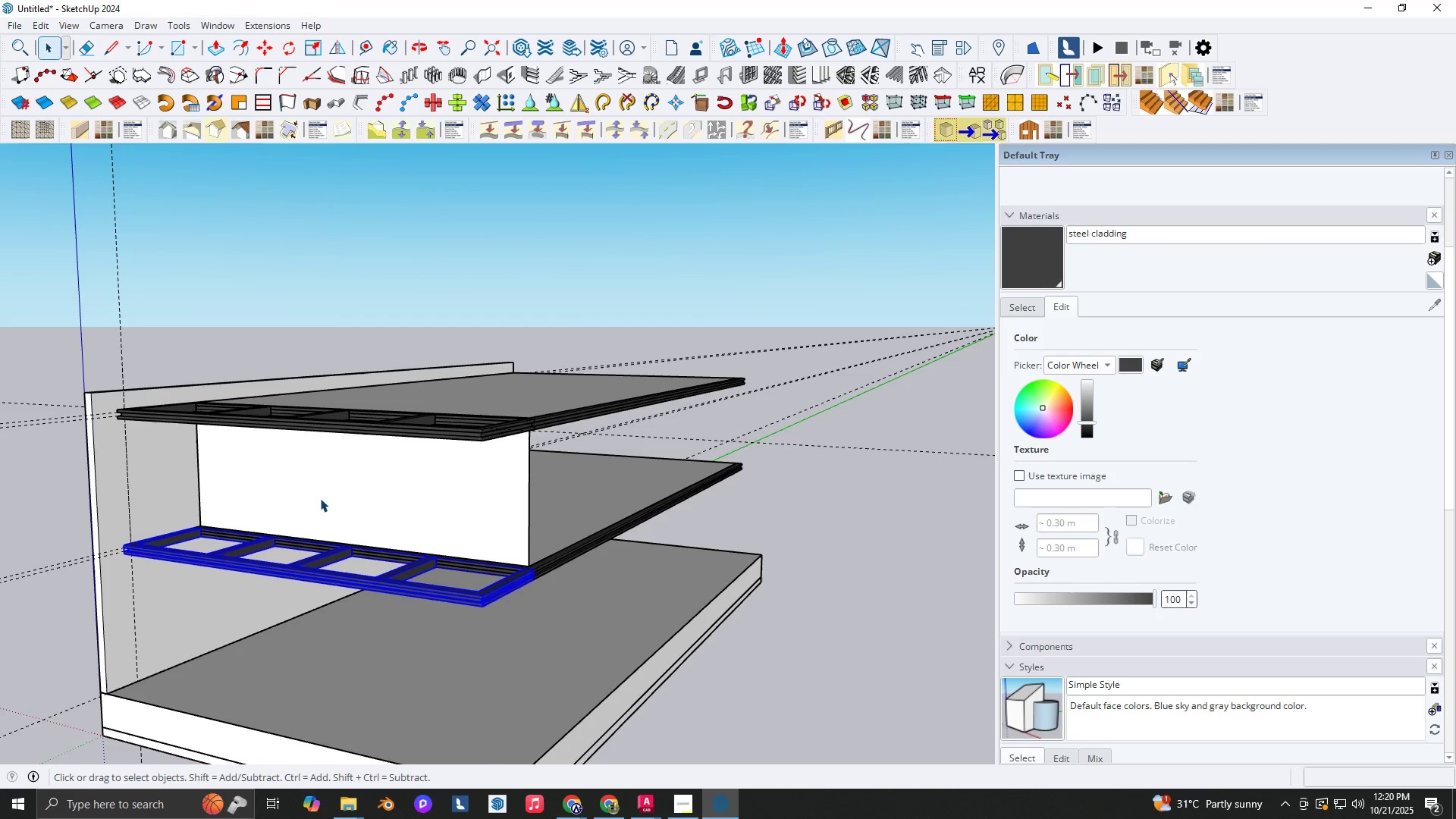 
double_click([320, 498])
 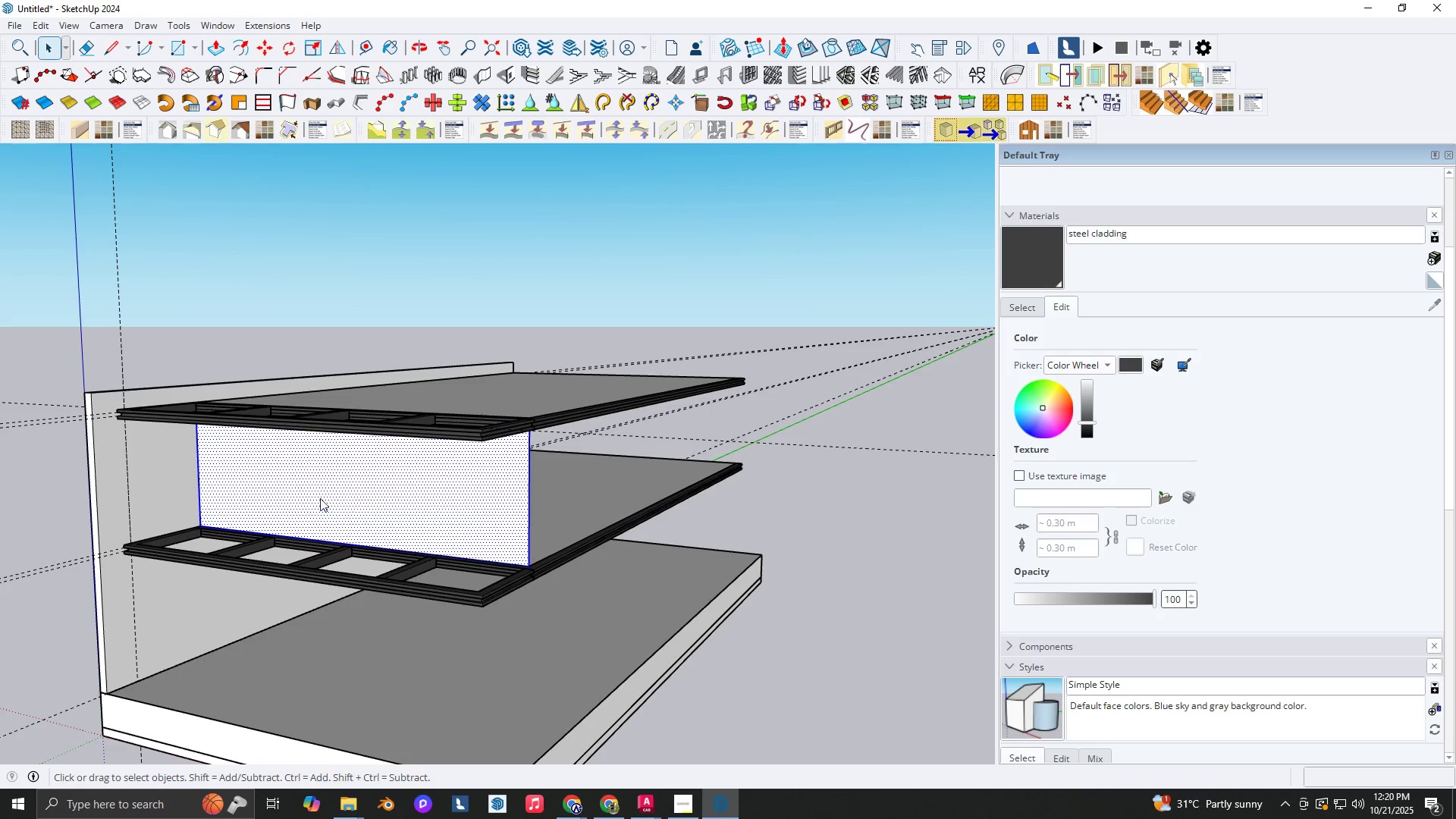 
right_click([320, 498])
 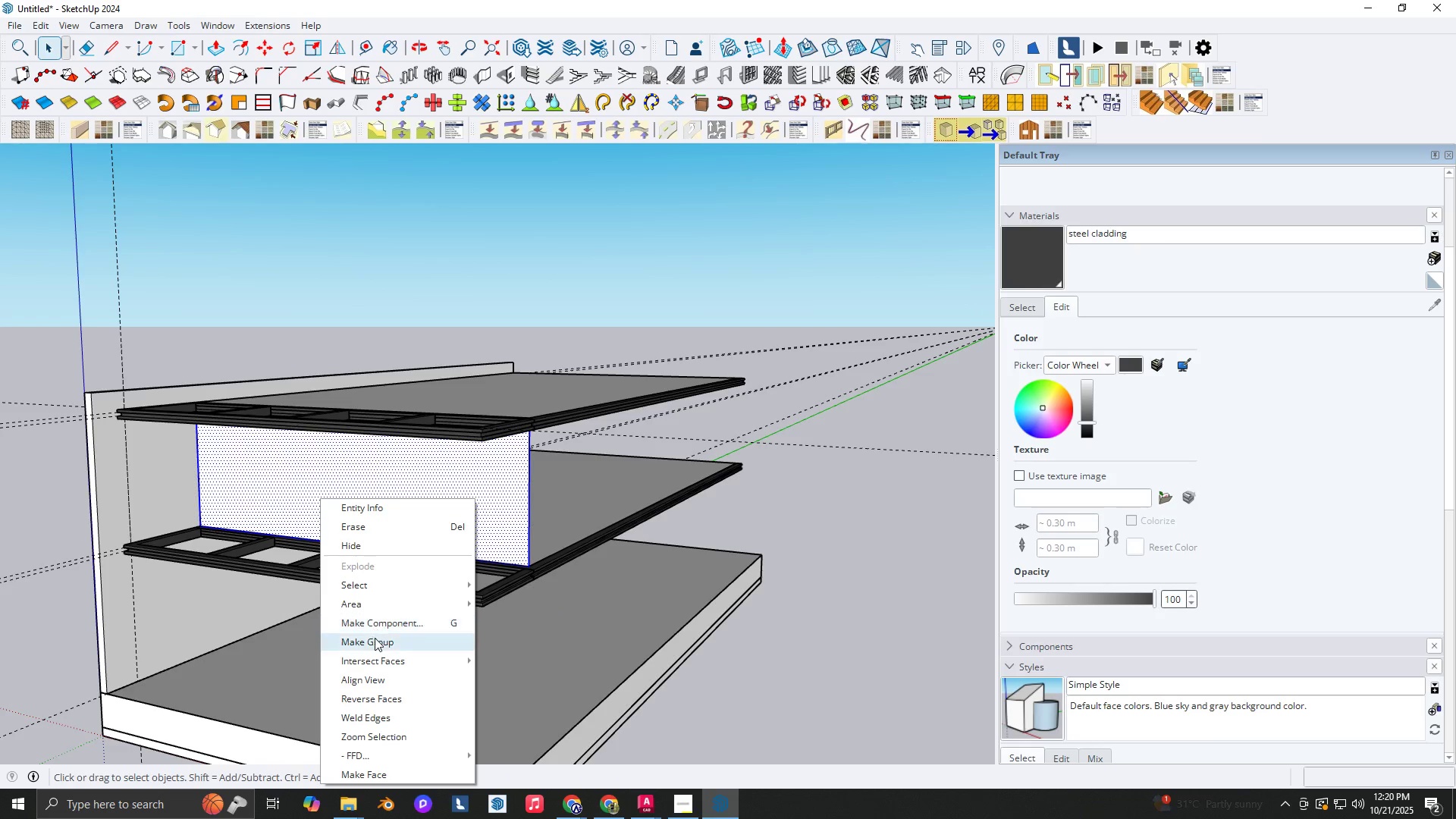 
left_click([375, 639])
 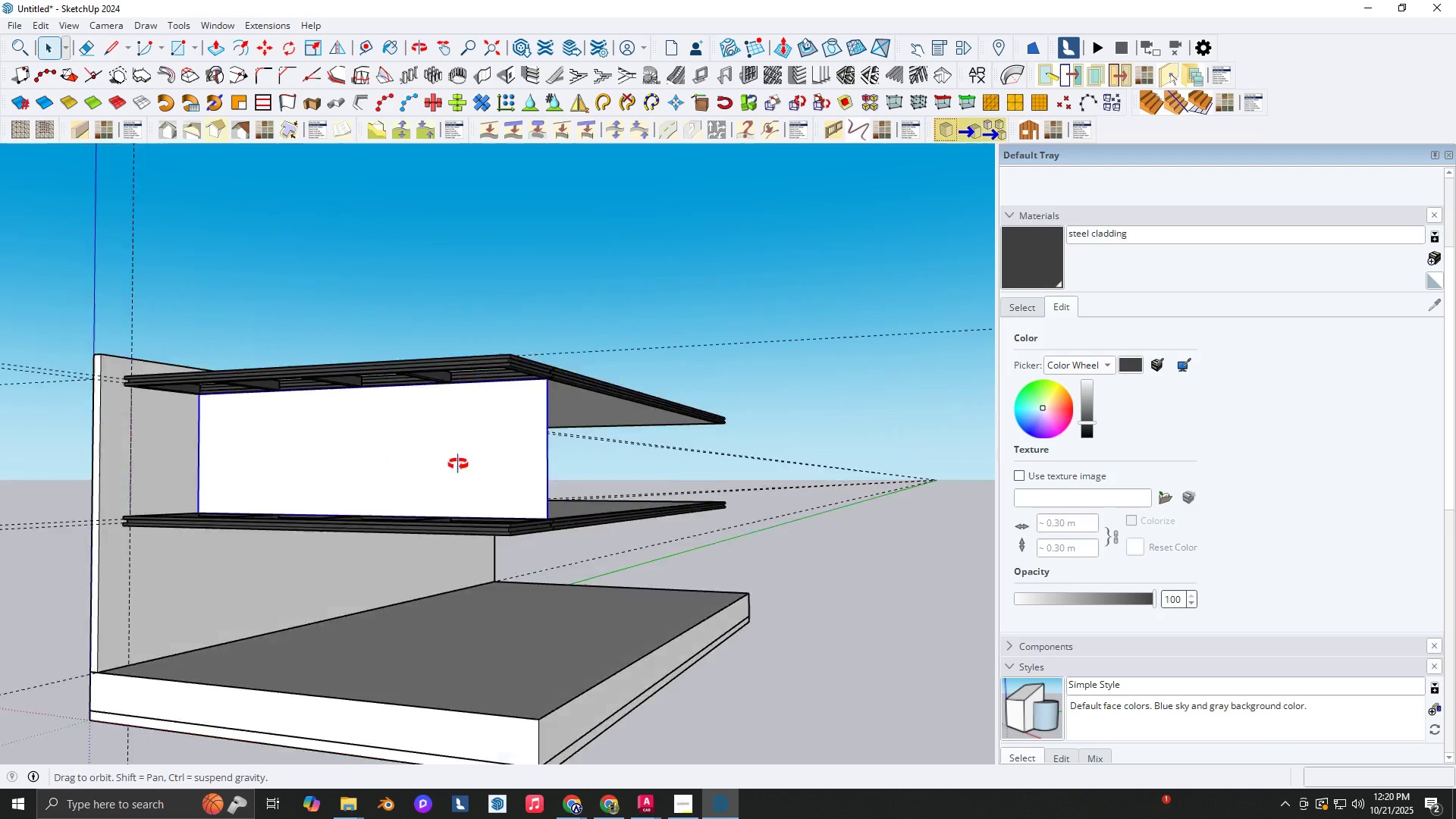 
scroll: coordinate [459, 463], scroll_direction: down, amount: 2.0
 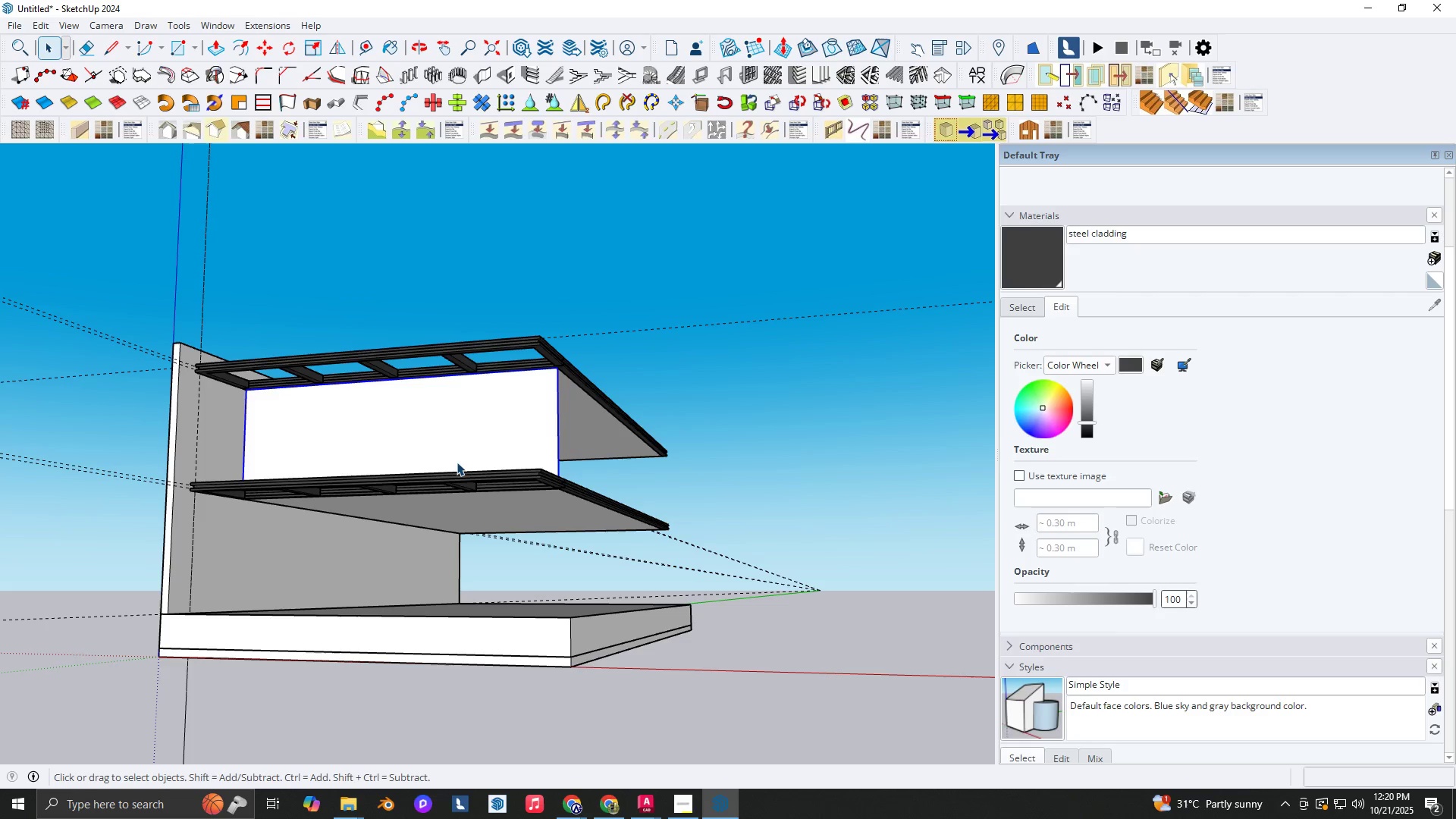 
wait(14.08)
 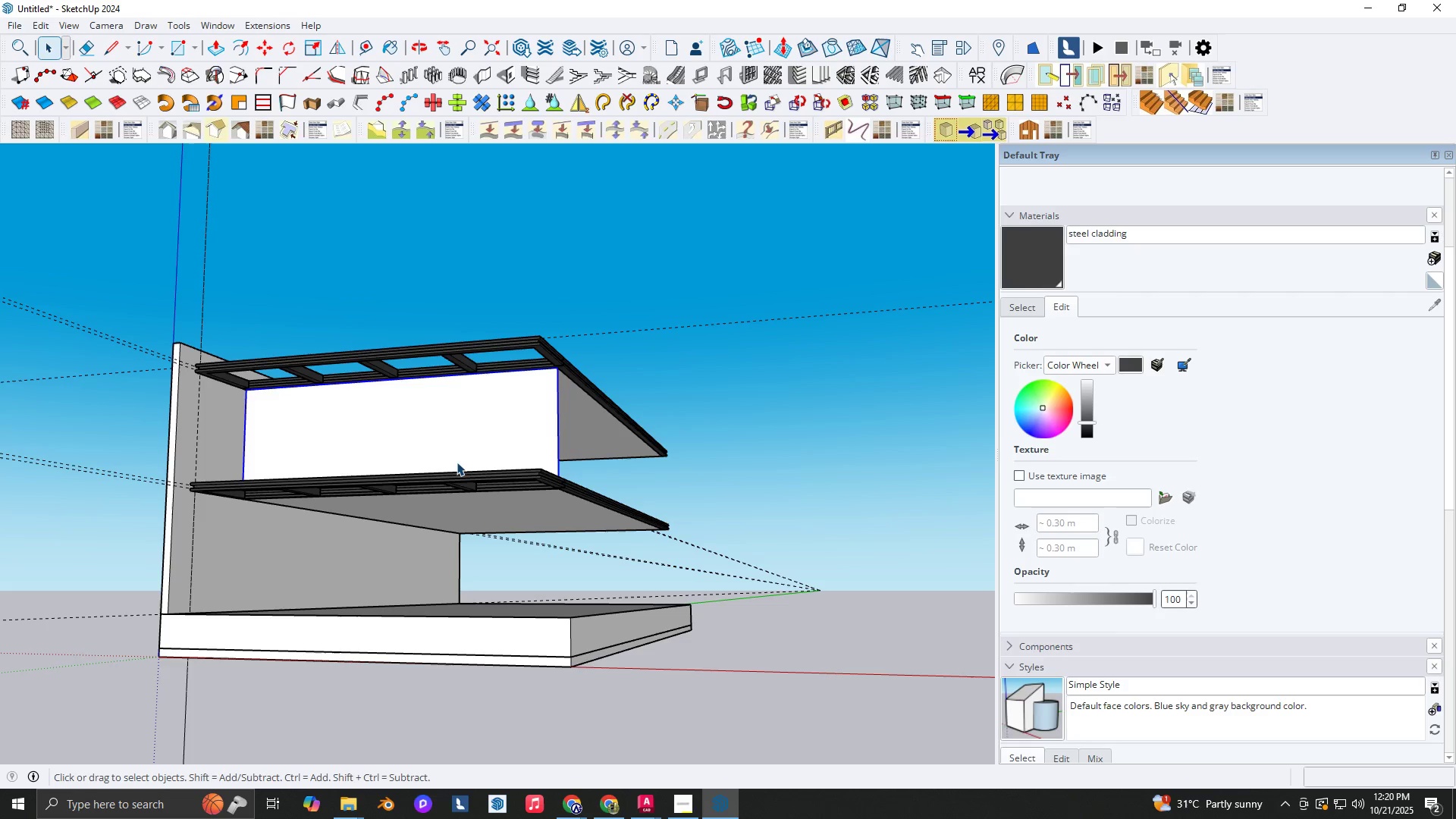 
left_click([754, 76])
 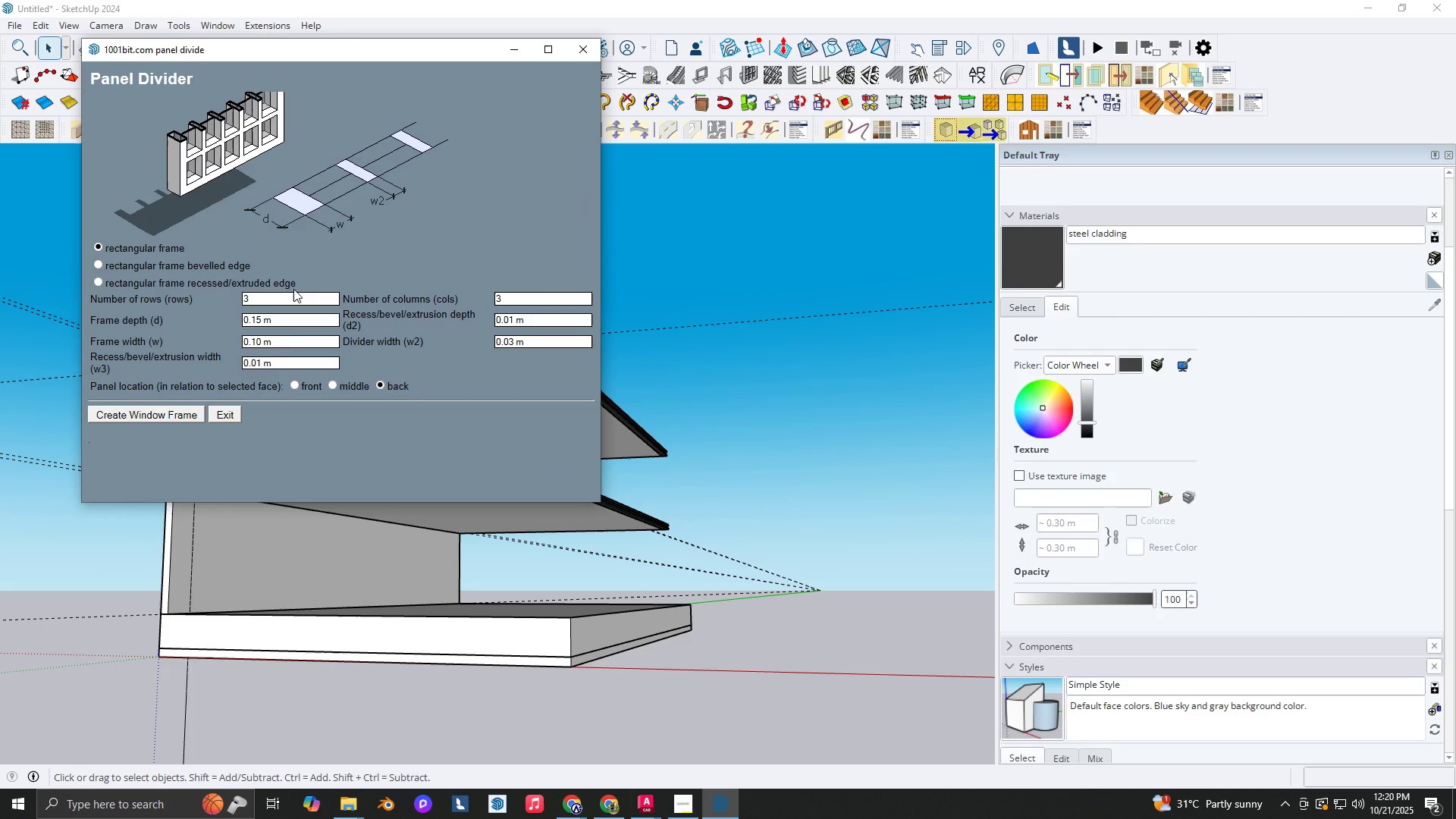 
double_click([290, 305])
 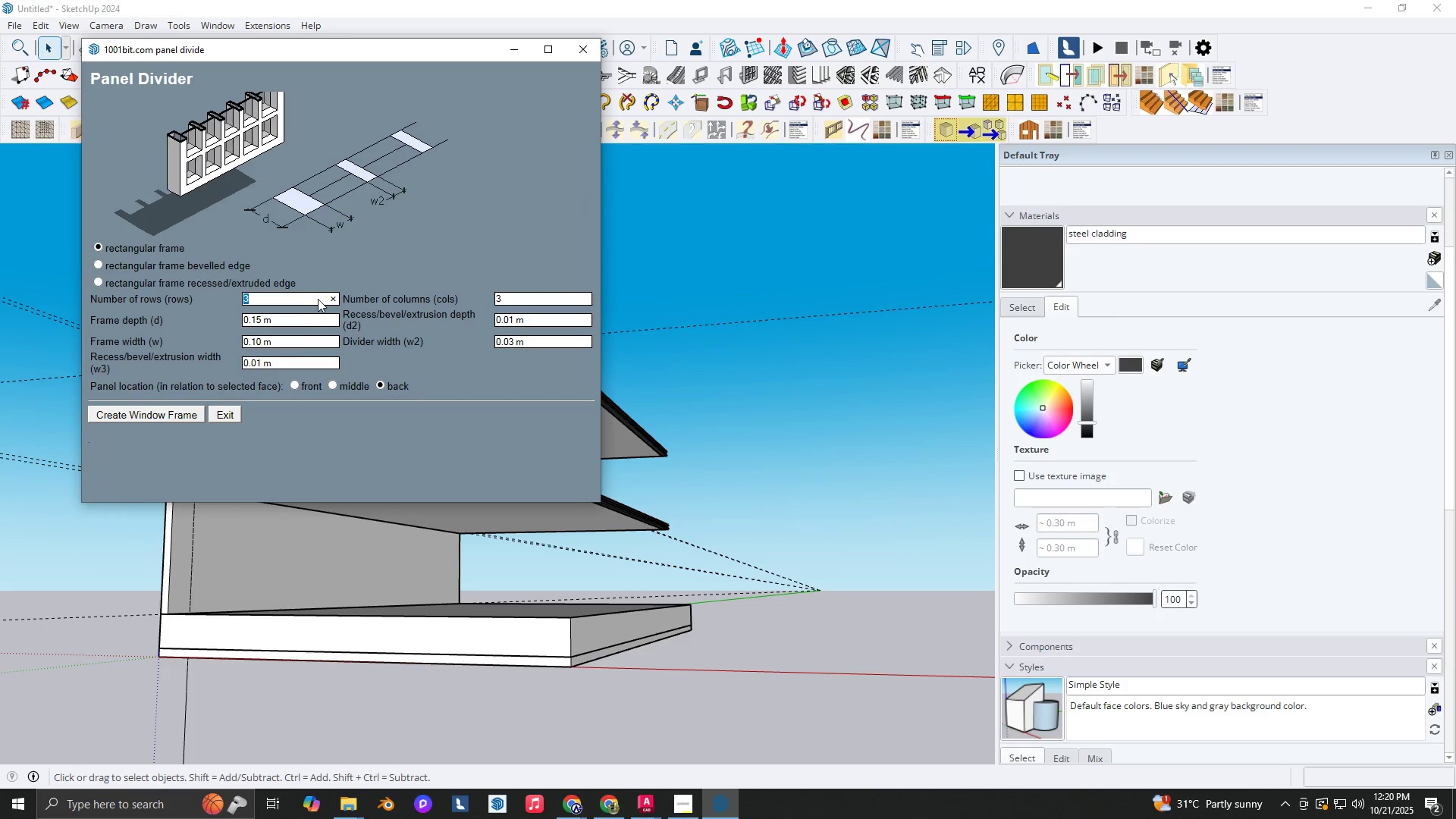 
key(1)
 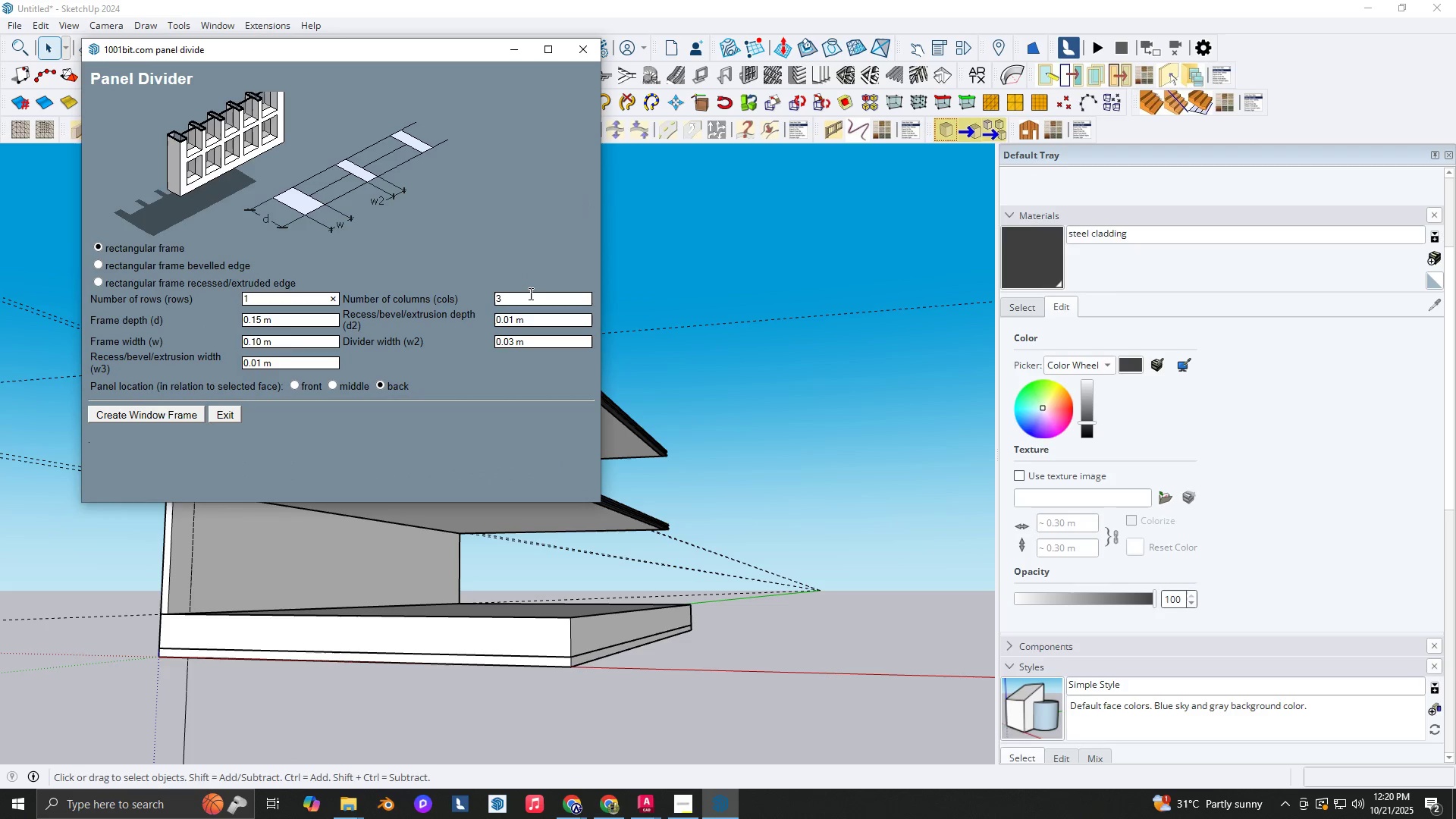 
left_click([529, 293])
 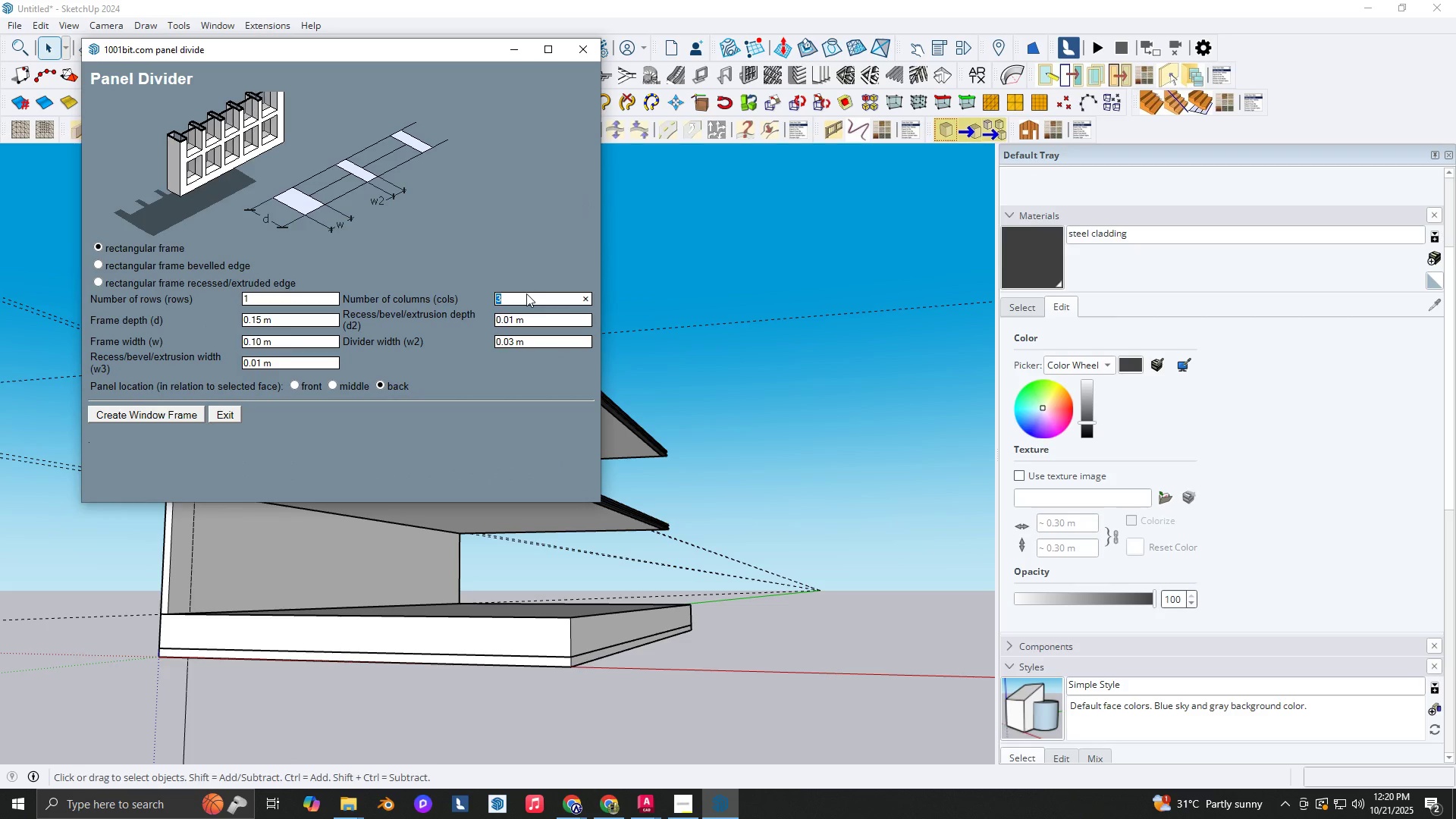 
key(Numpad4)
 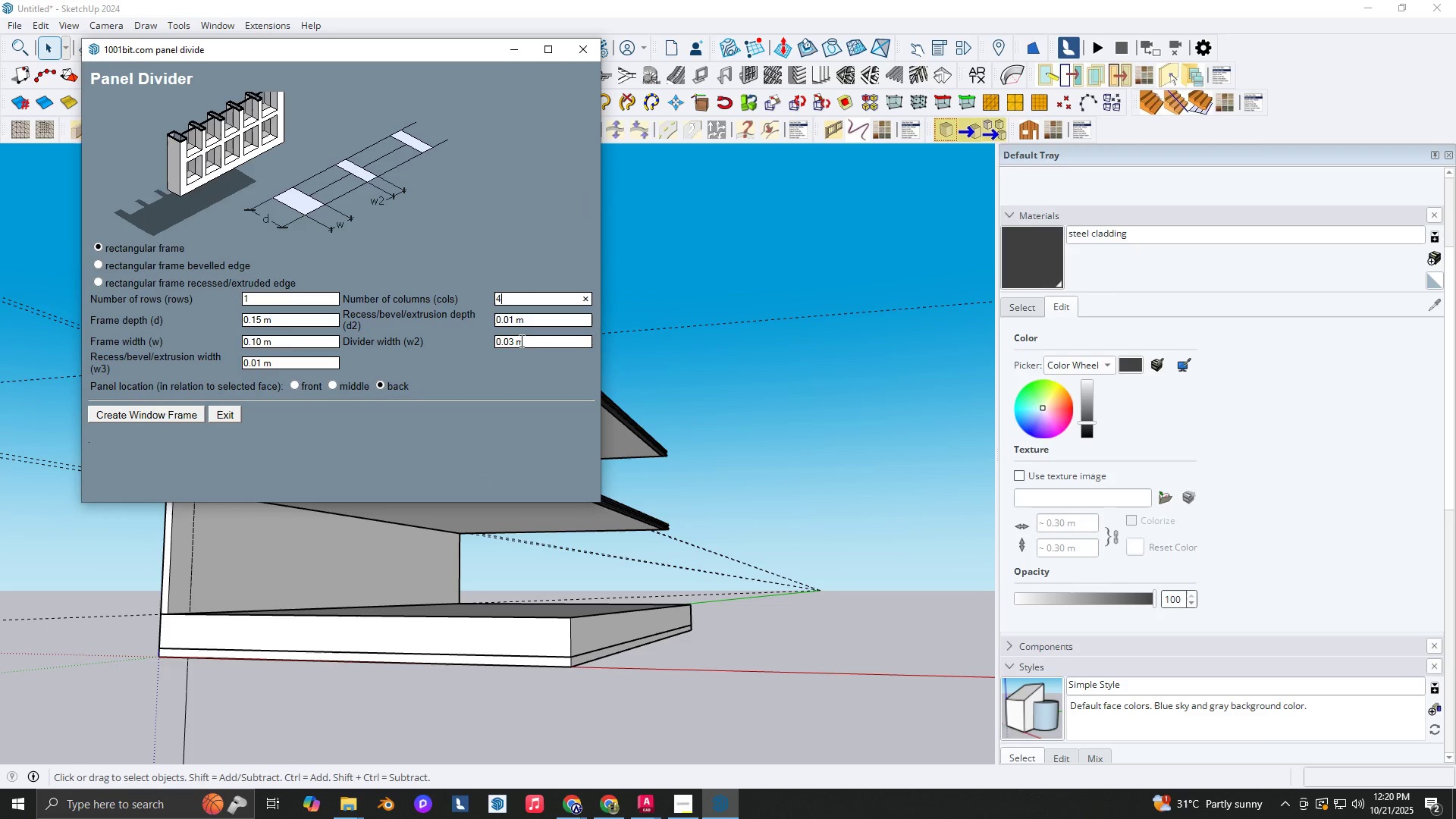 
left_click([135, 418])
 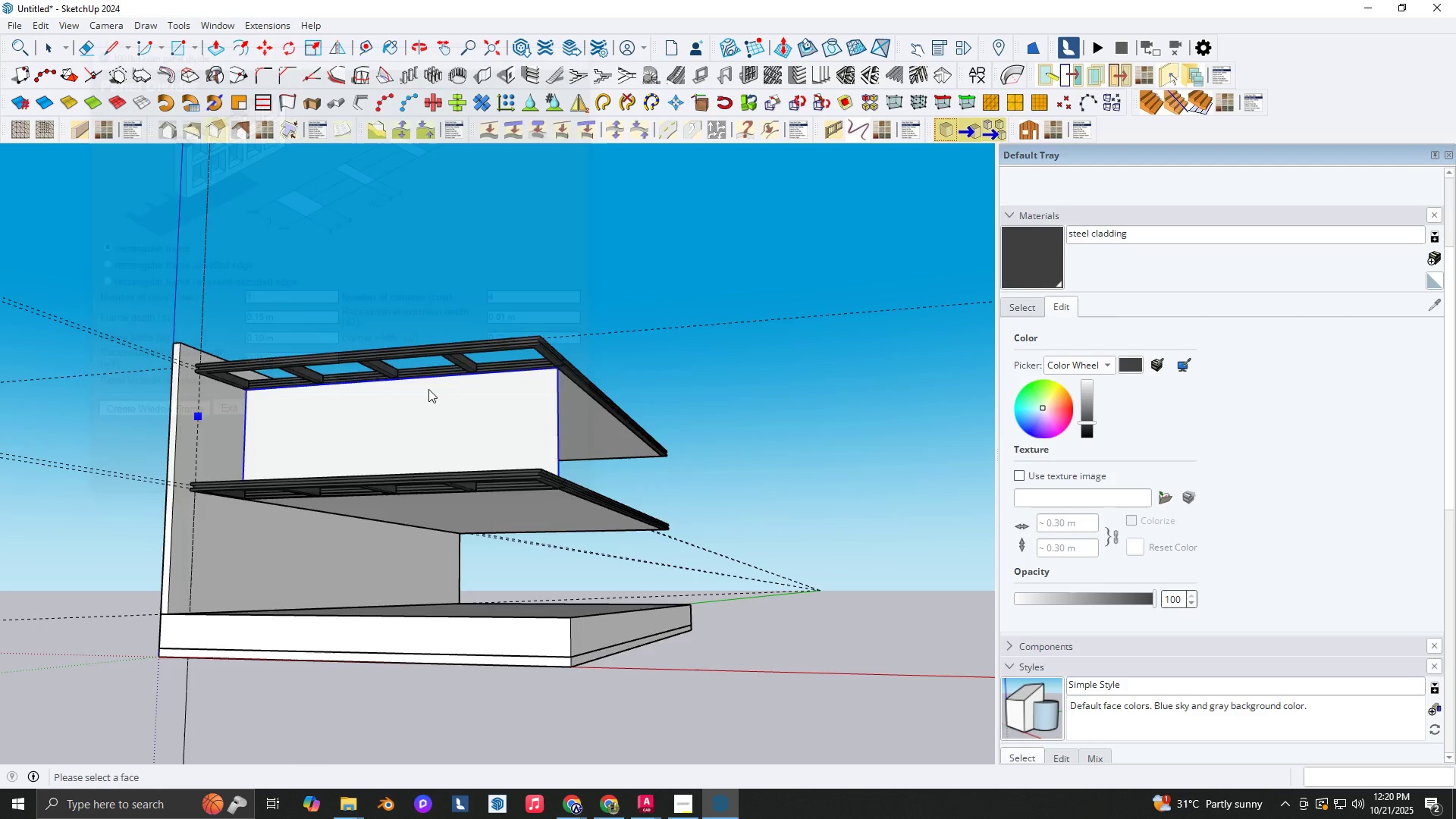 
scroll: coordinate [444, 384], scroll_direction: up, amount: 3.0
 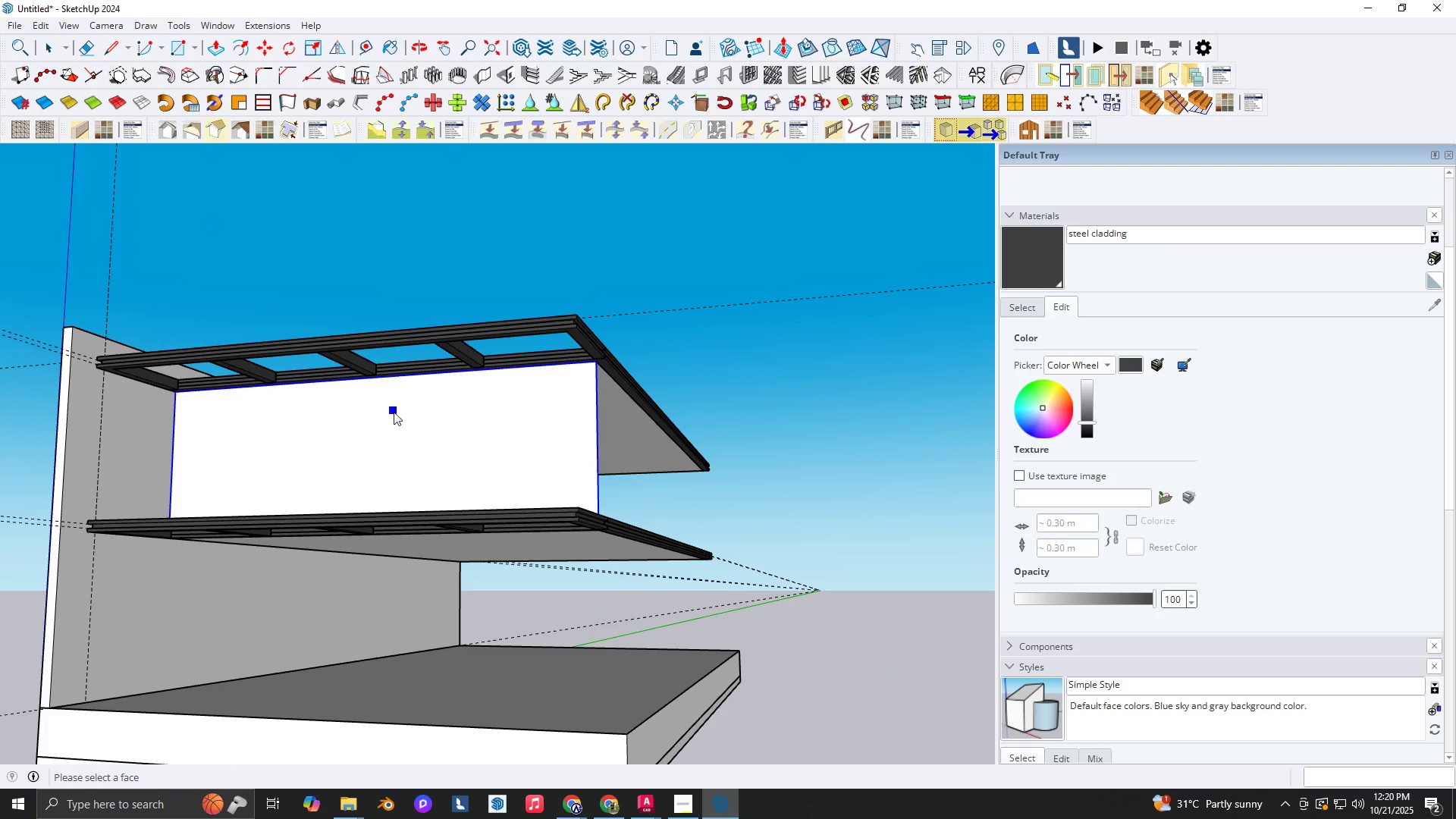 
left_click([394, 413])
 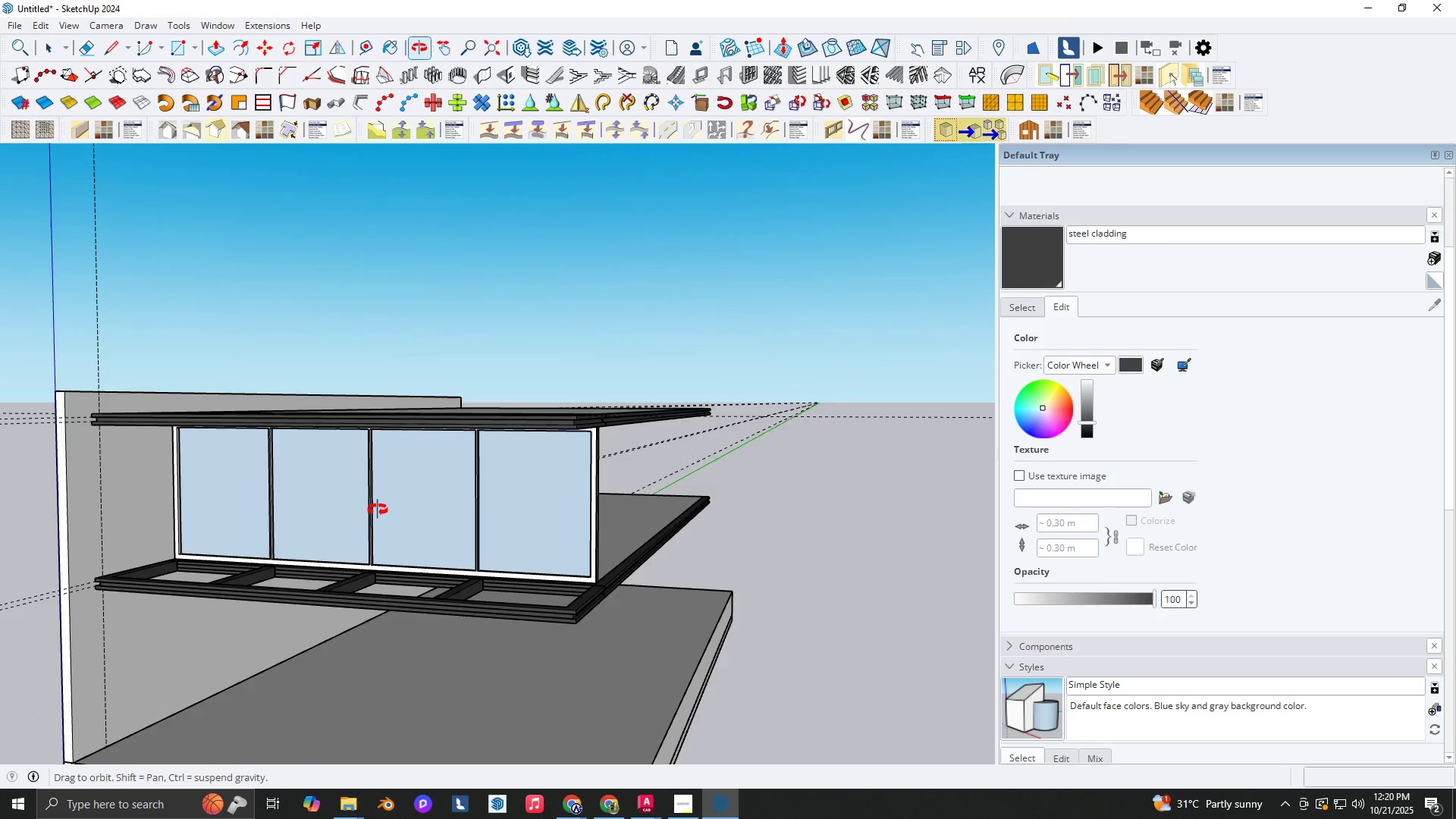 
scroll: coordinate [394, 514], scroll_direction: up, amount: 4.0
 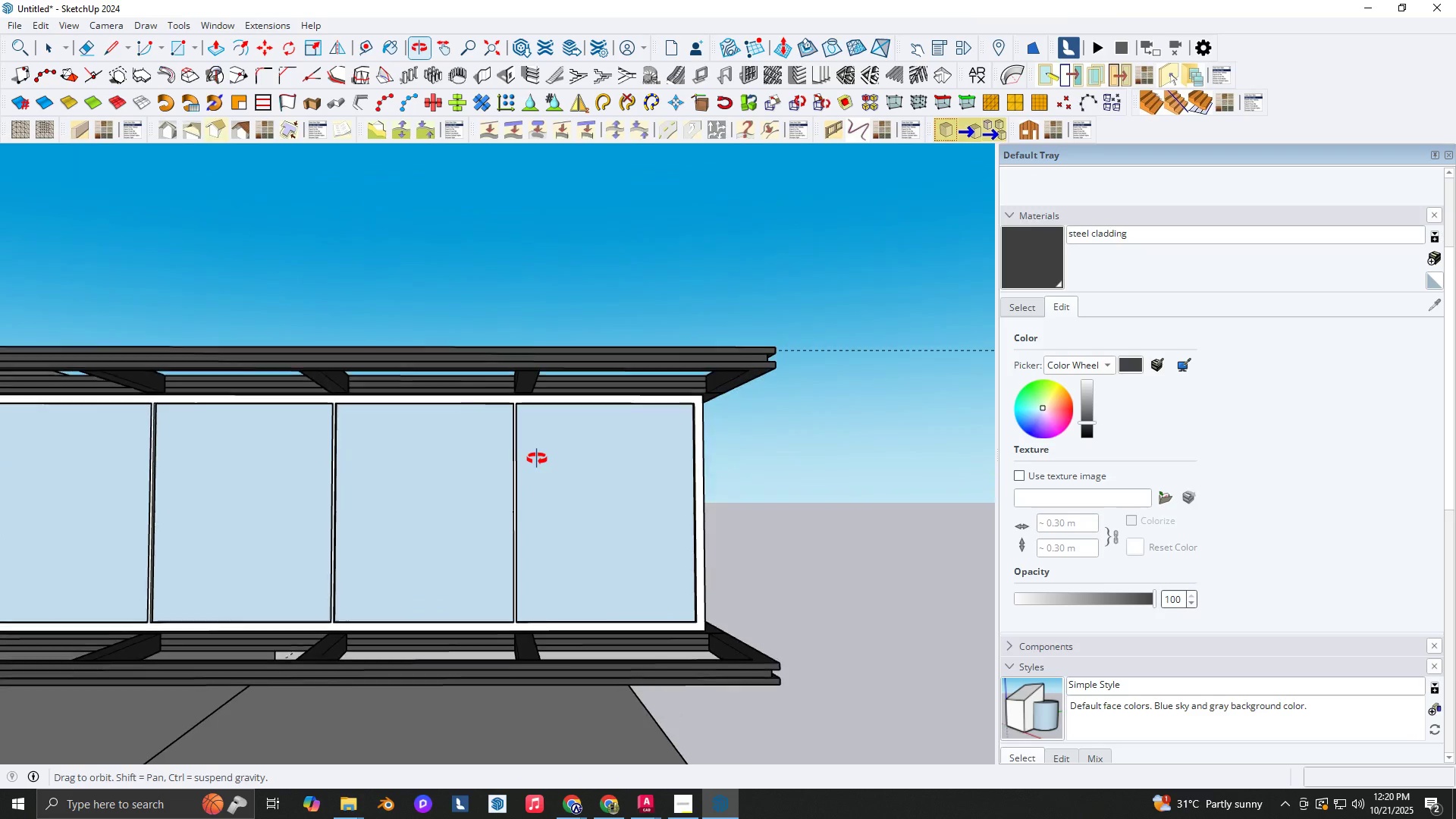 
key(Space)
 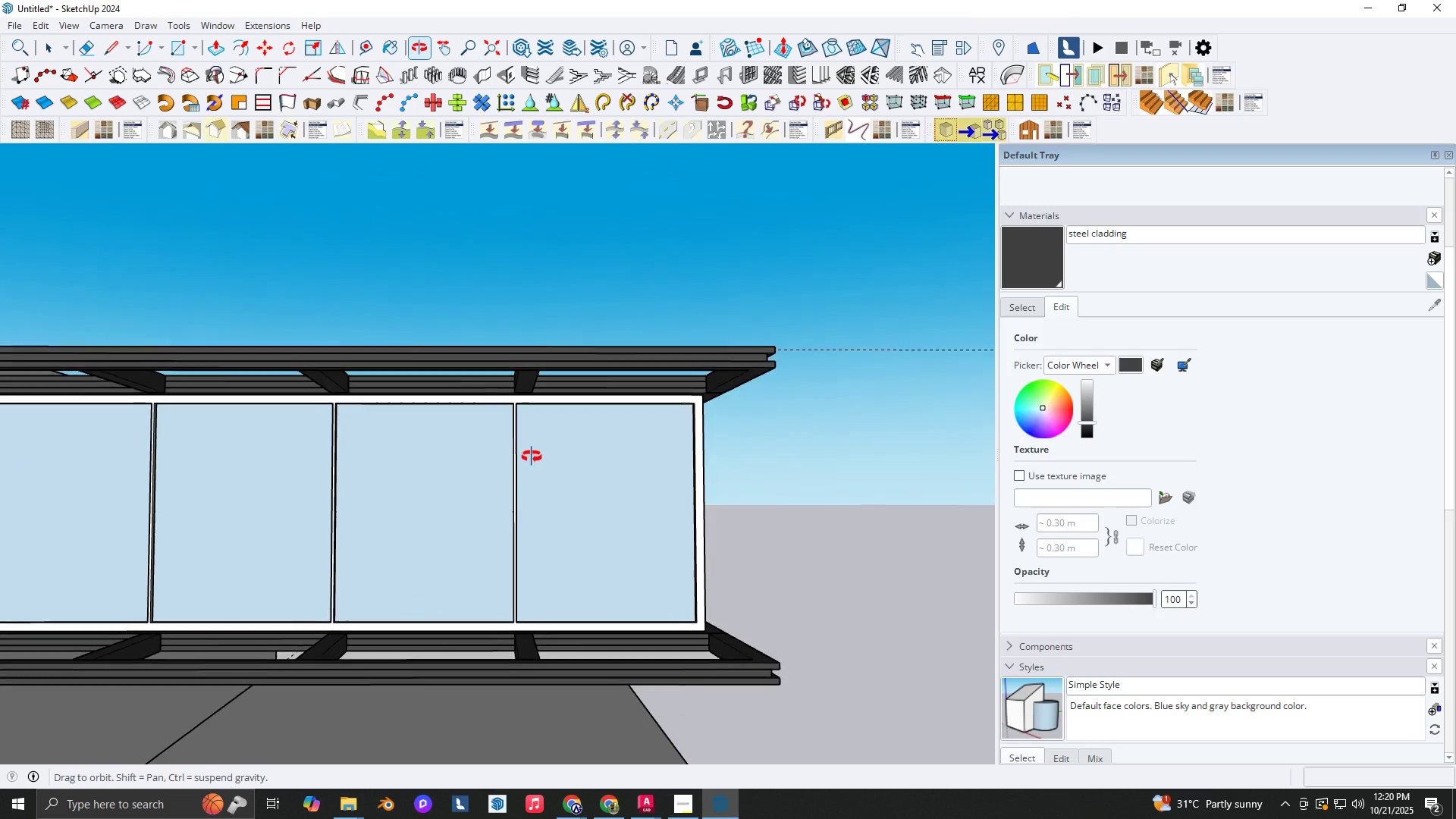 
key(Shift+ShiftLeft)
 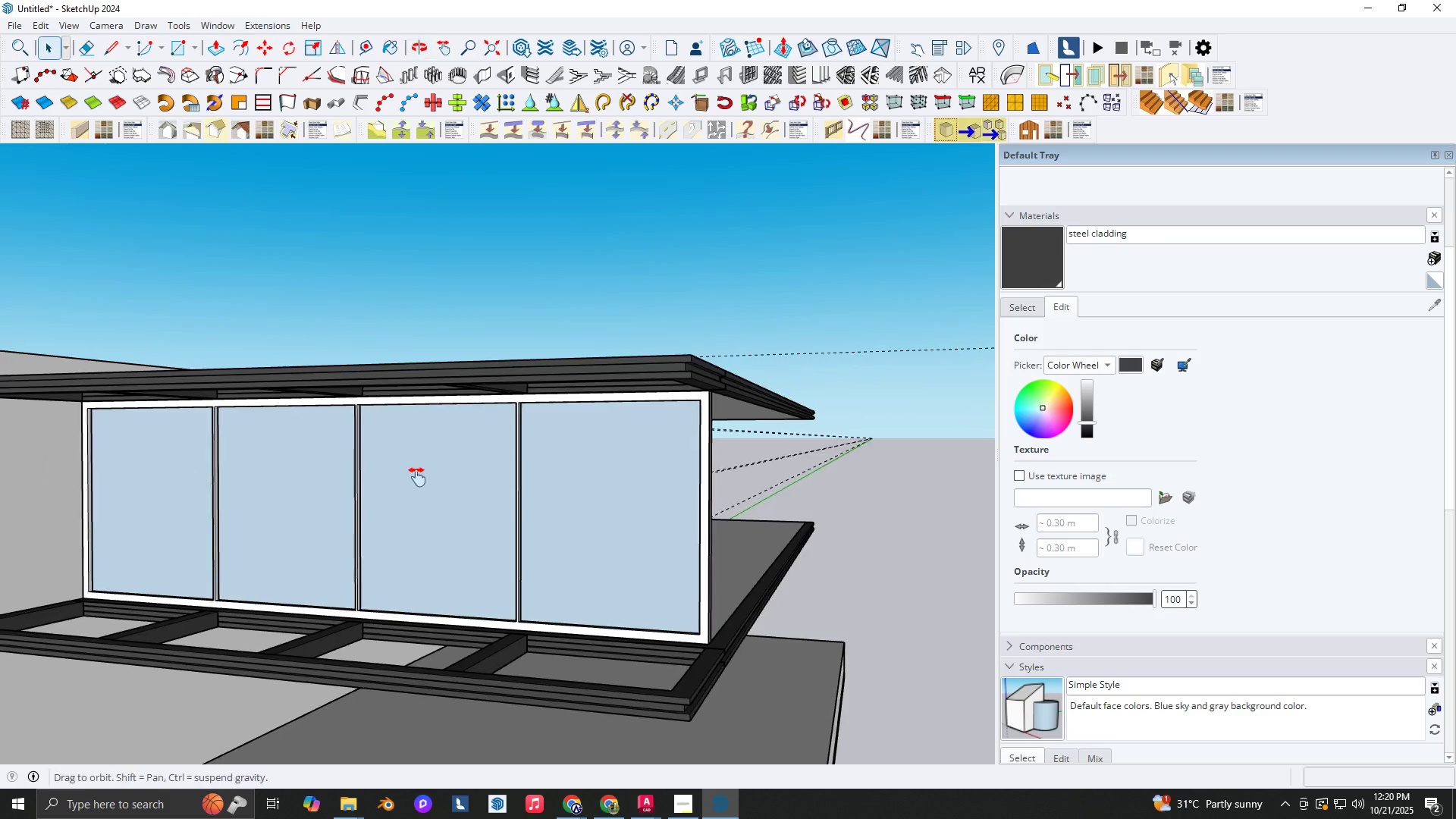 
scroll: coordinate [426, 472], scroll_direction: down, amount: 4.0
 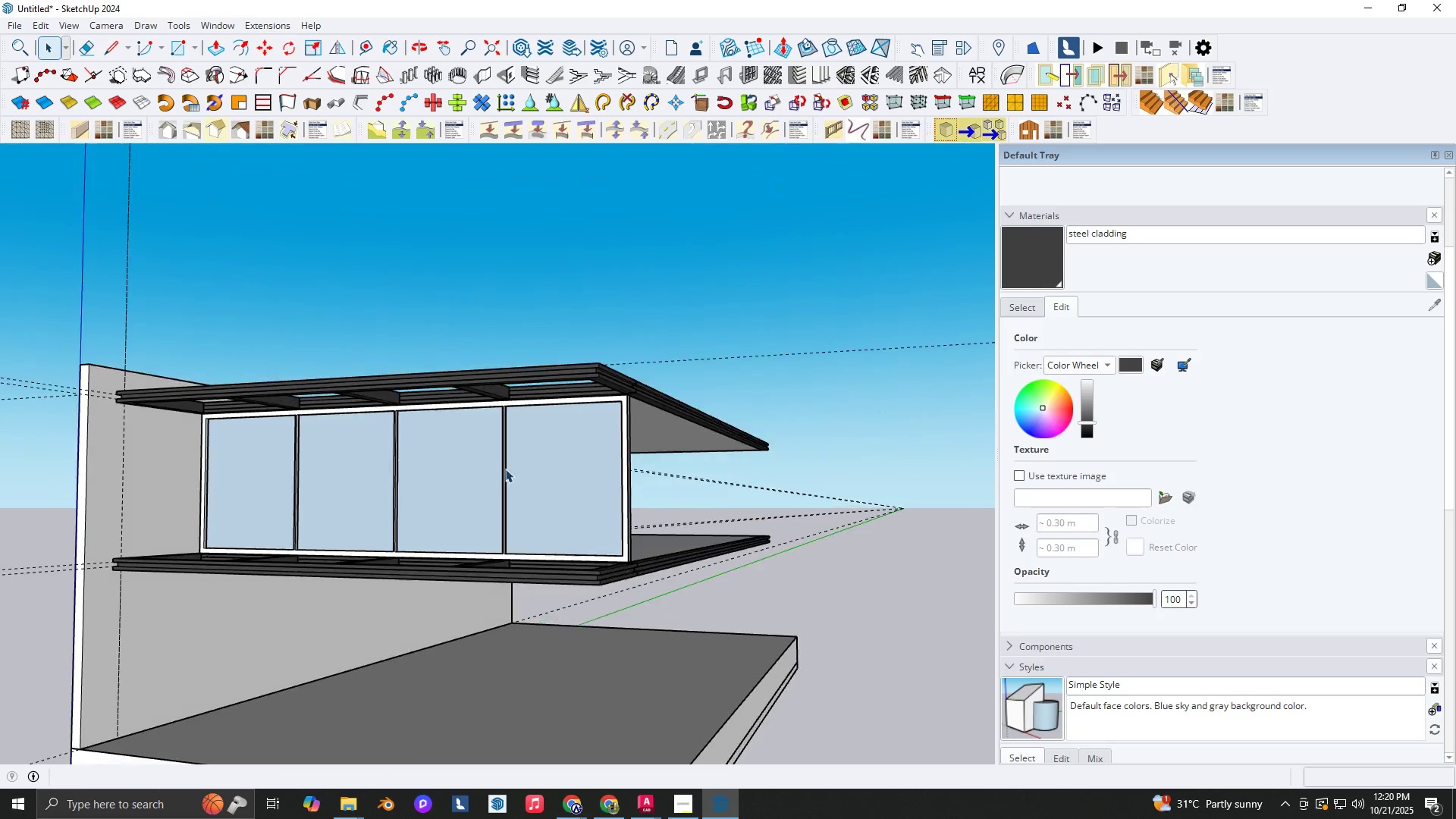 
key(Control+ControlLeft)
 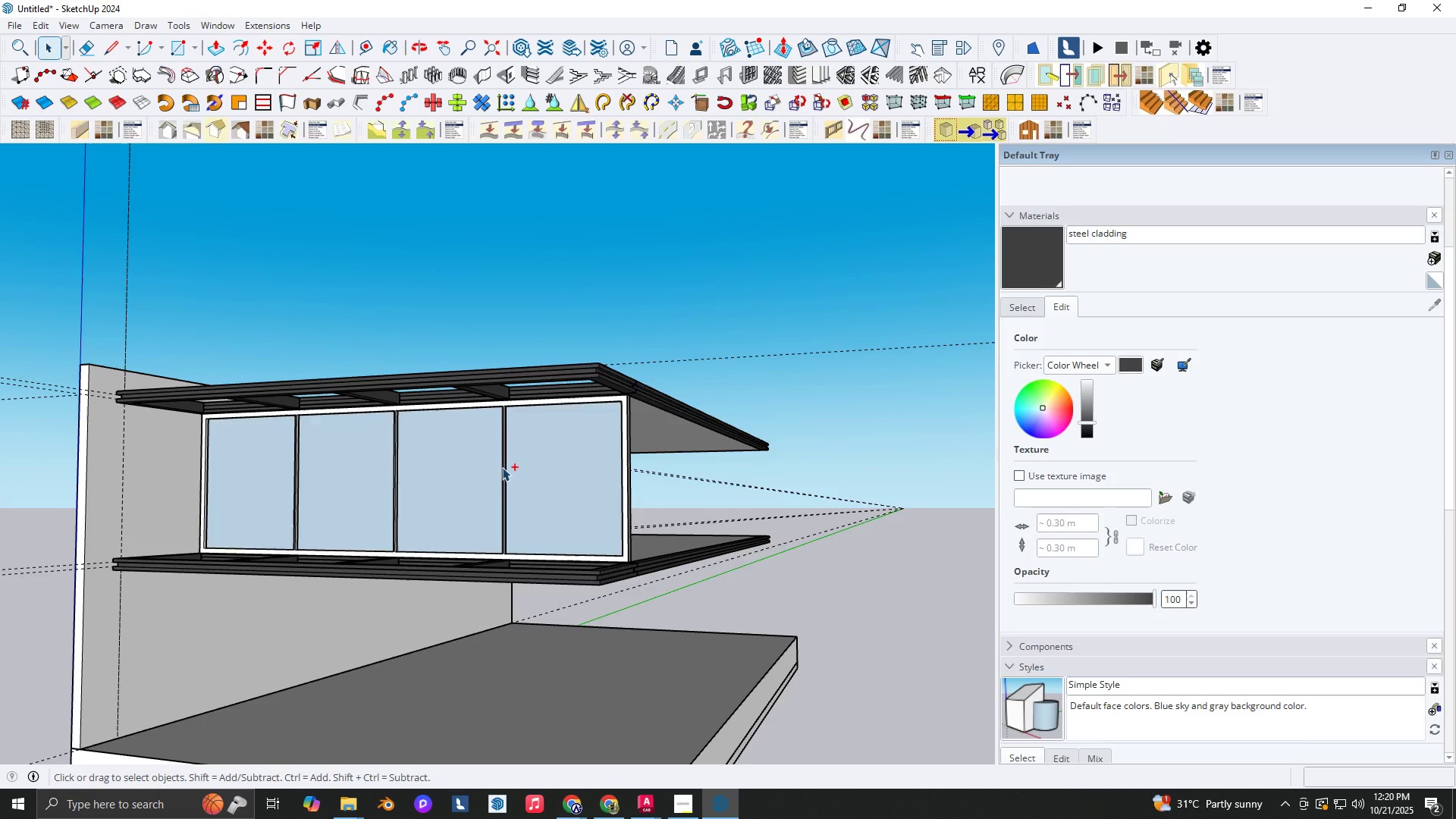 
key(Control+Z)
 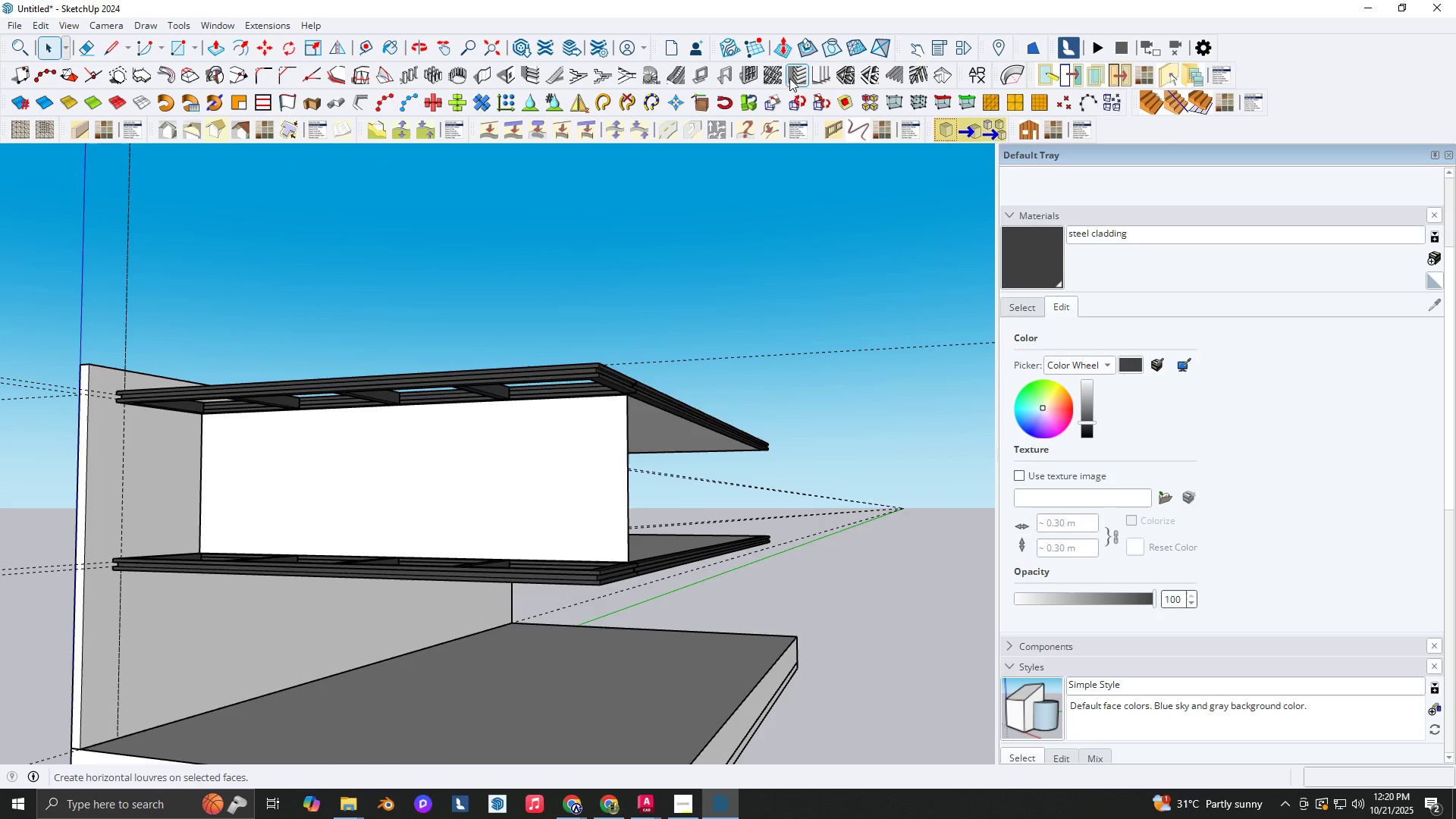 
left_click([752, 77])
 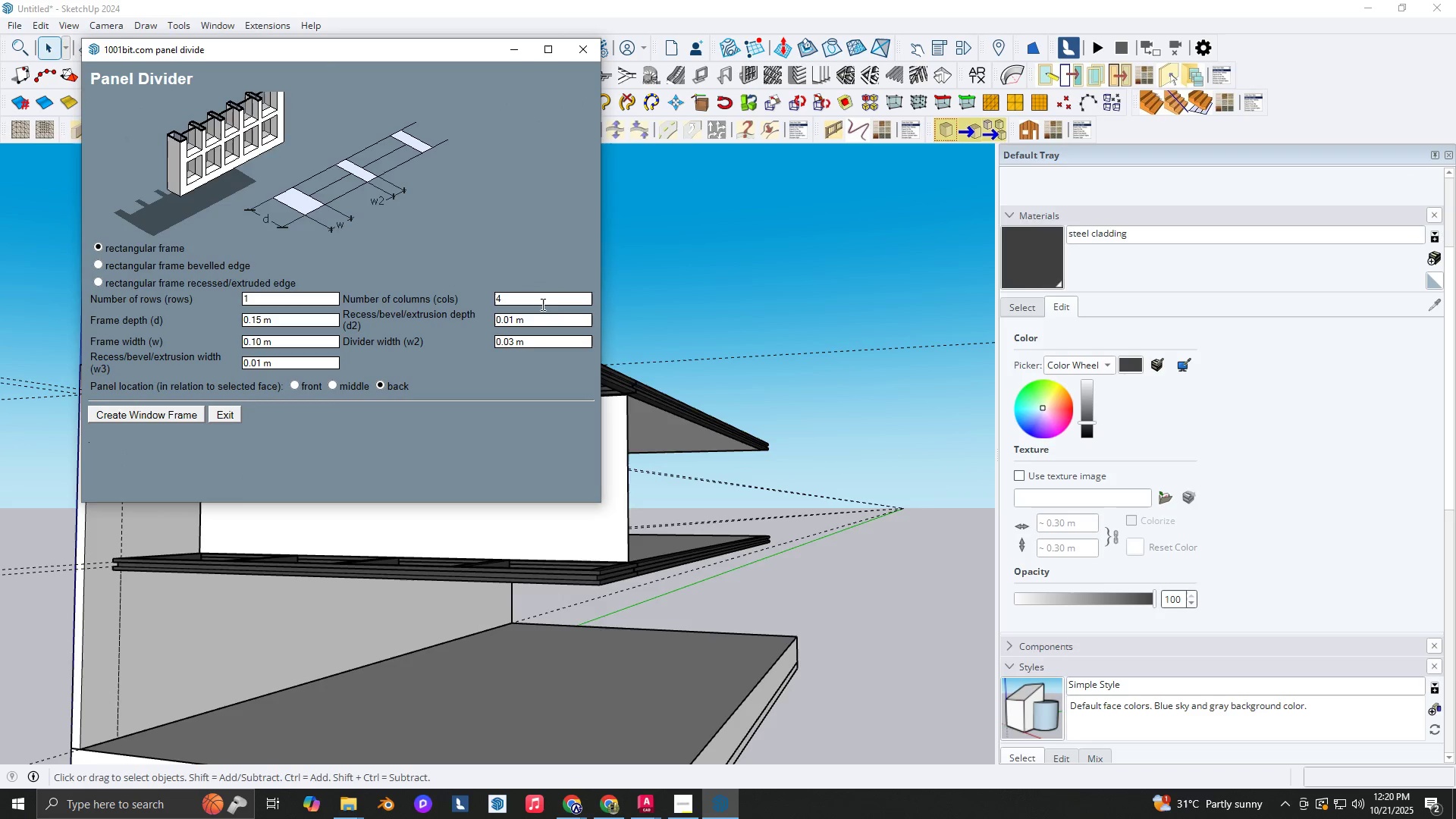 
left_click([541, 303])
 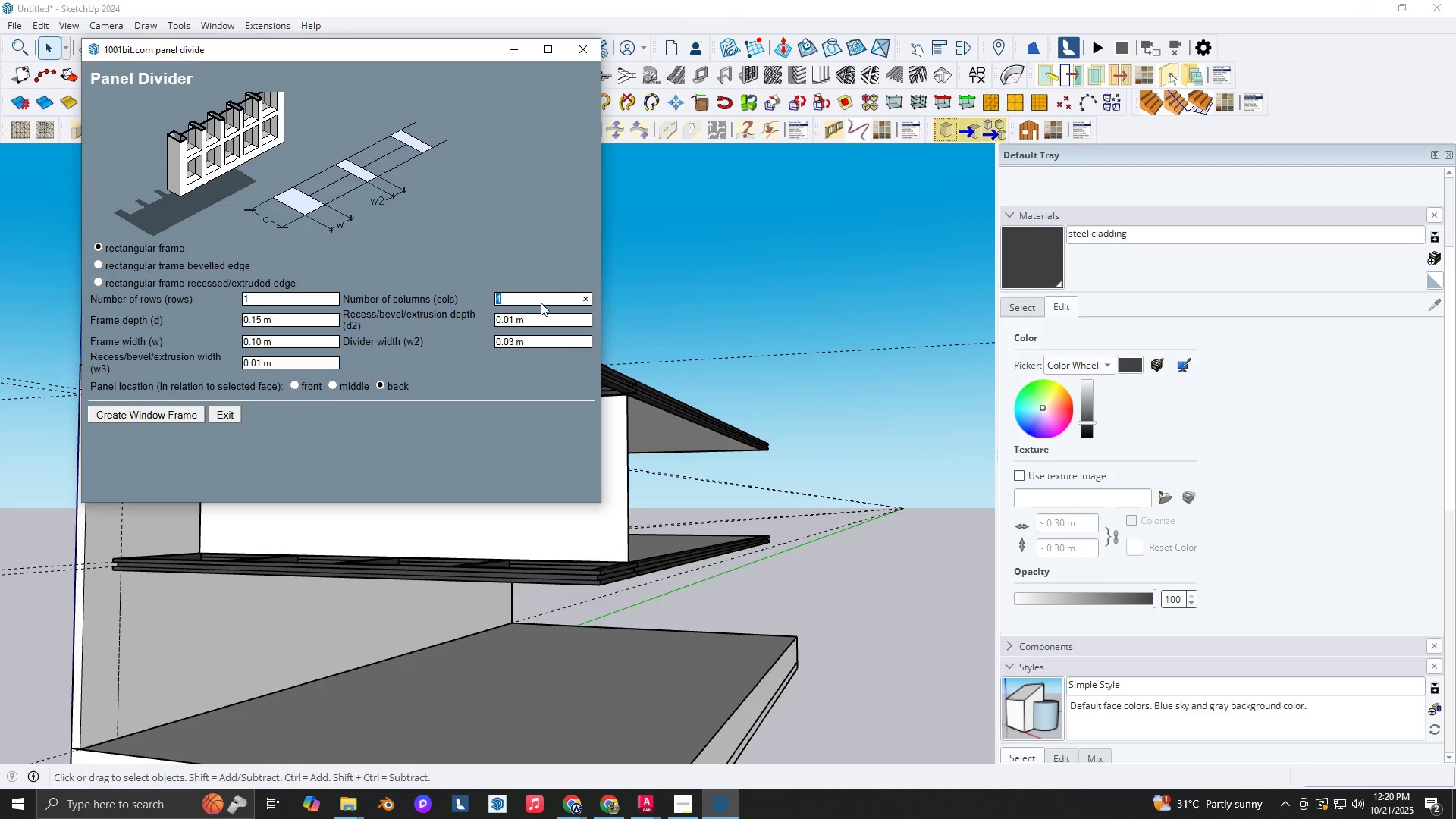 
key(Numpad6)
 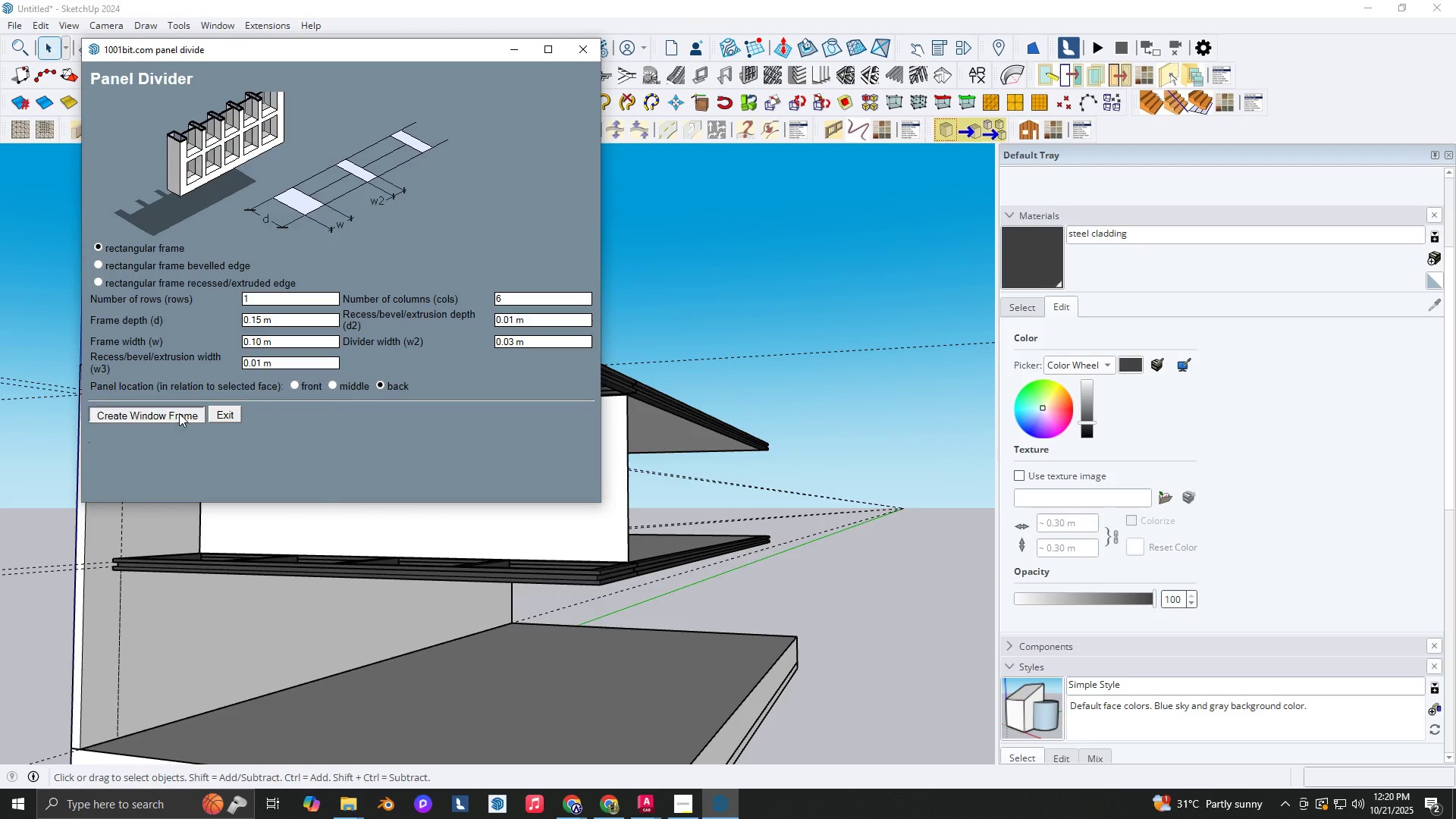 
double_click([450, 470])
 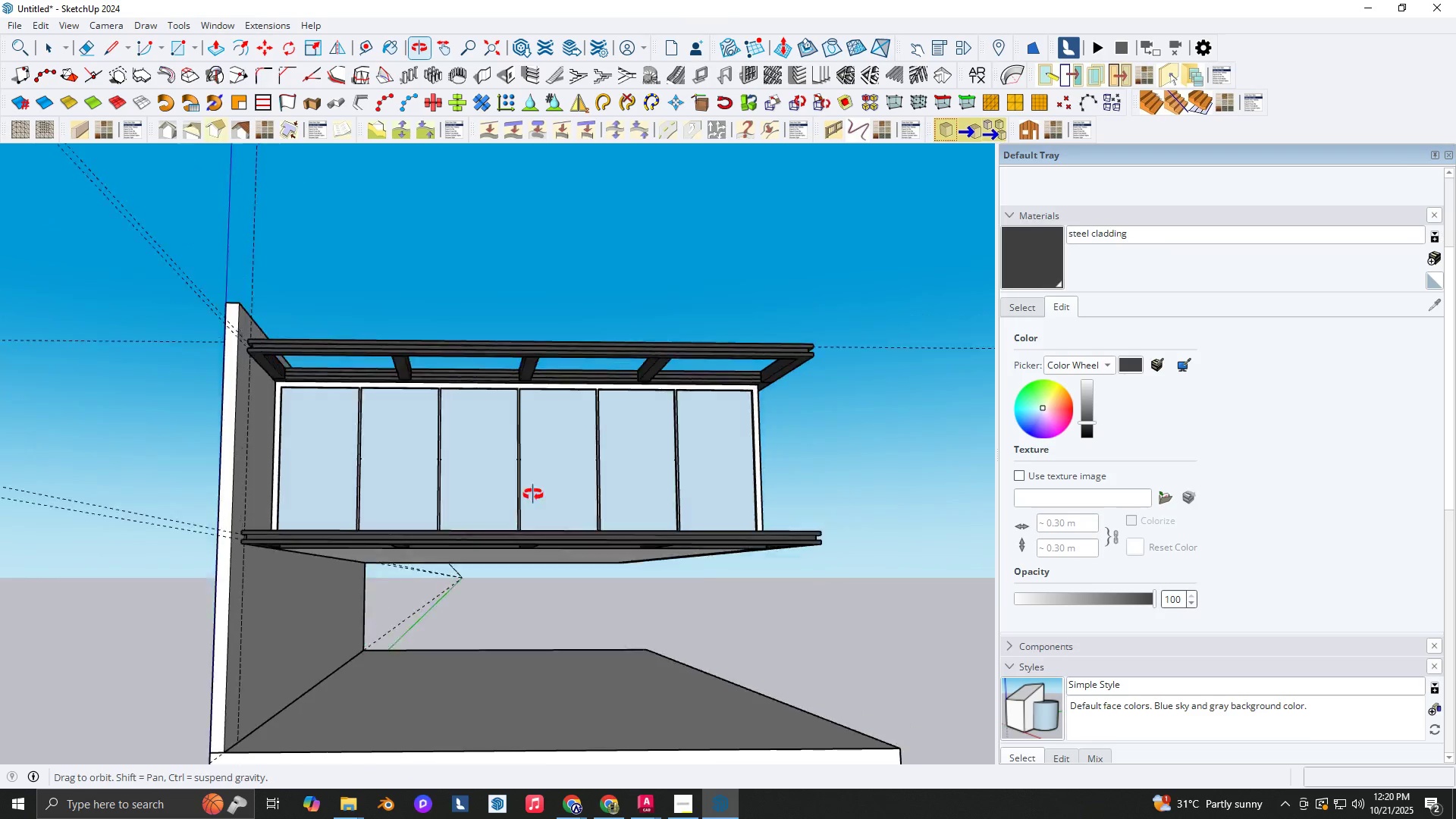 
key(Space)
 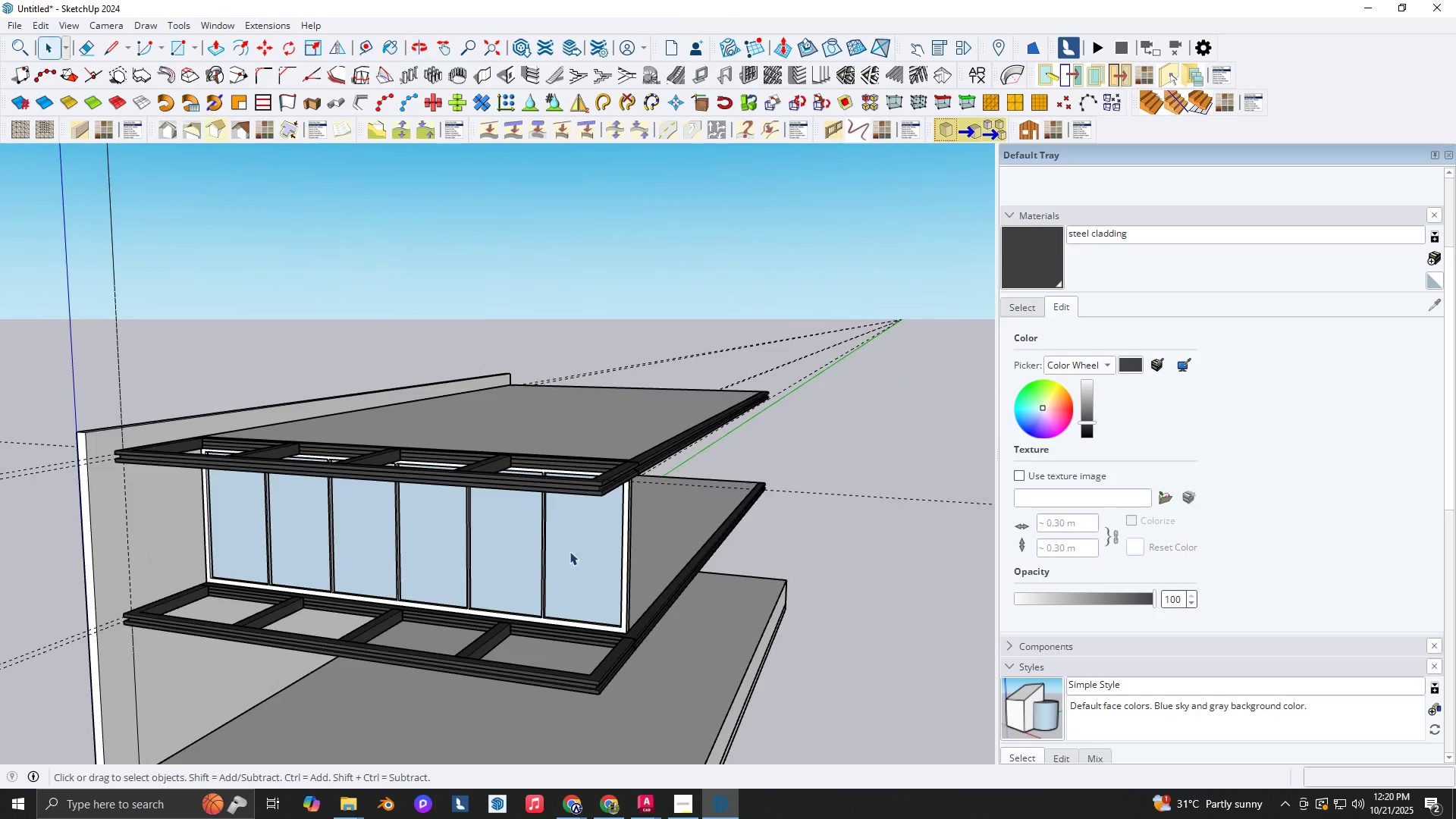 
left_click([570, 551])
 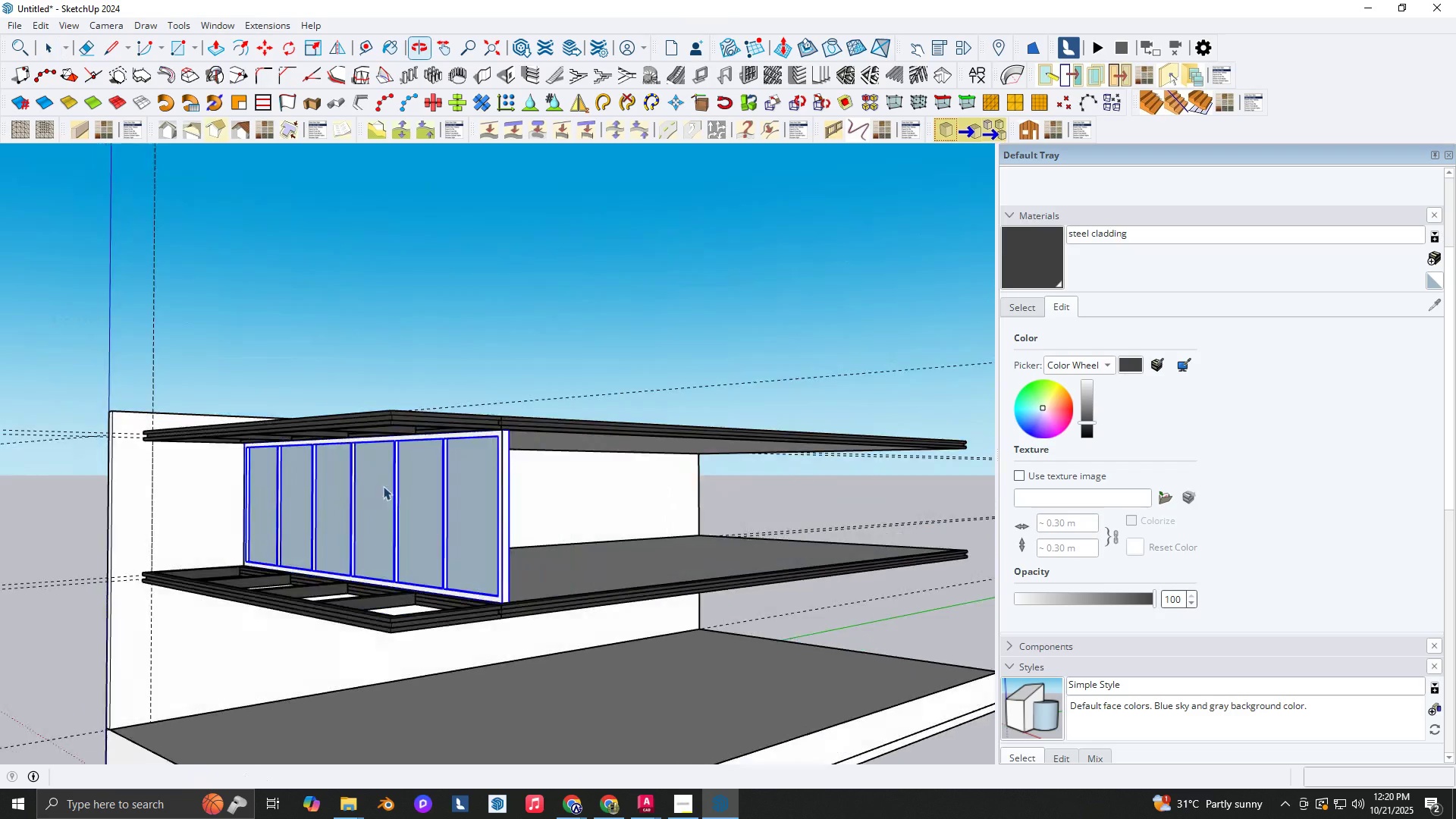 
type(nm)
 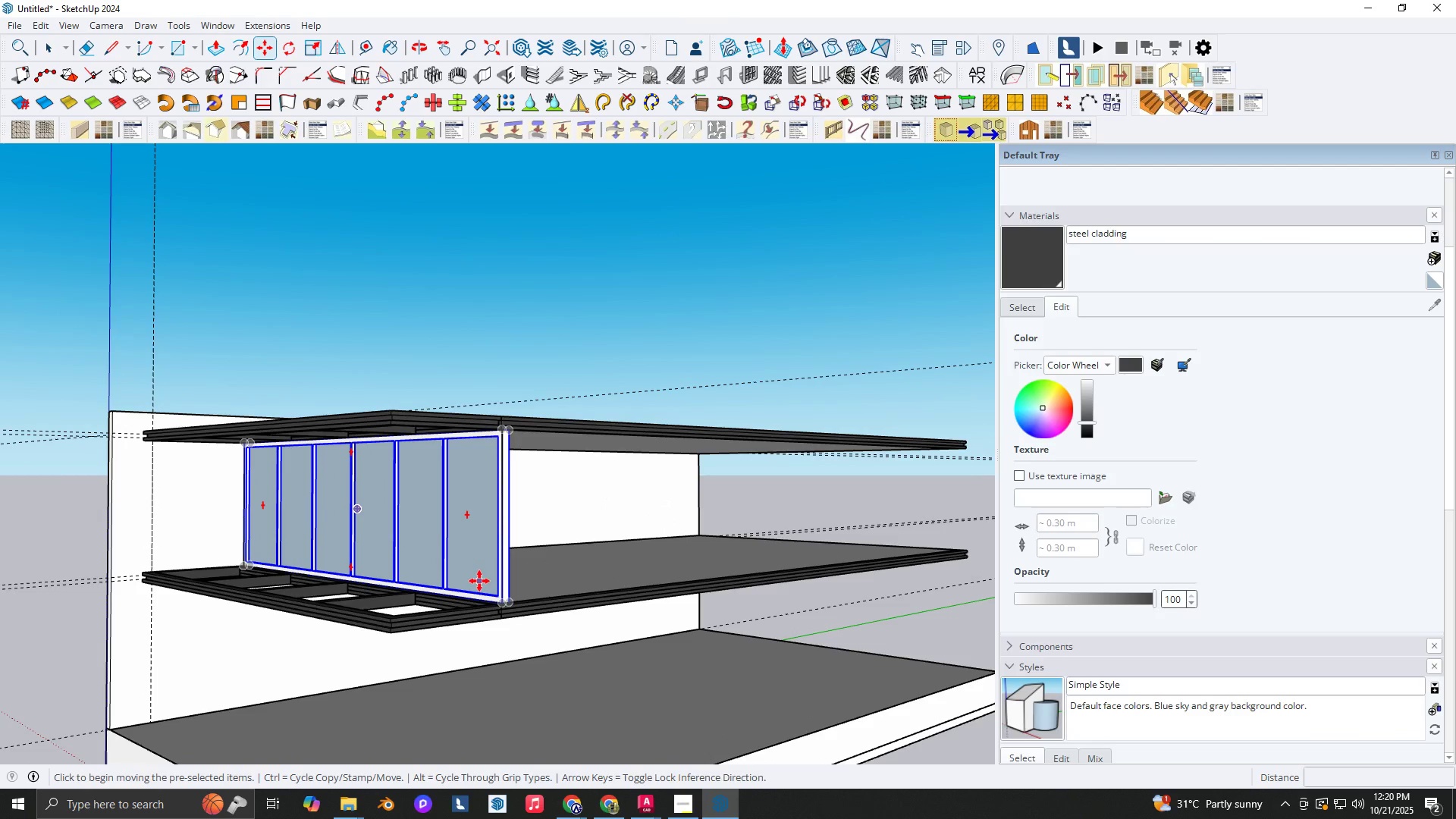 
key(Control+ControlLeft)
 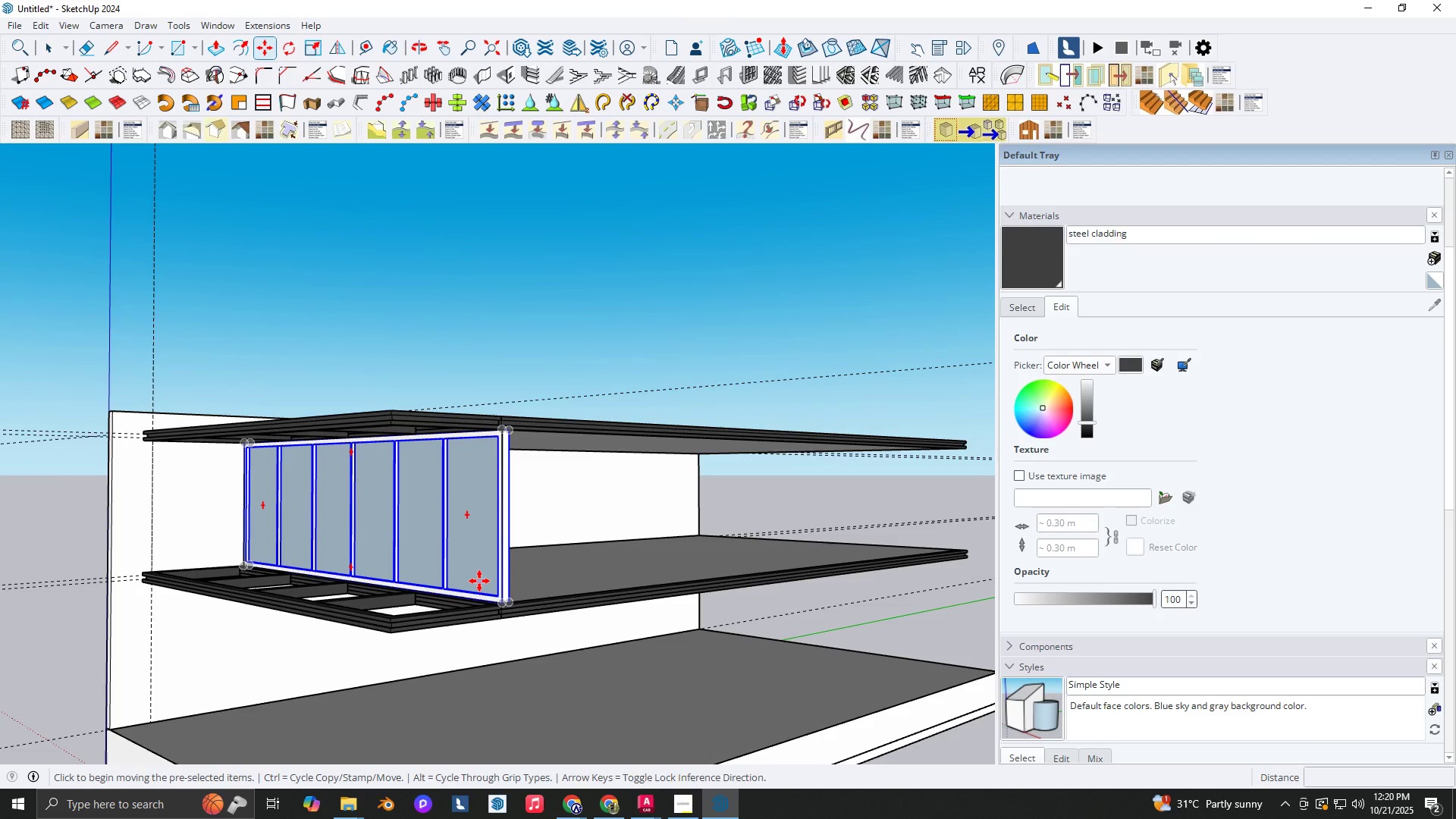 
left_click([479, 581])
 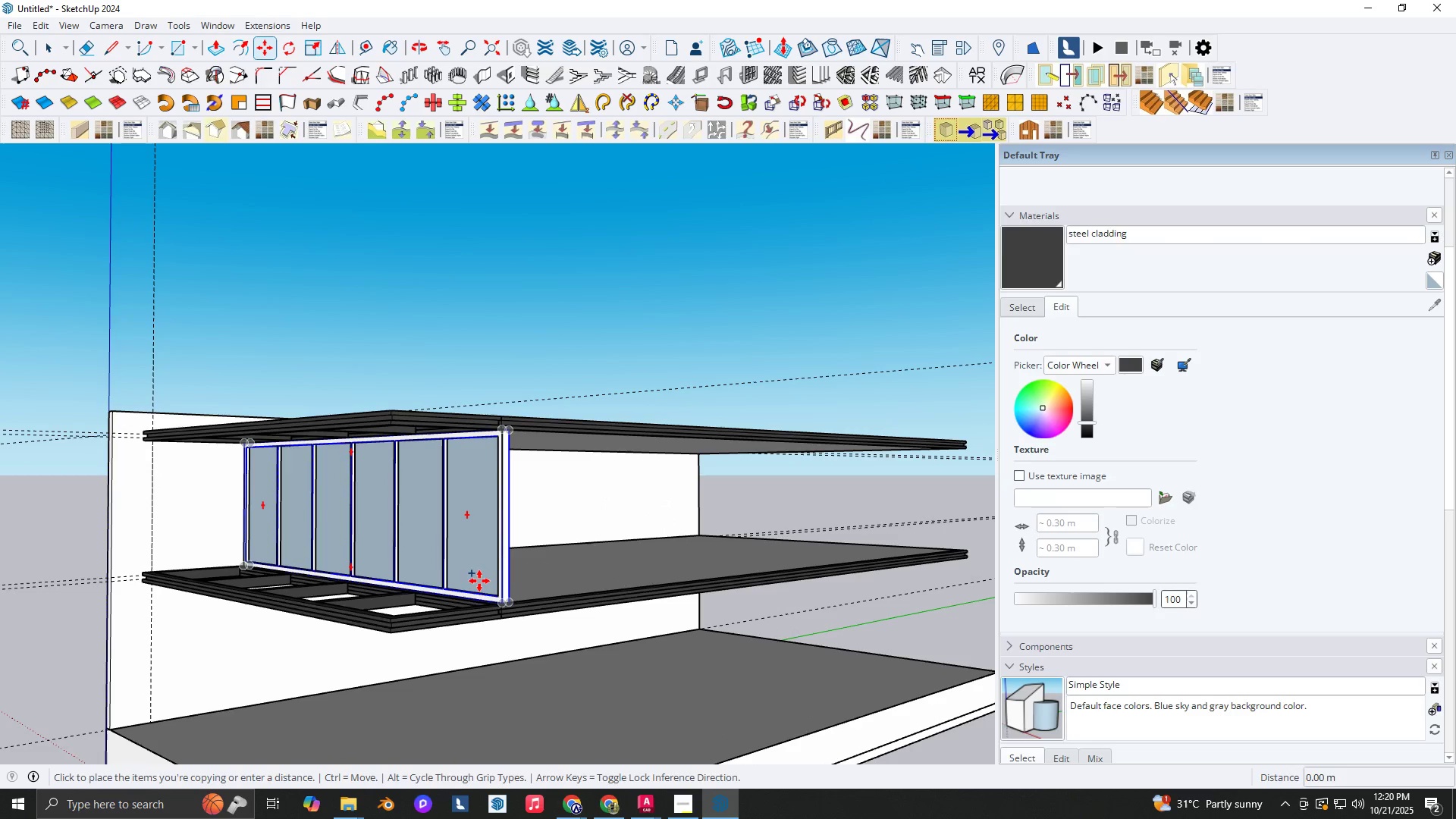 
key(Space)
 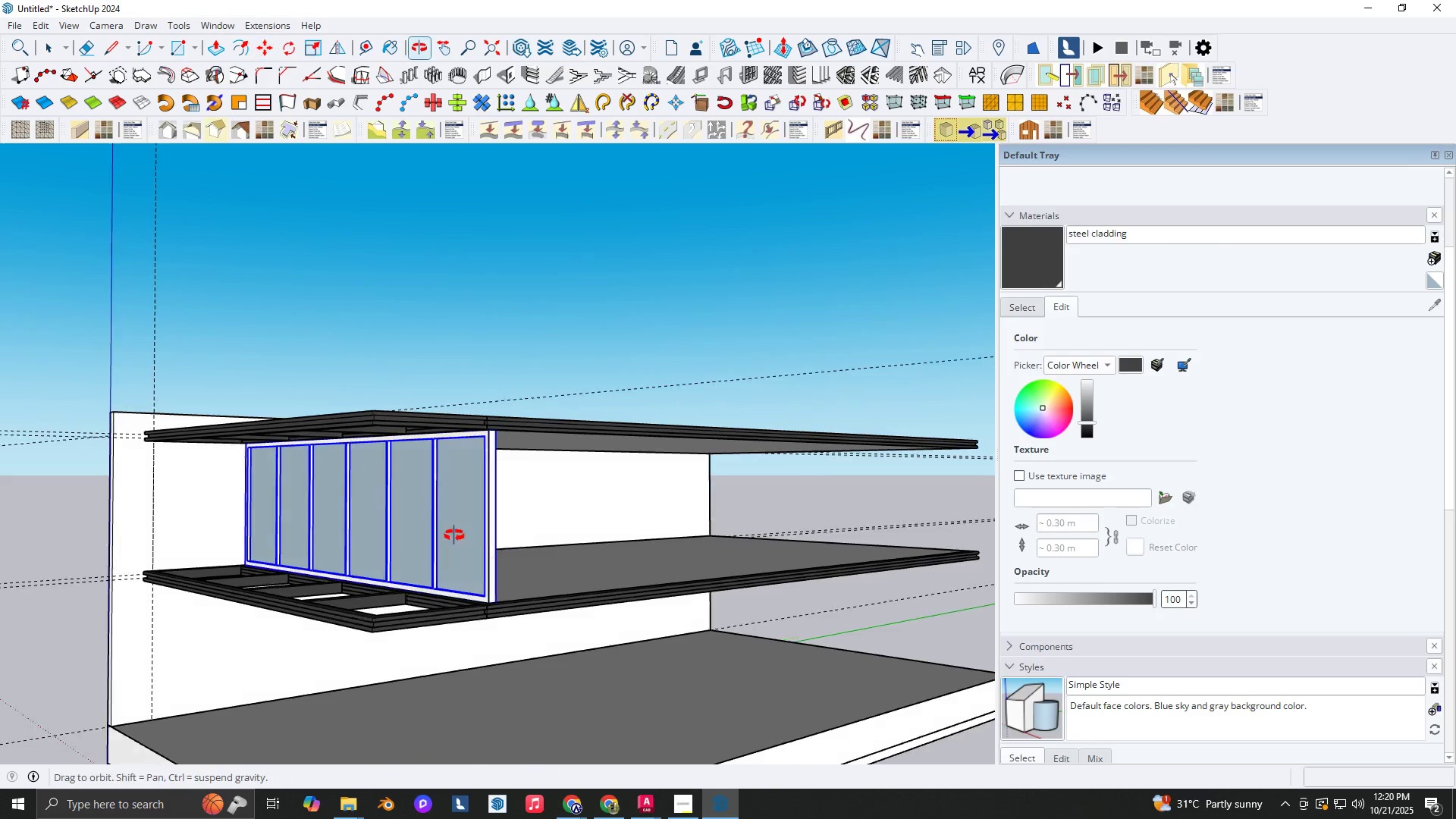 
key(R)
 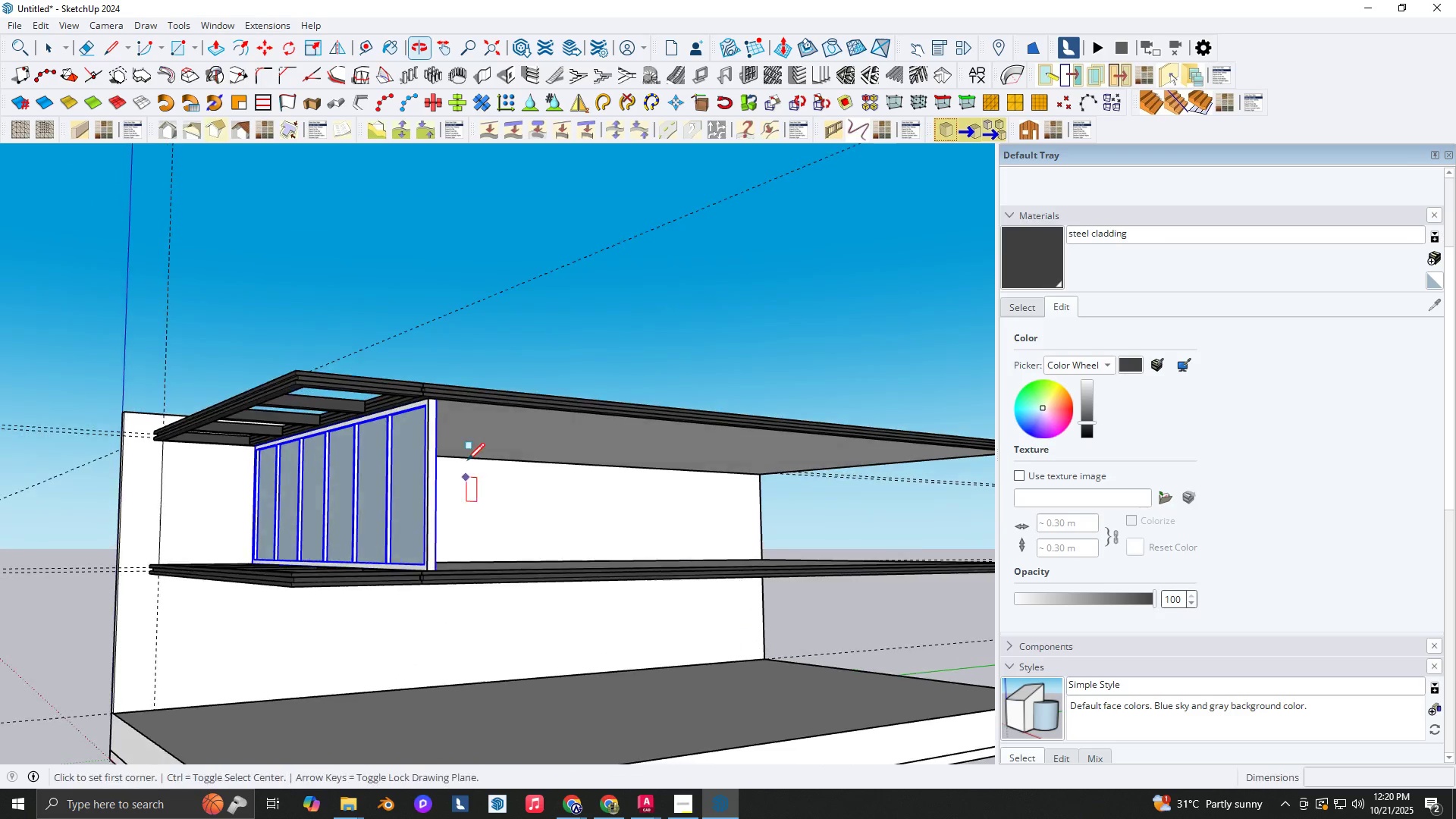 
scroll: coordinate [434, 403], scroll_direction: up, amount: 7.0
 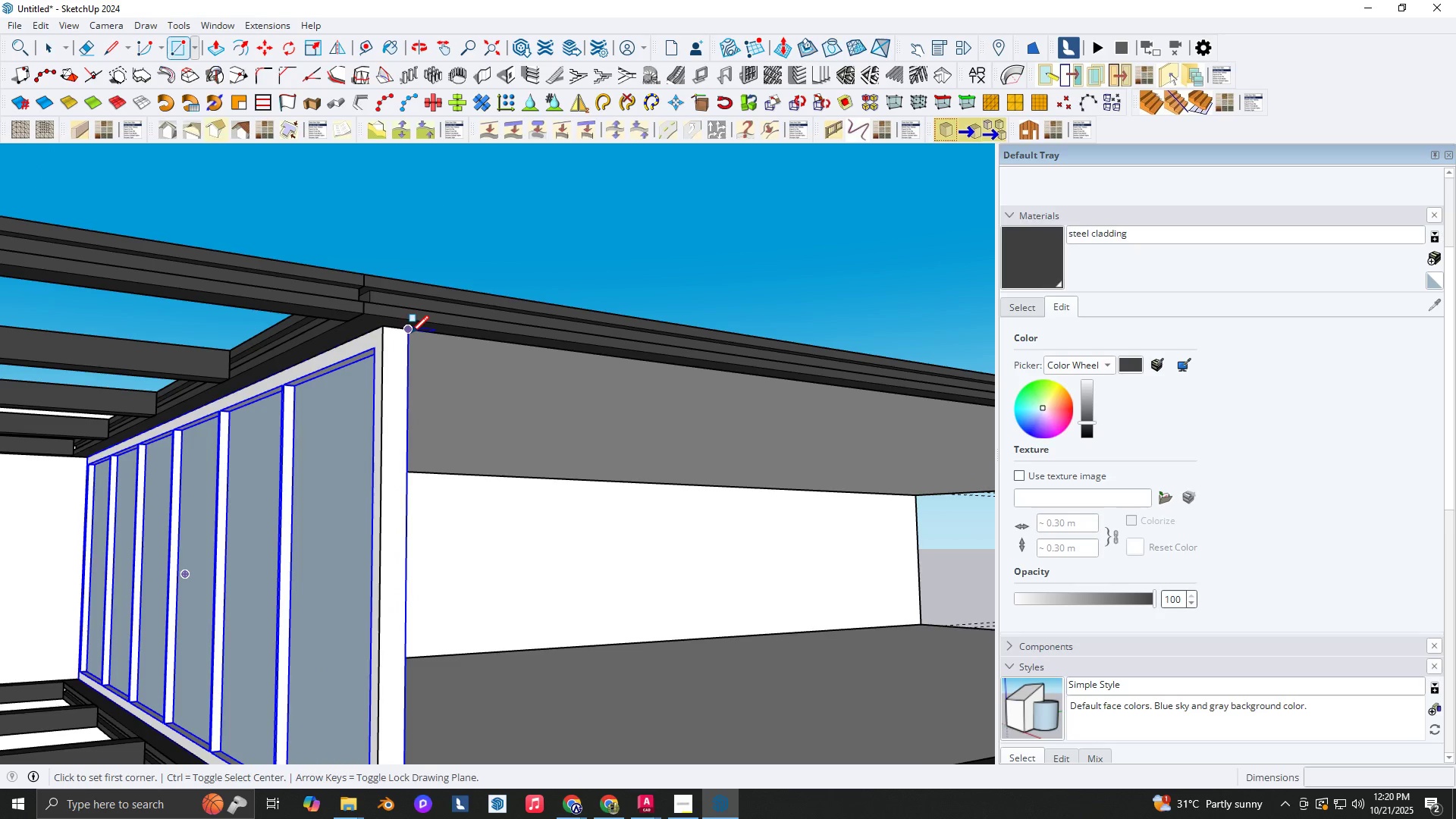 
left_click([411, 333])
 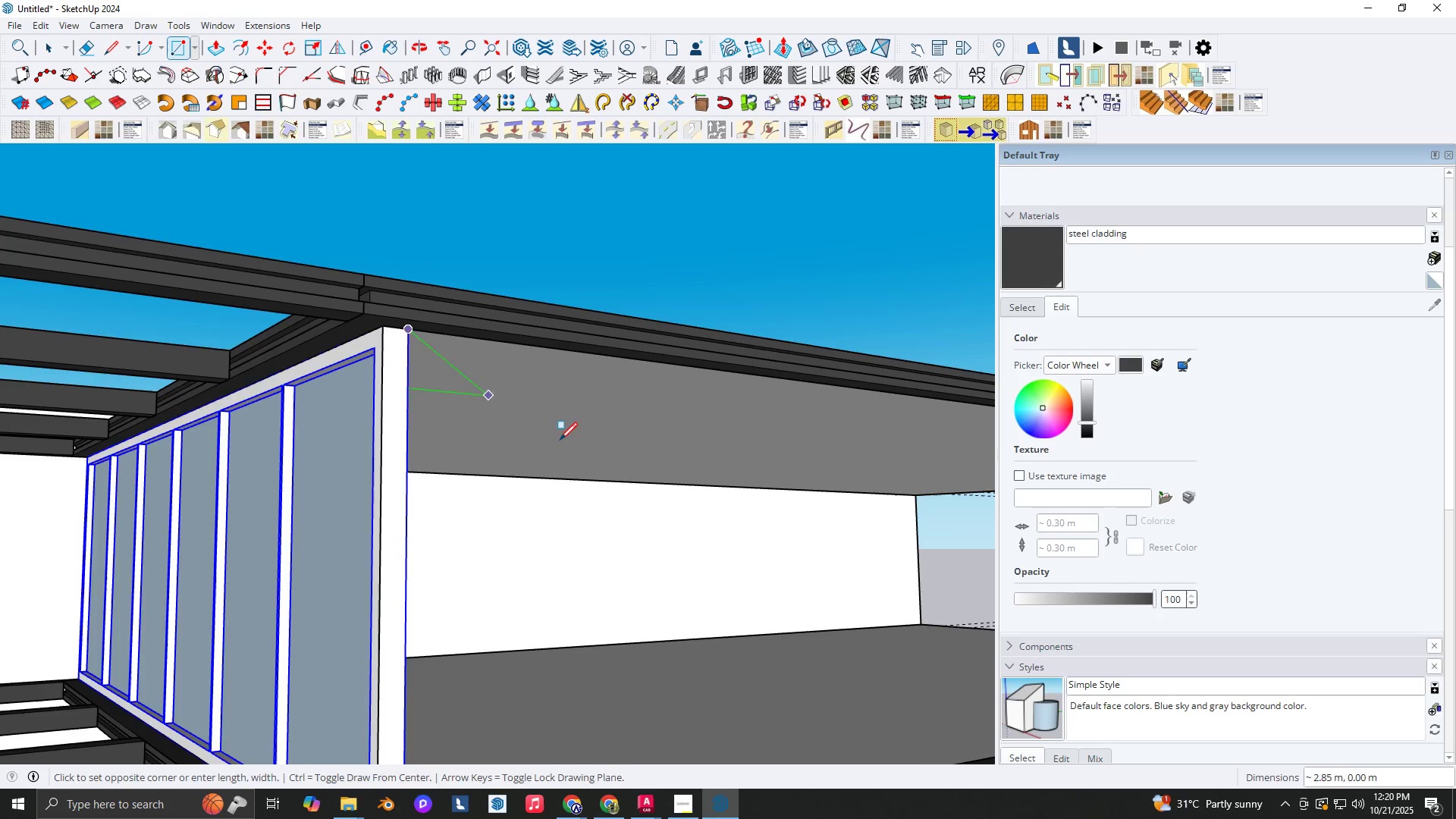 
key(Shift+ShiftLeft)
 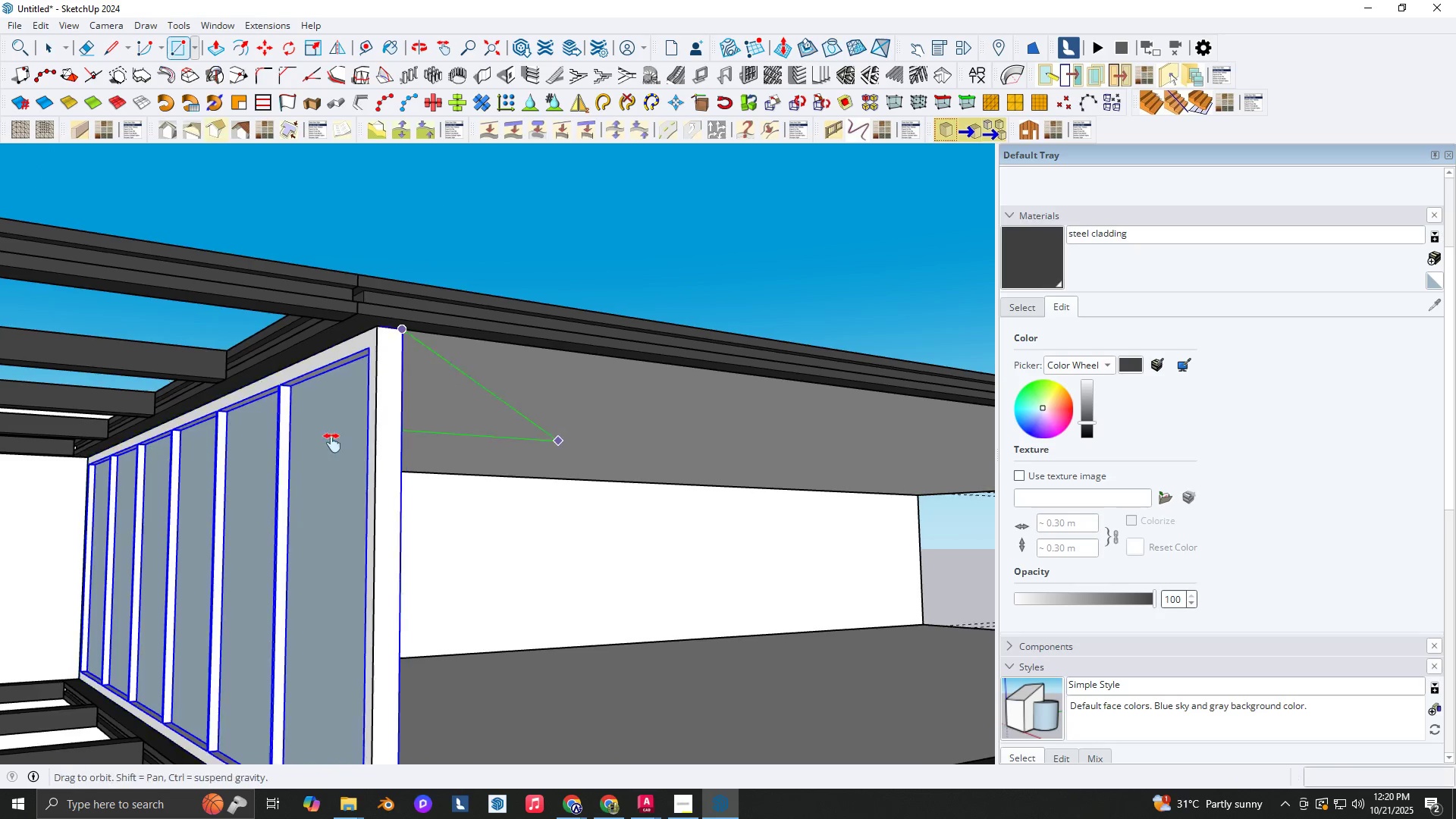 
scroll: coordinate [595, 588], scroll_direction: down, amount: 8.0
 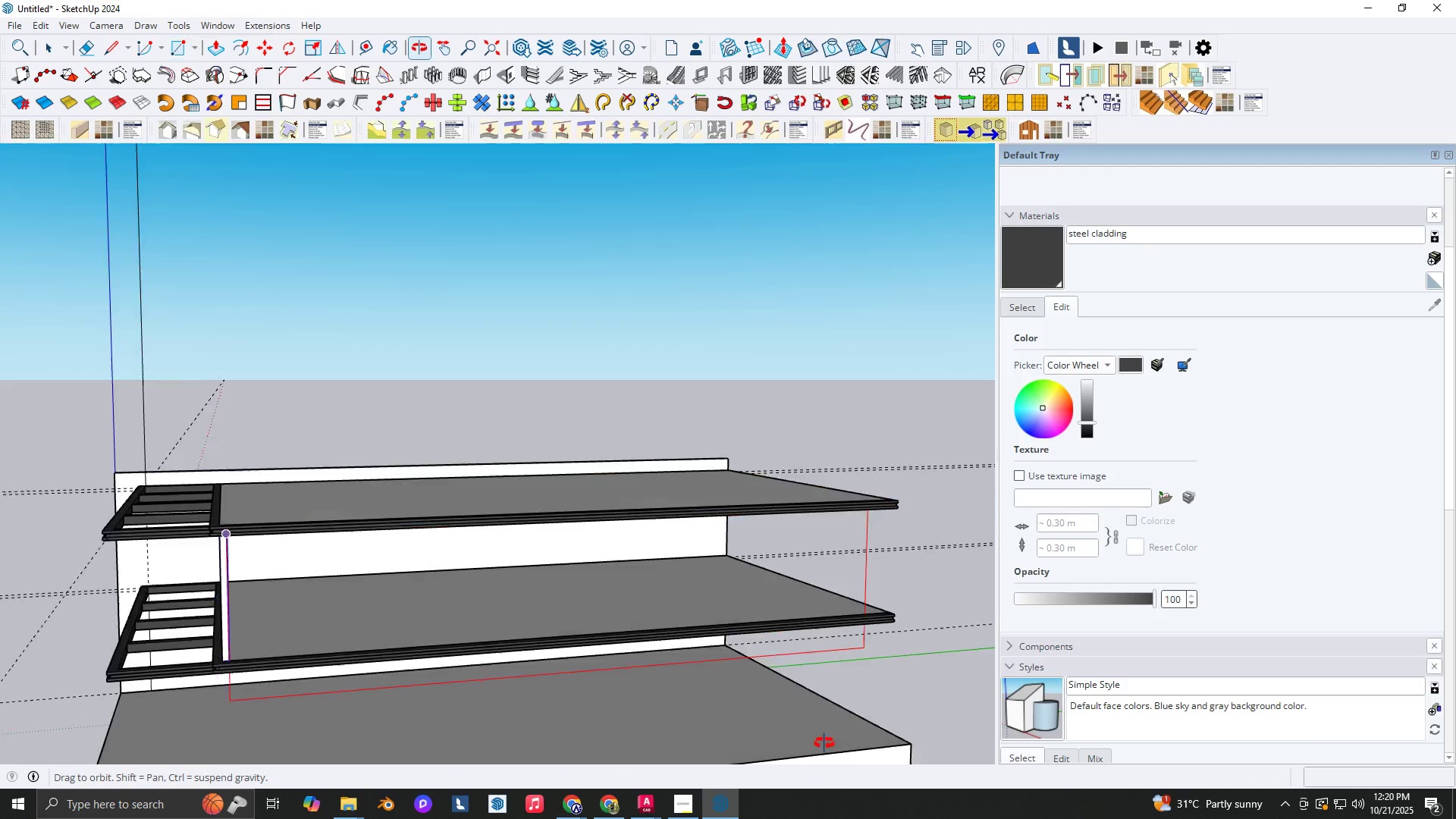 
scroll: coordinate [879, 622], scroll_direction: up, amount: 3.0
 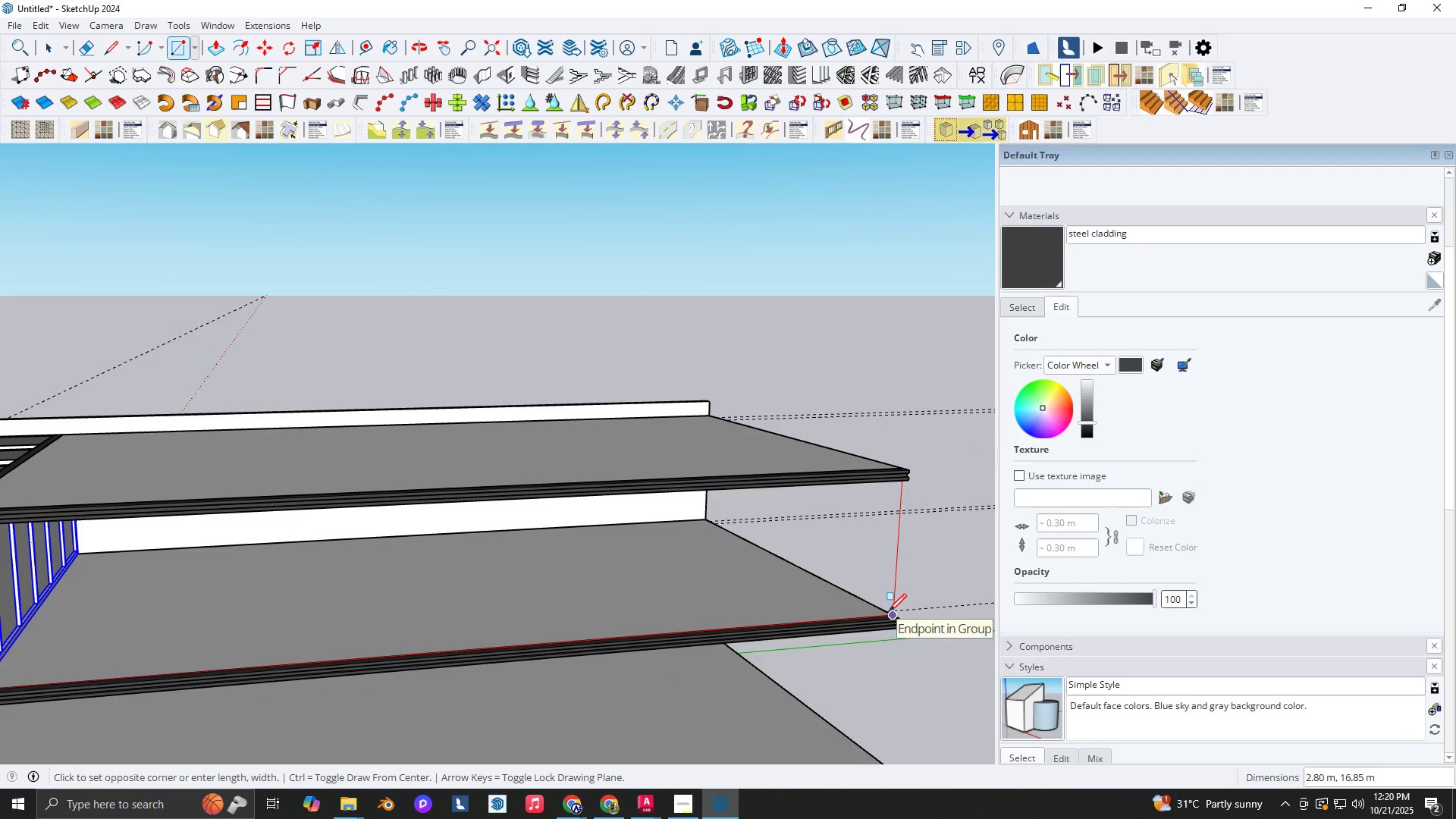 
key(Shift+ShiftLeft)
 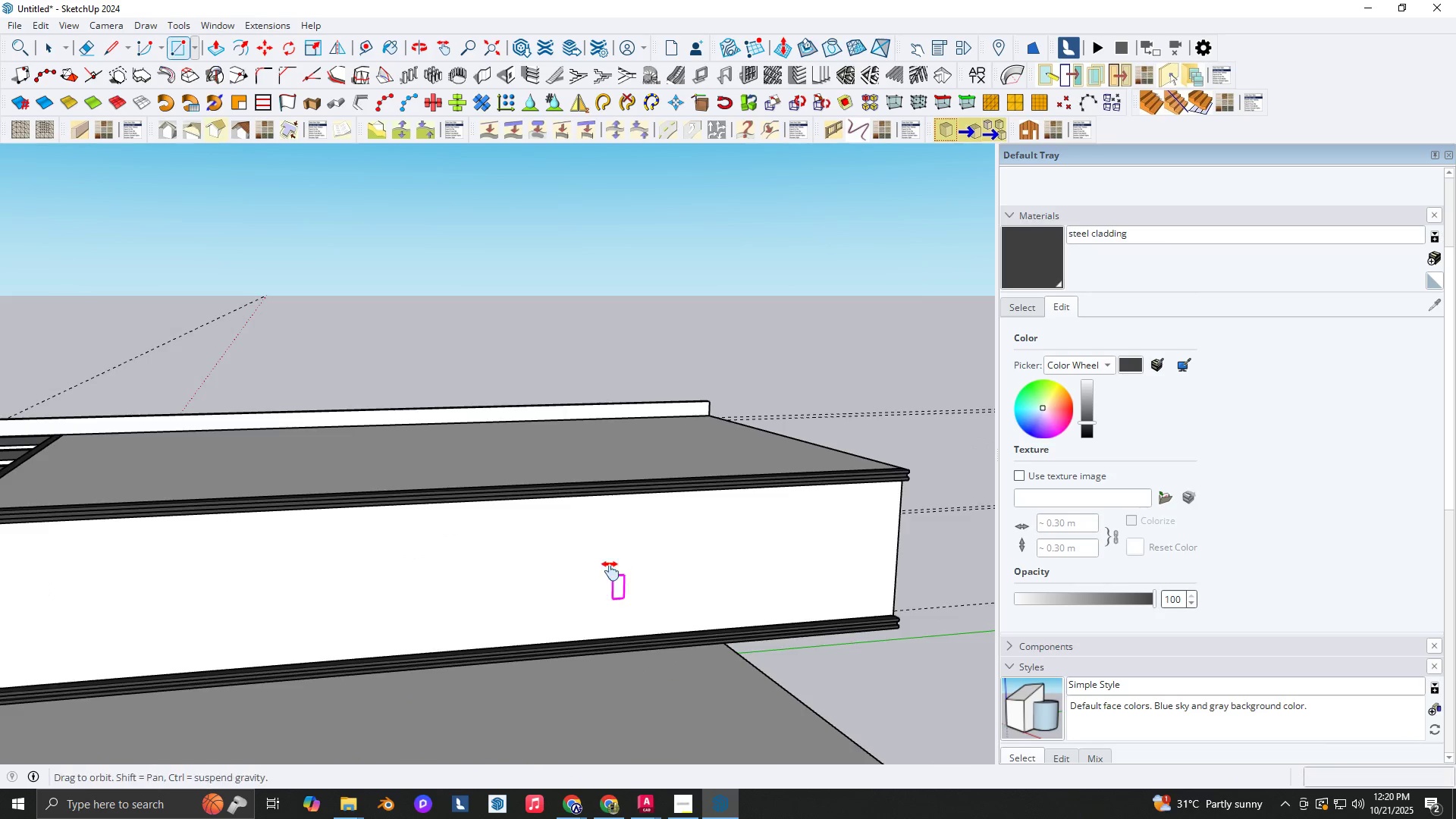 
scroll: coordinate [836, 508], scroll_direction: down, amount: 4.0
 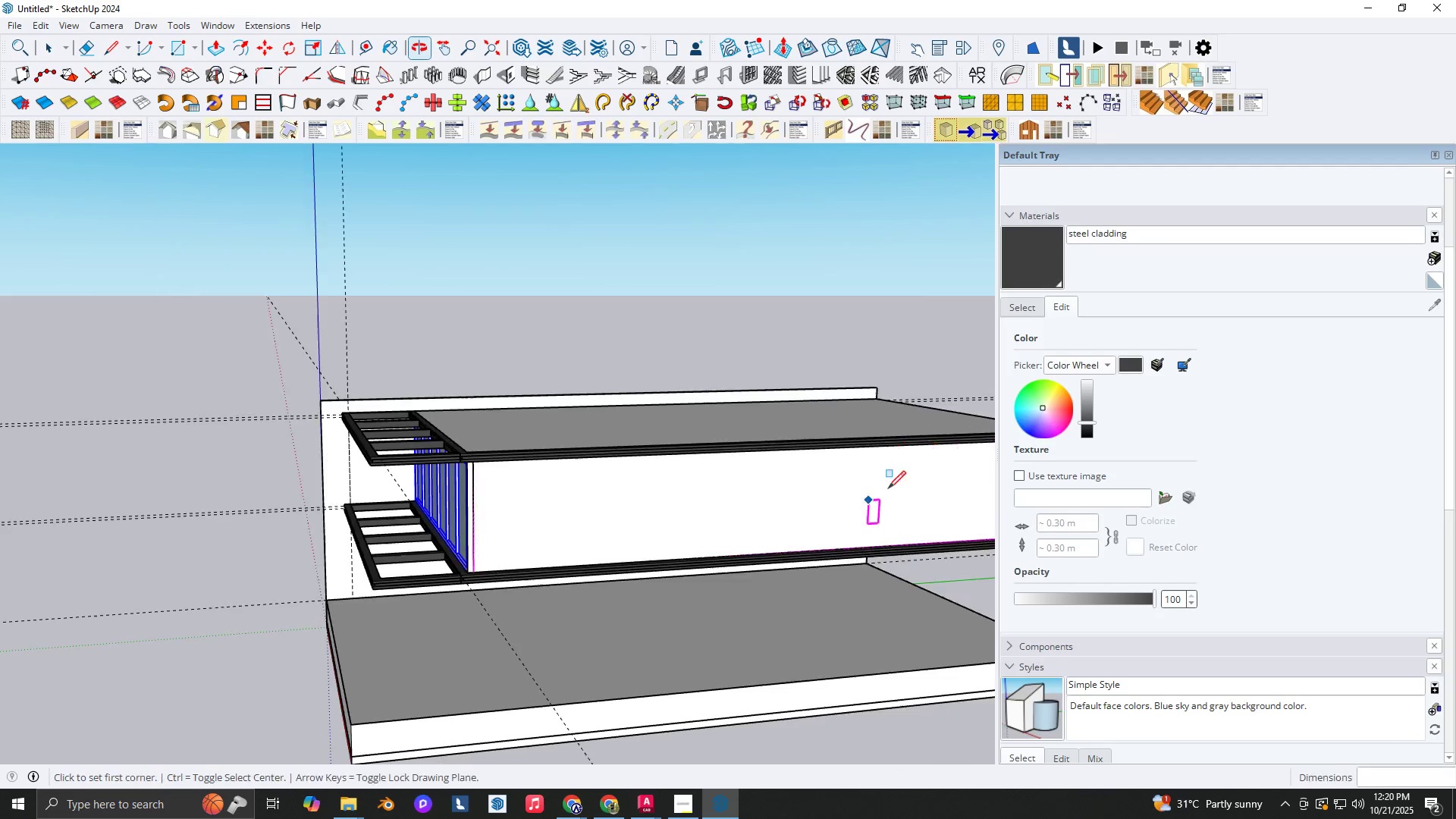 
key(Space)
 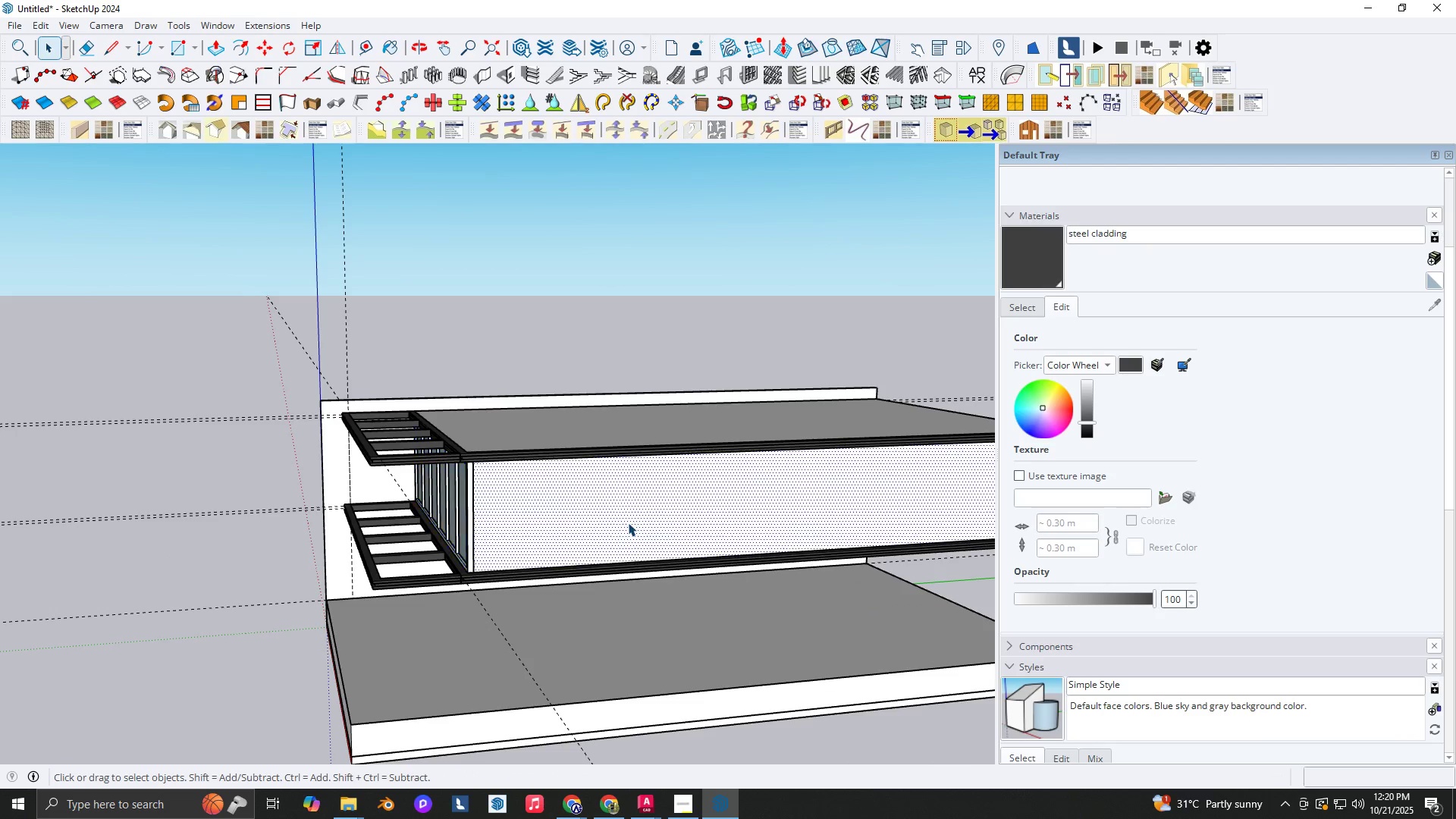 
double_click([628, 522])
 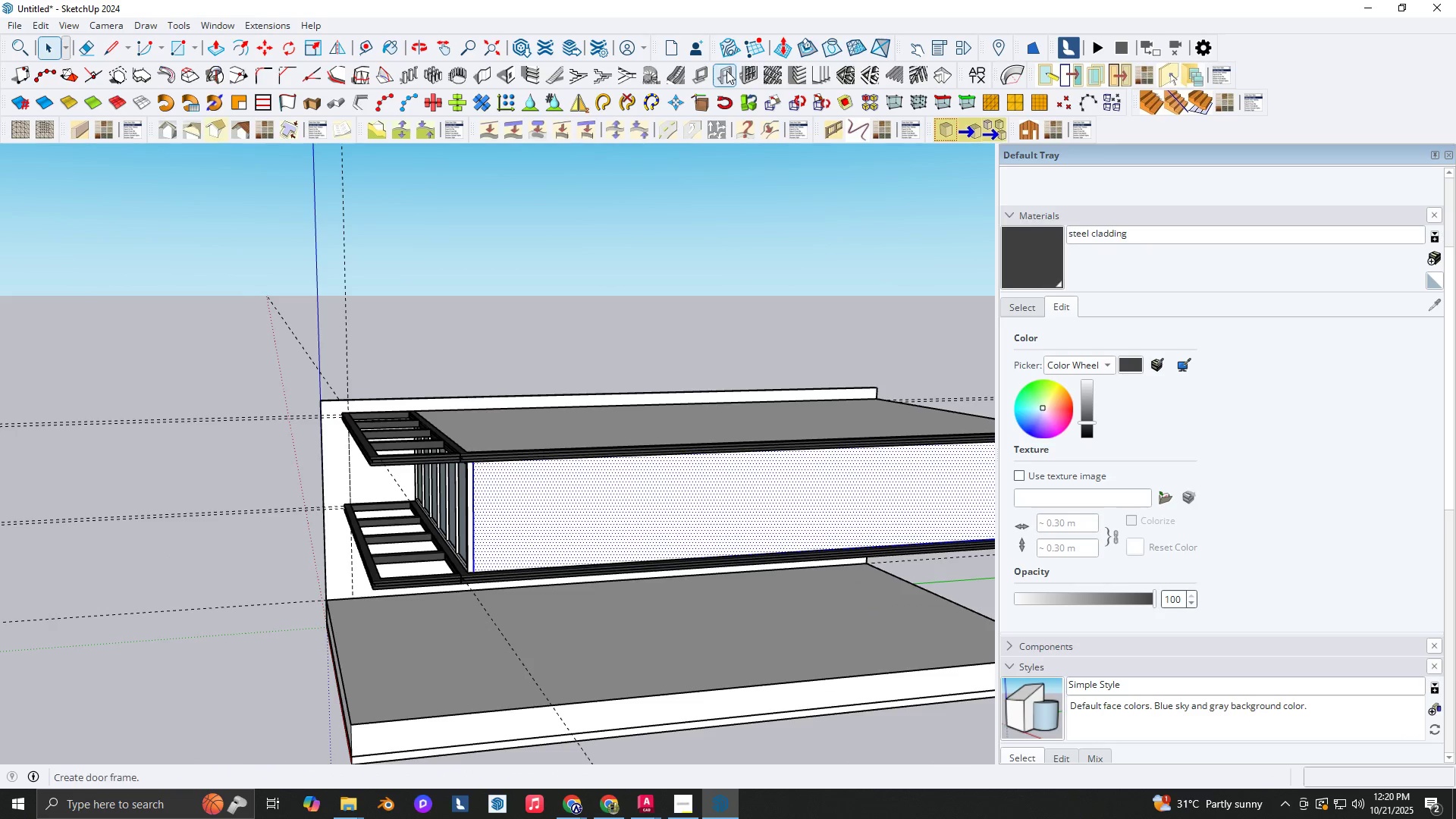 
left_click([745, 74])
 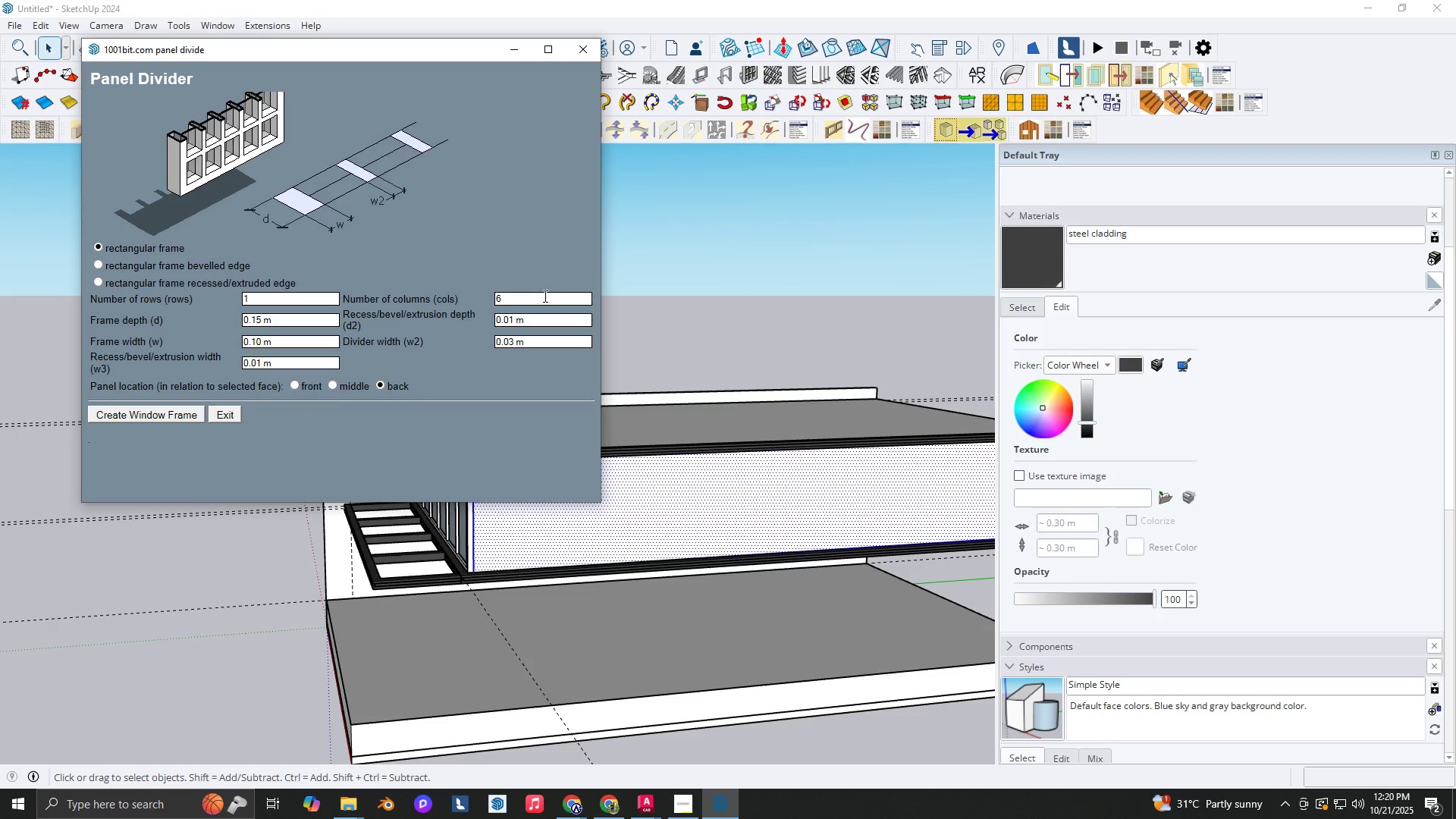 
left_click([534, 298])
 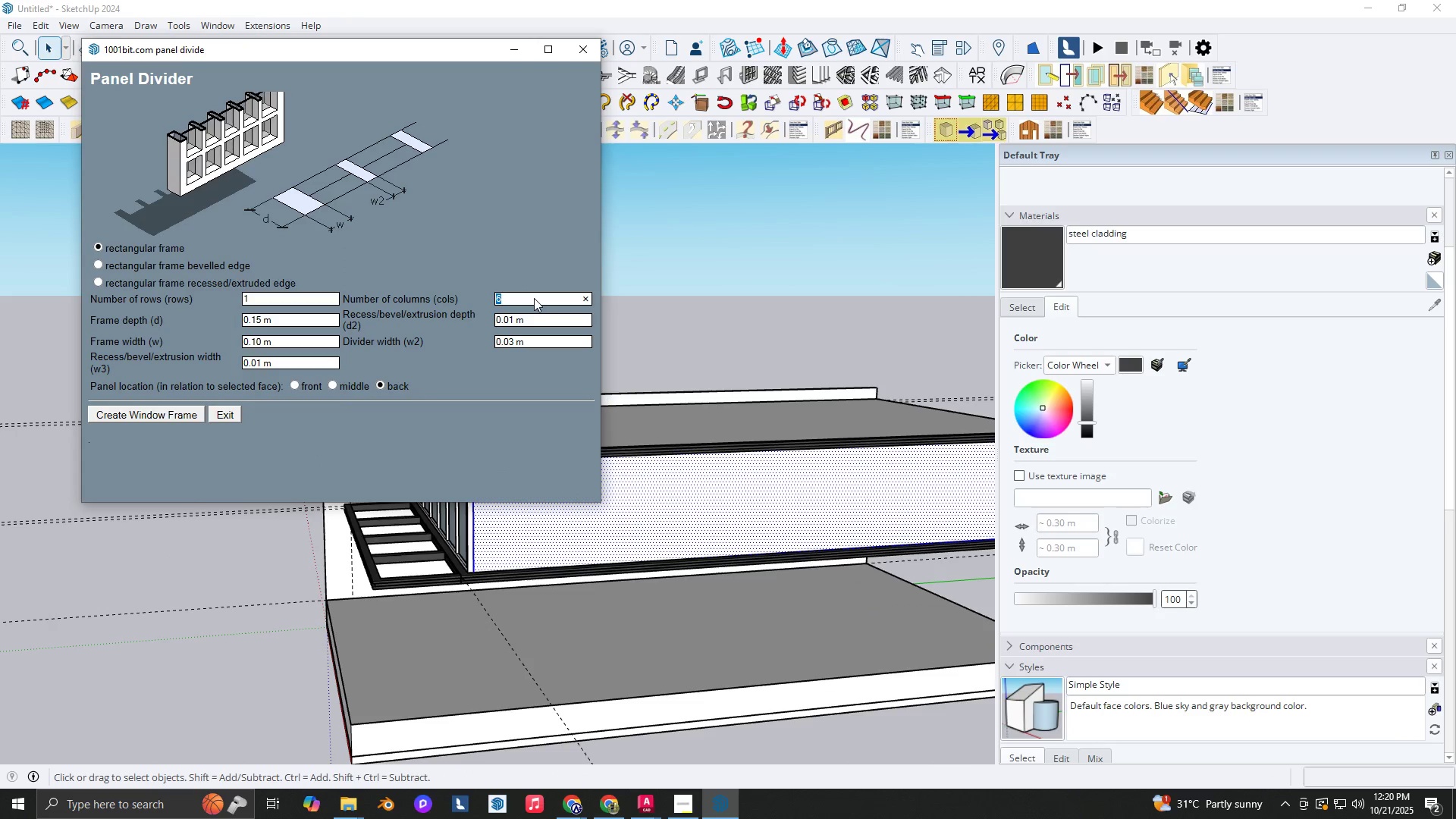 
key(Numpad1)
 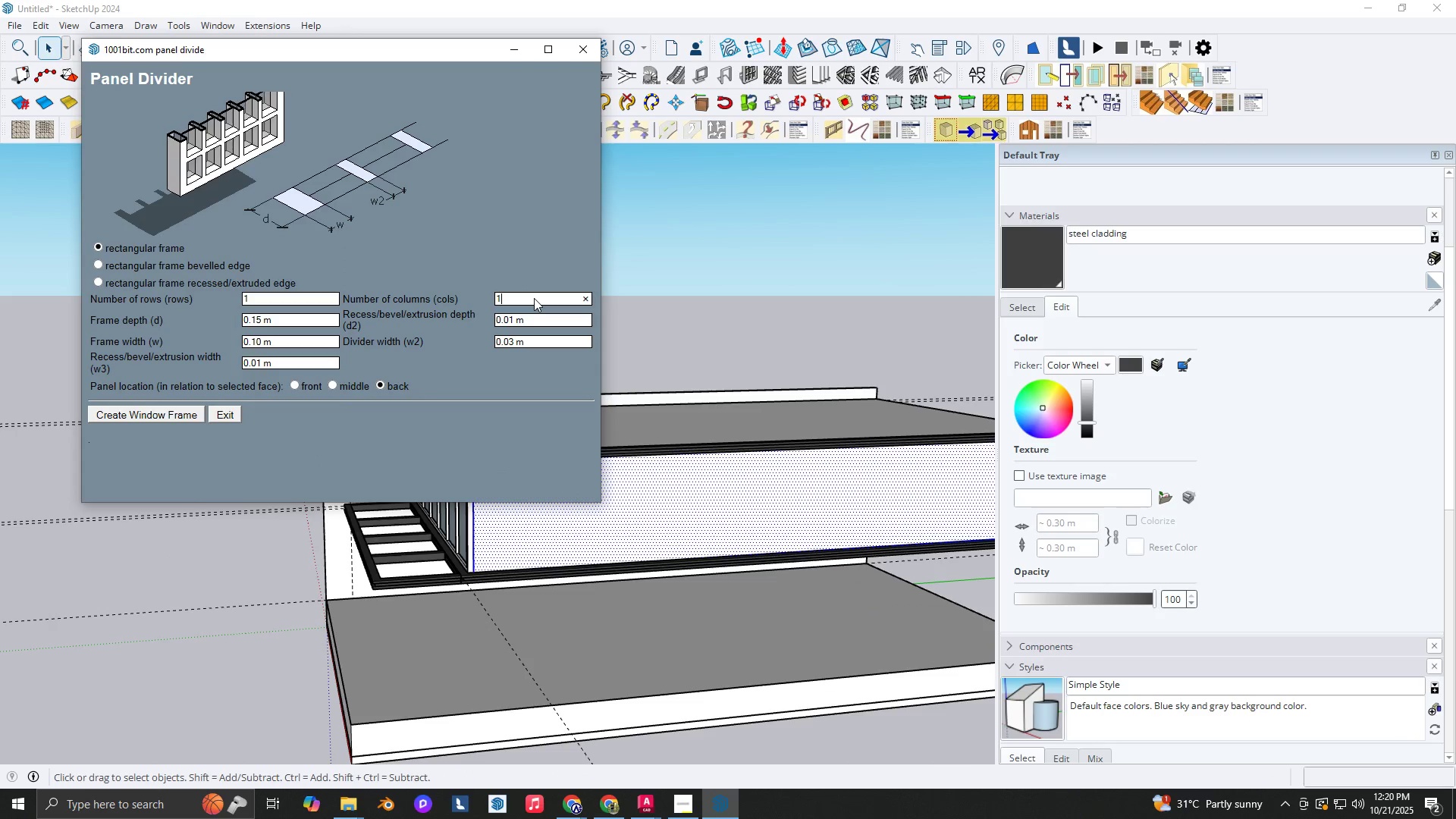 
key(Numpad0)
 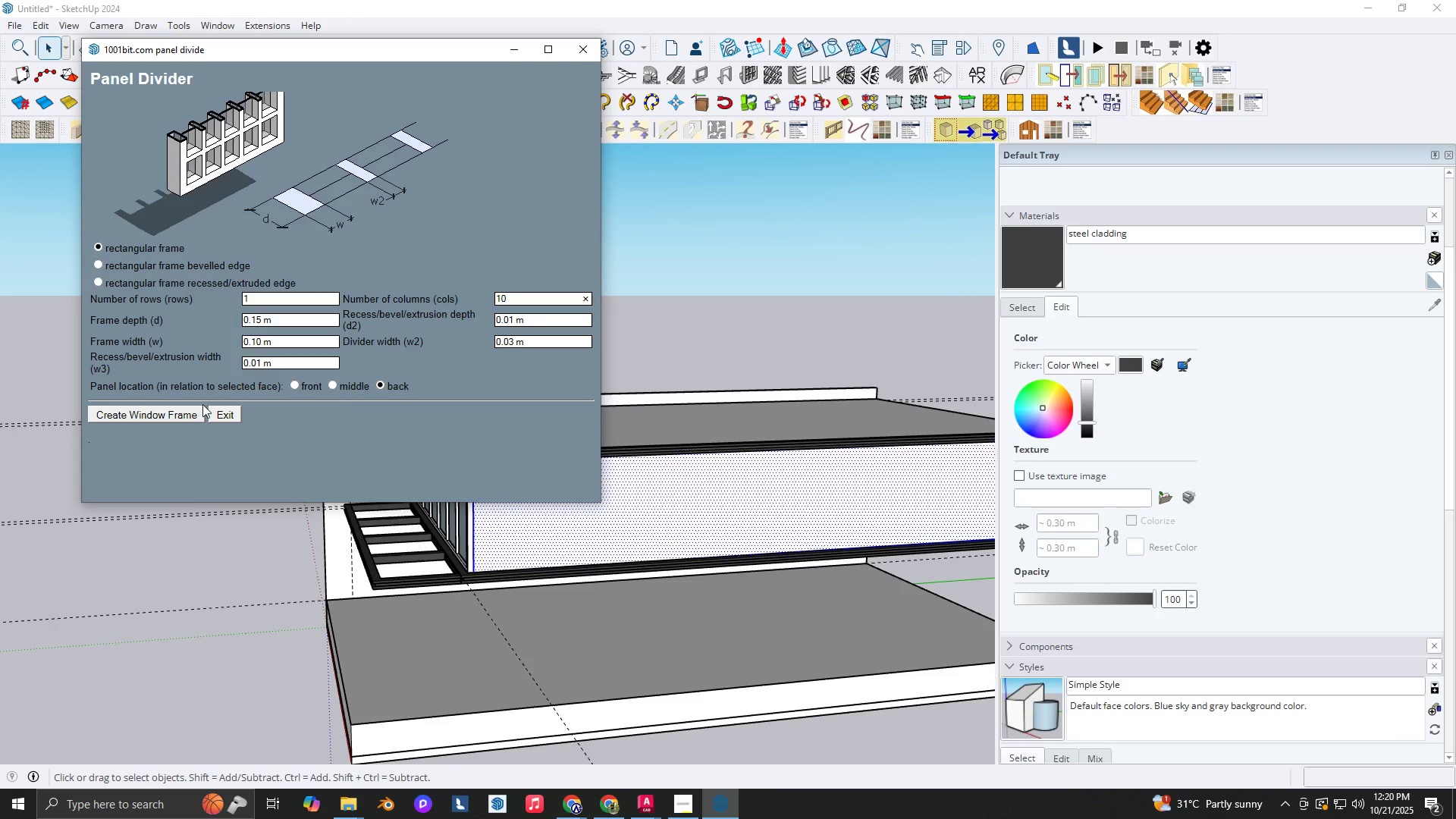 
left_click([176, 414])
 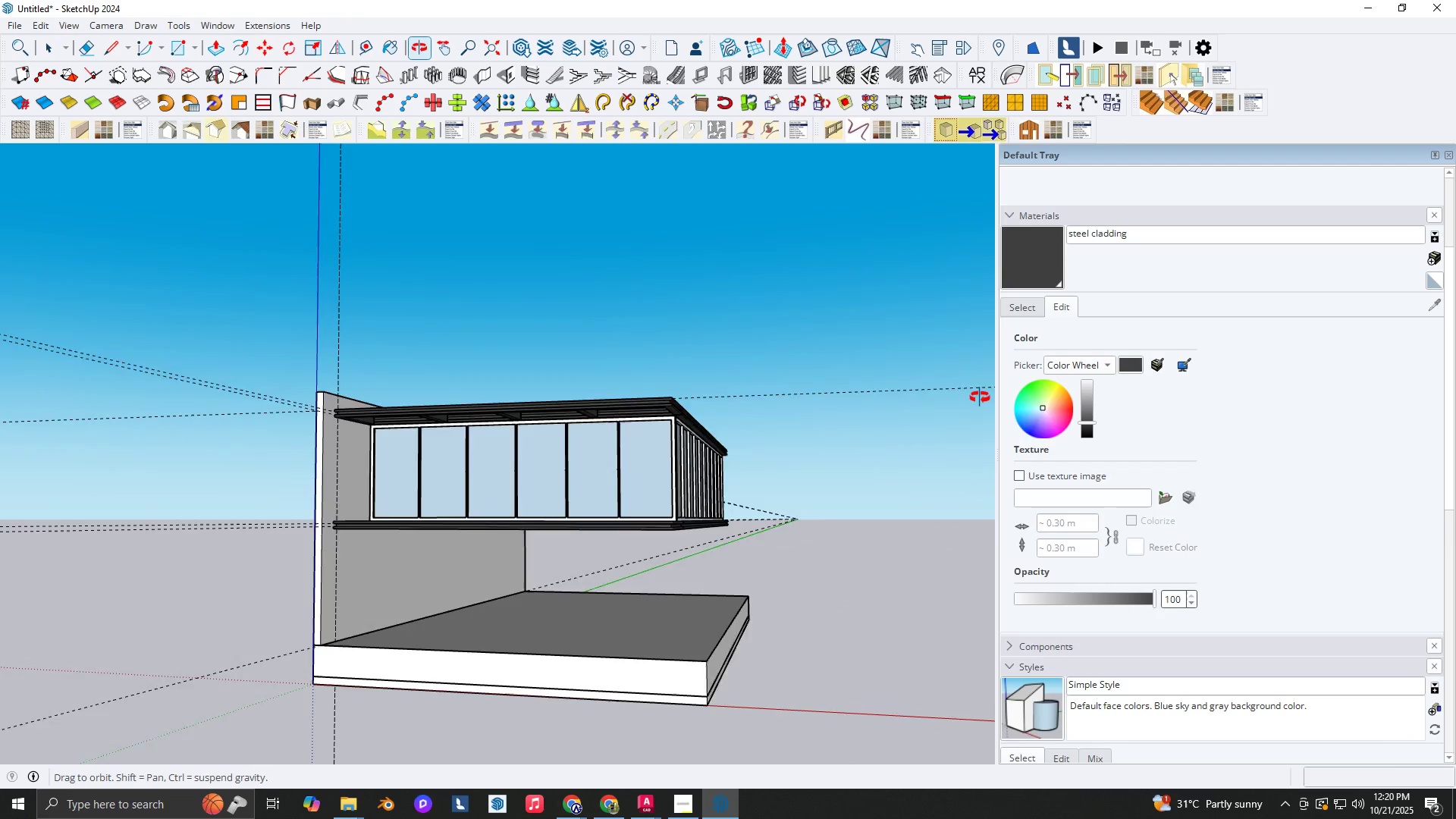 
key(Control+Z)
 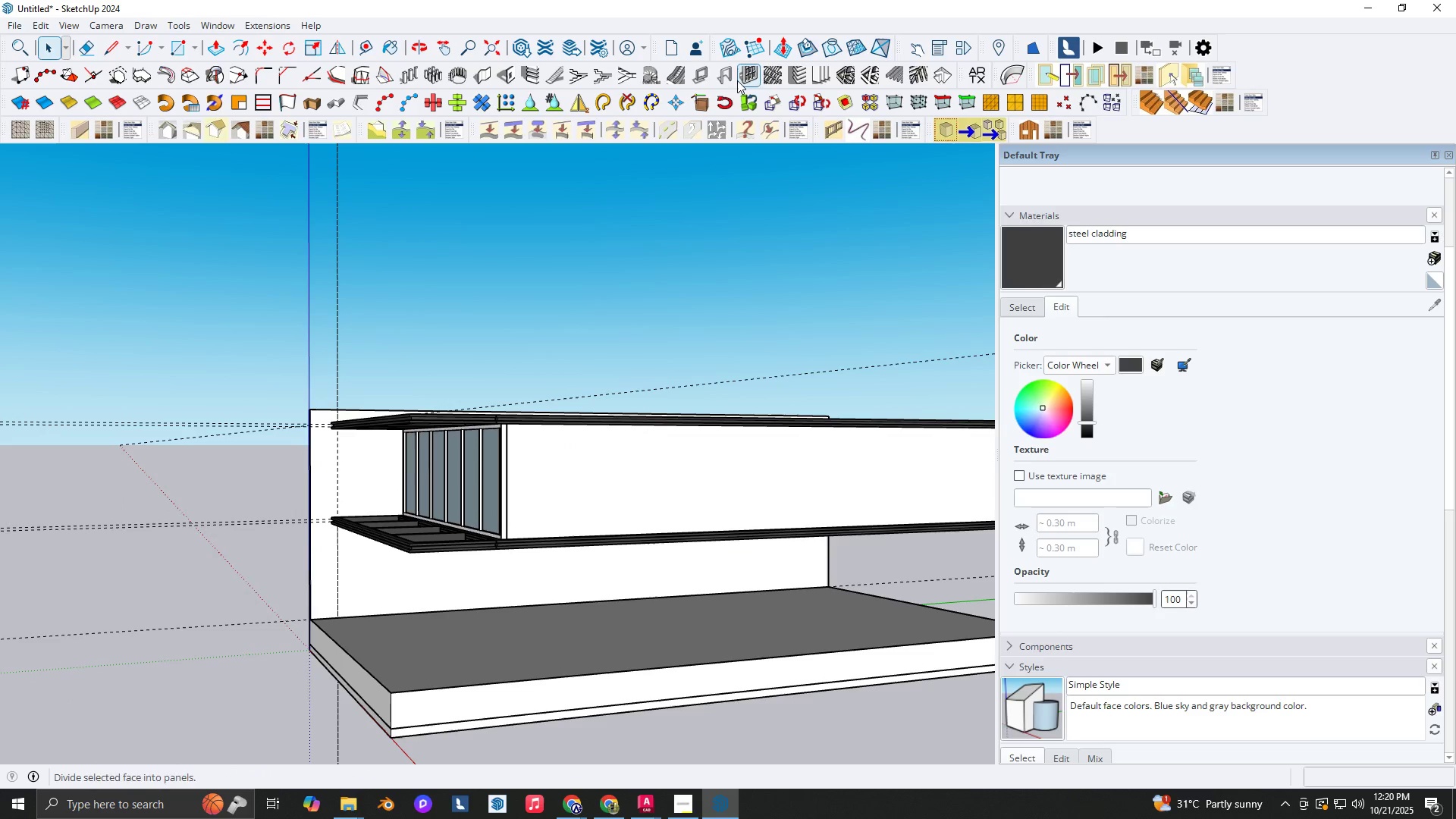 
left_click([750, 78])
 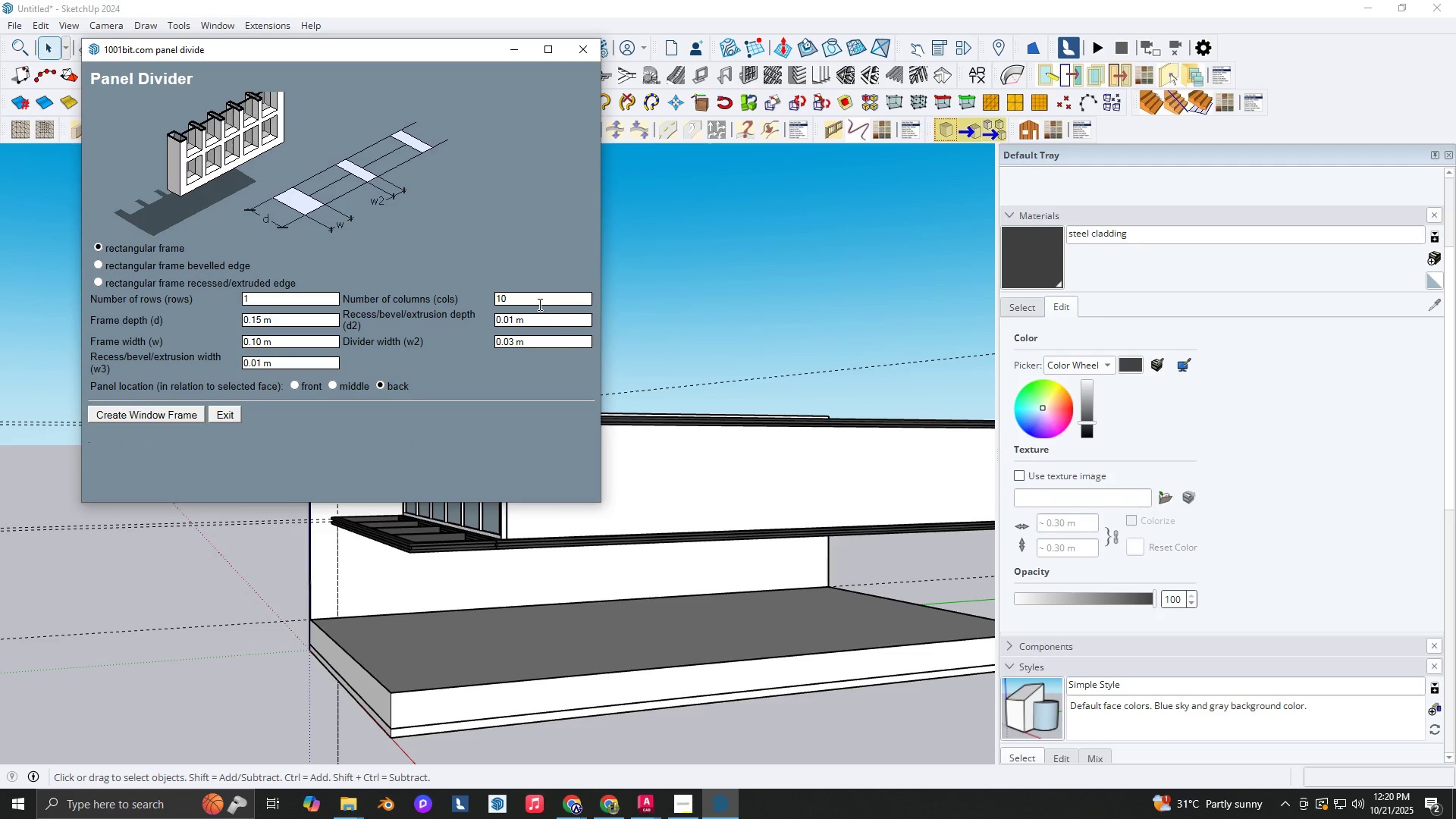 
left_click([538, 300])
 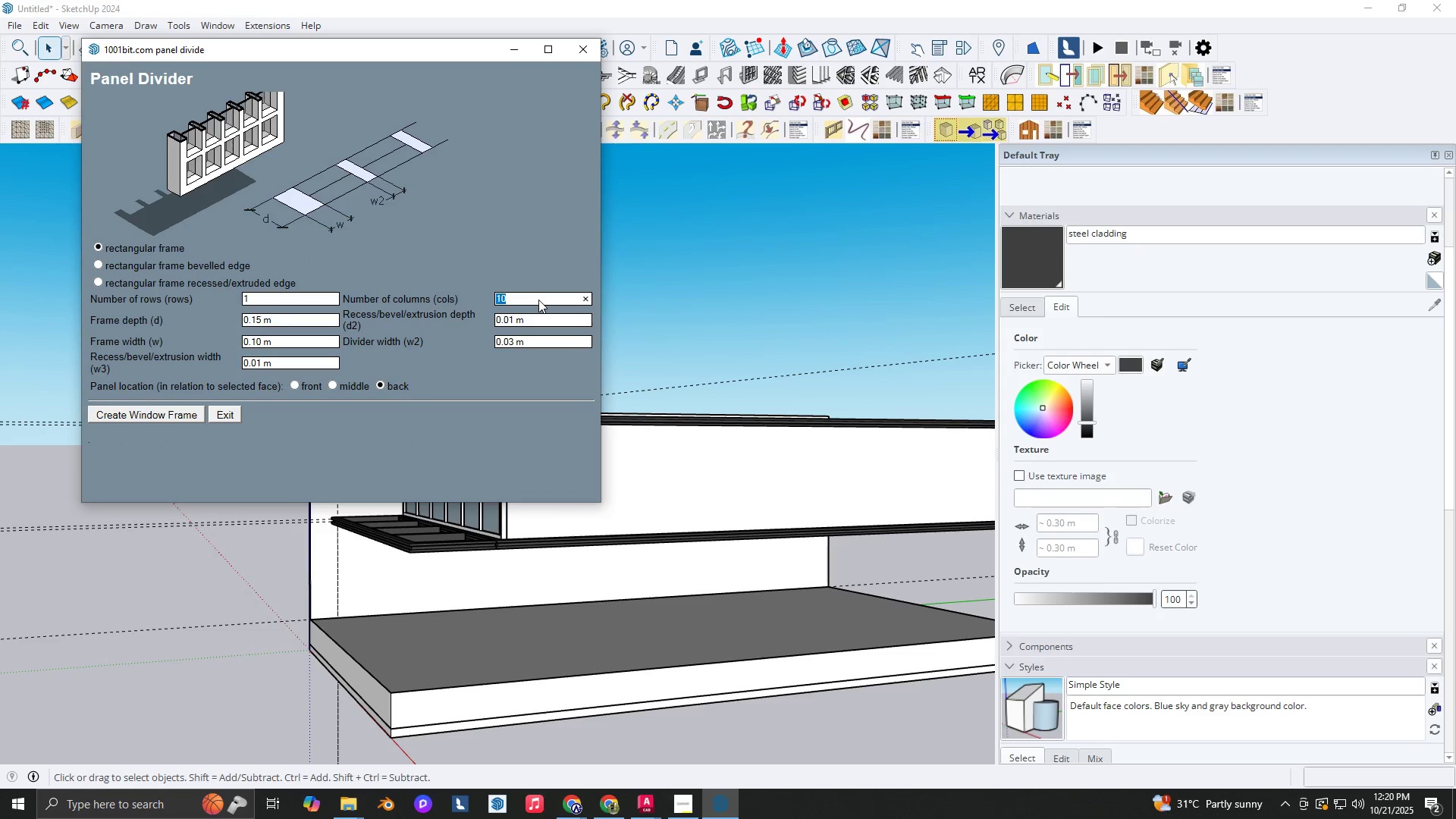 
key(Numpad1)
 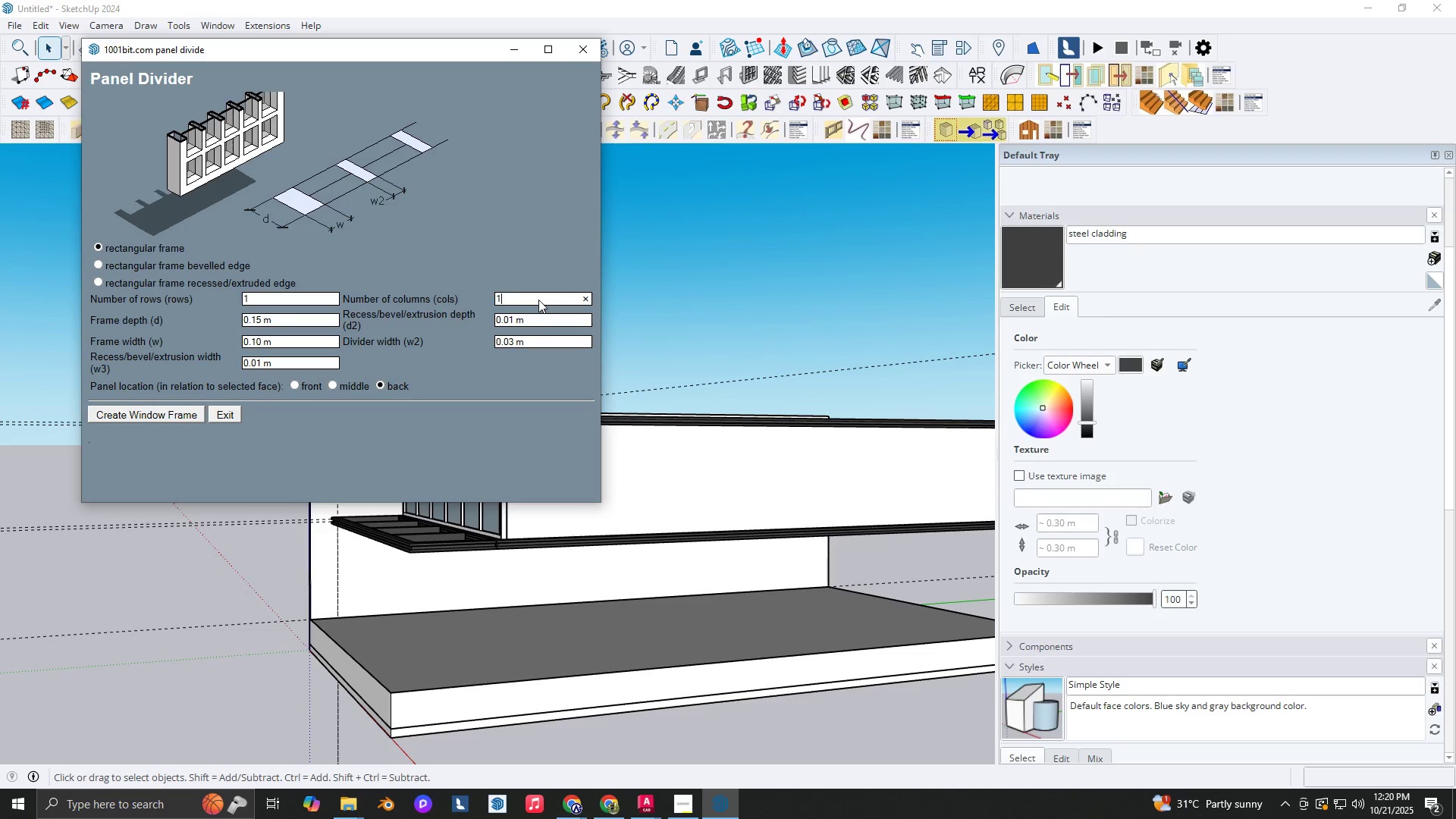 
key(Numpad2)
 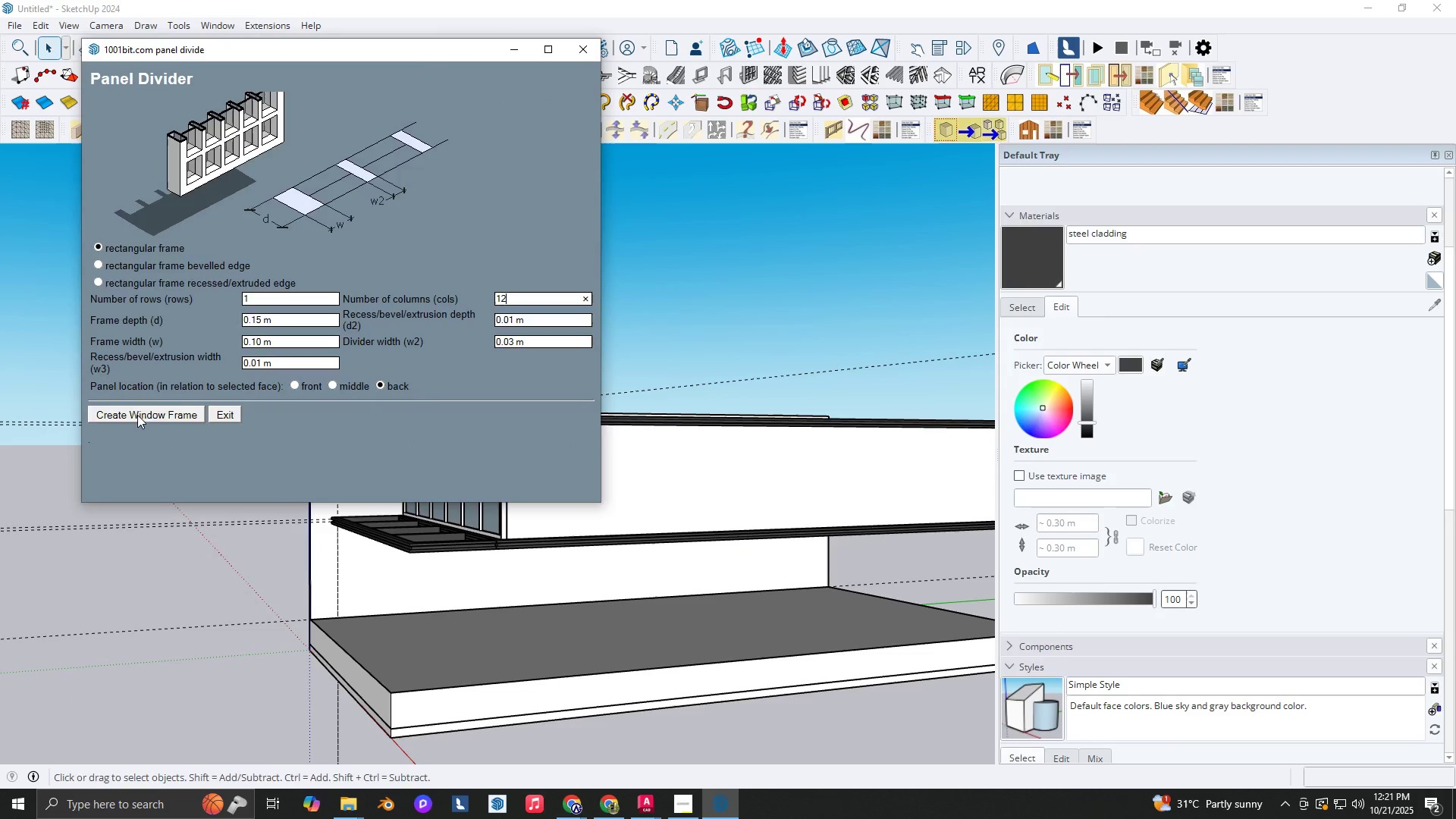 
double_click([642, 482])
 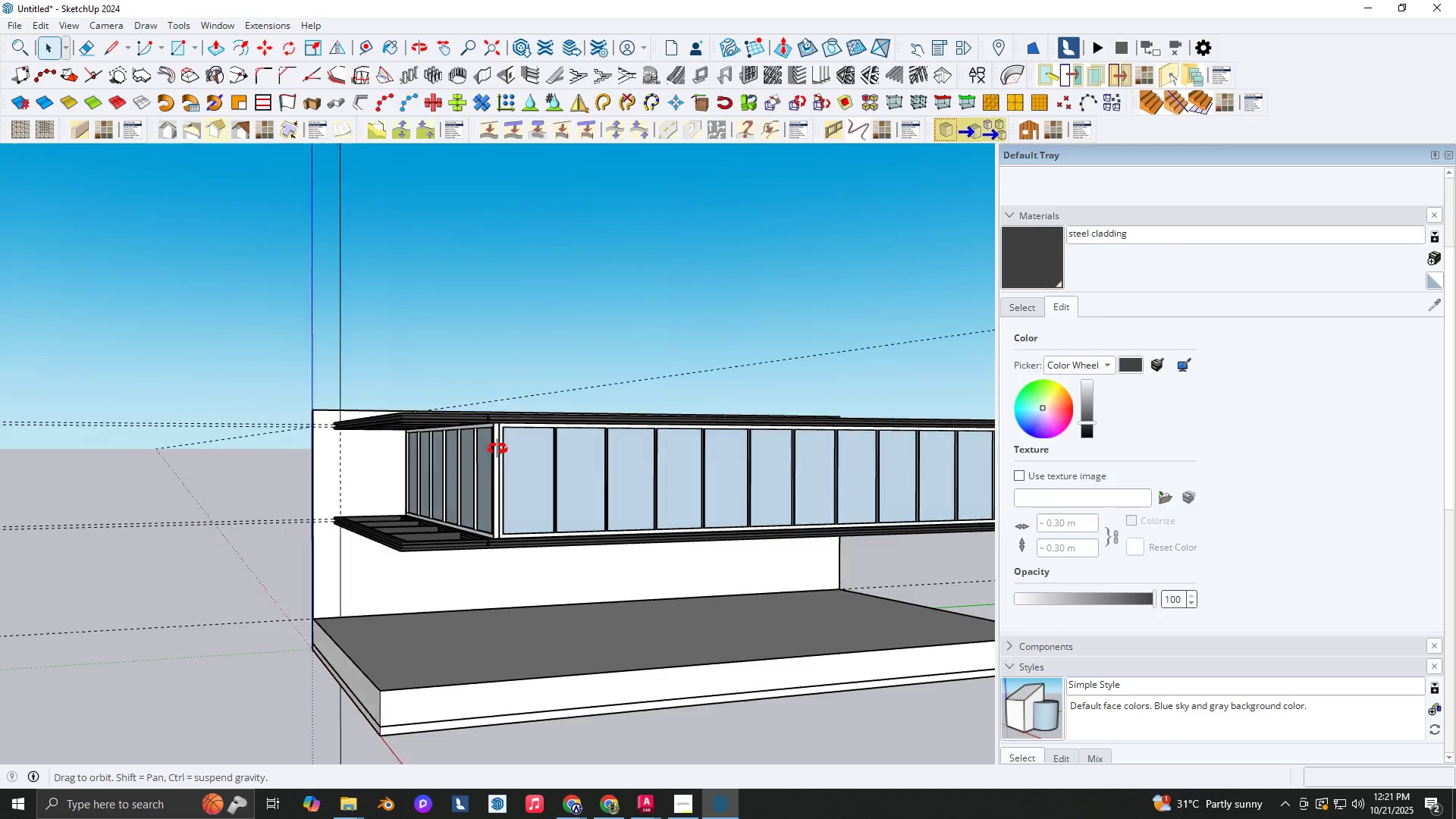 
scroll: coordinate [291, 457], scroll_direction: down, amount: 4.0
 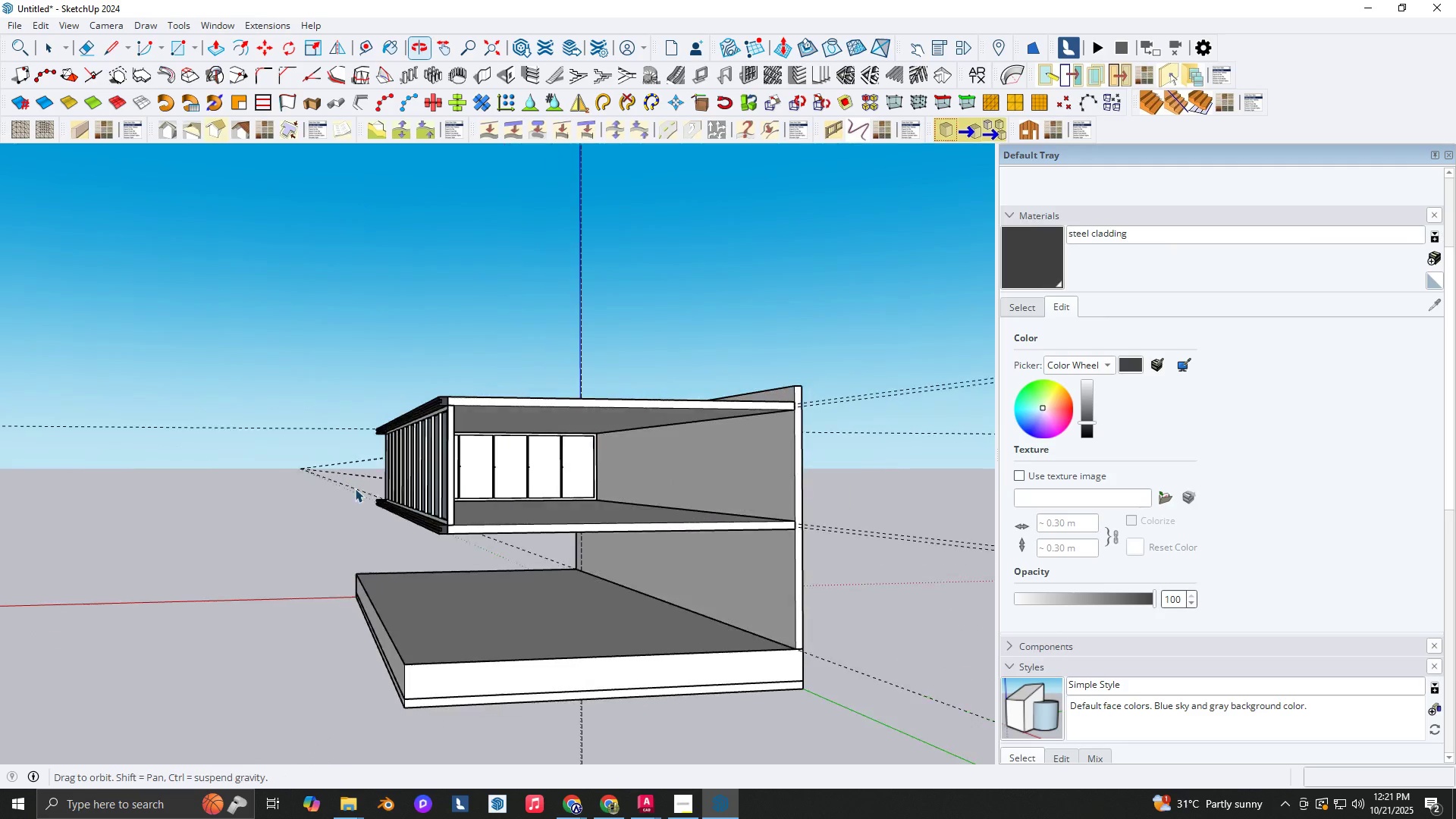 
key(R)
 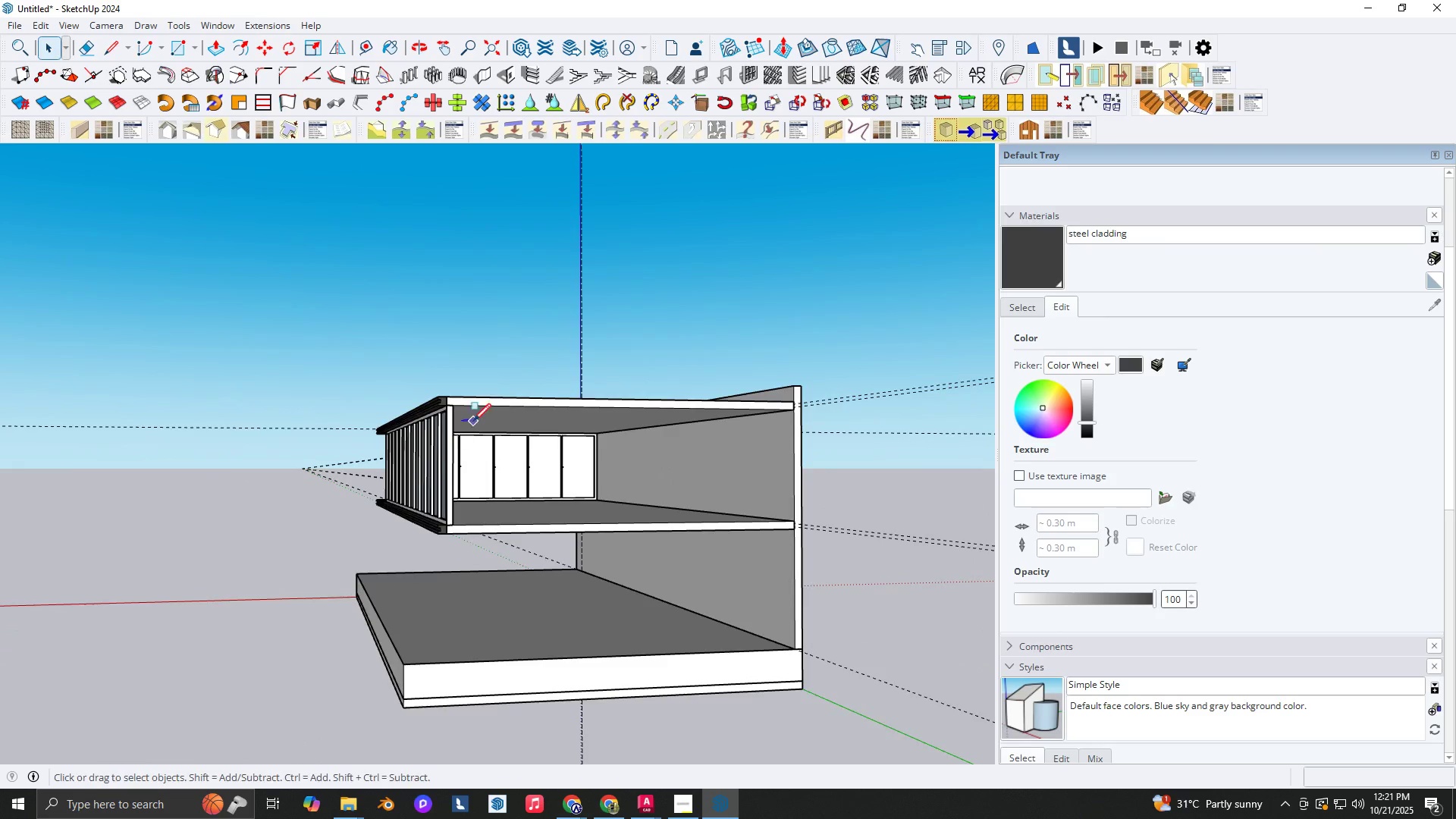 
scroll: coordinate [462, 406], scroll_direction: up, amount: 8.0
 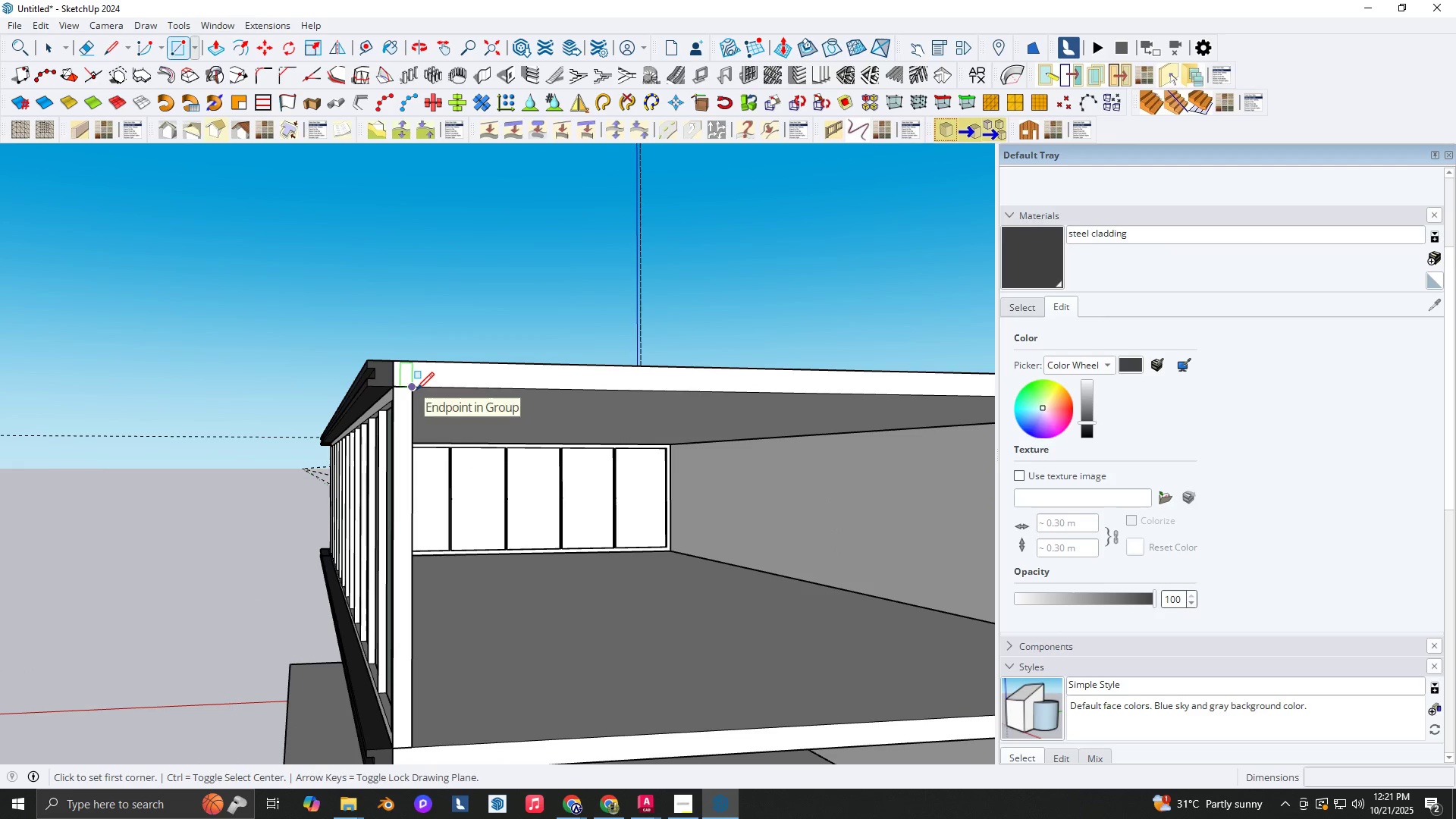 
scroll: coordinate [474, 469], scroll_direction: down, amount: 5.0
 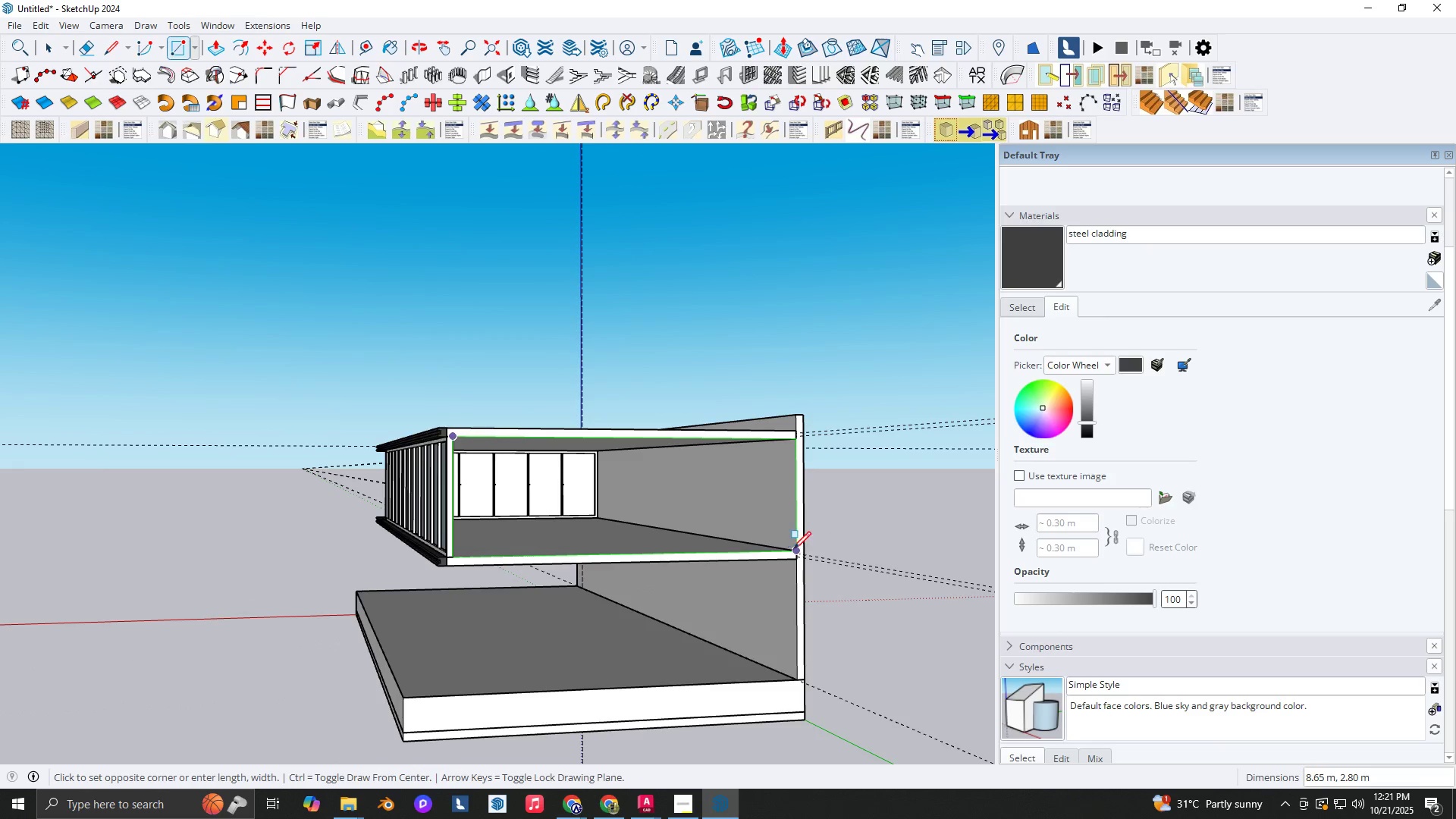 
left_click([793, 549])
 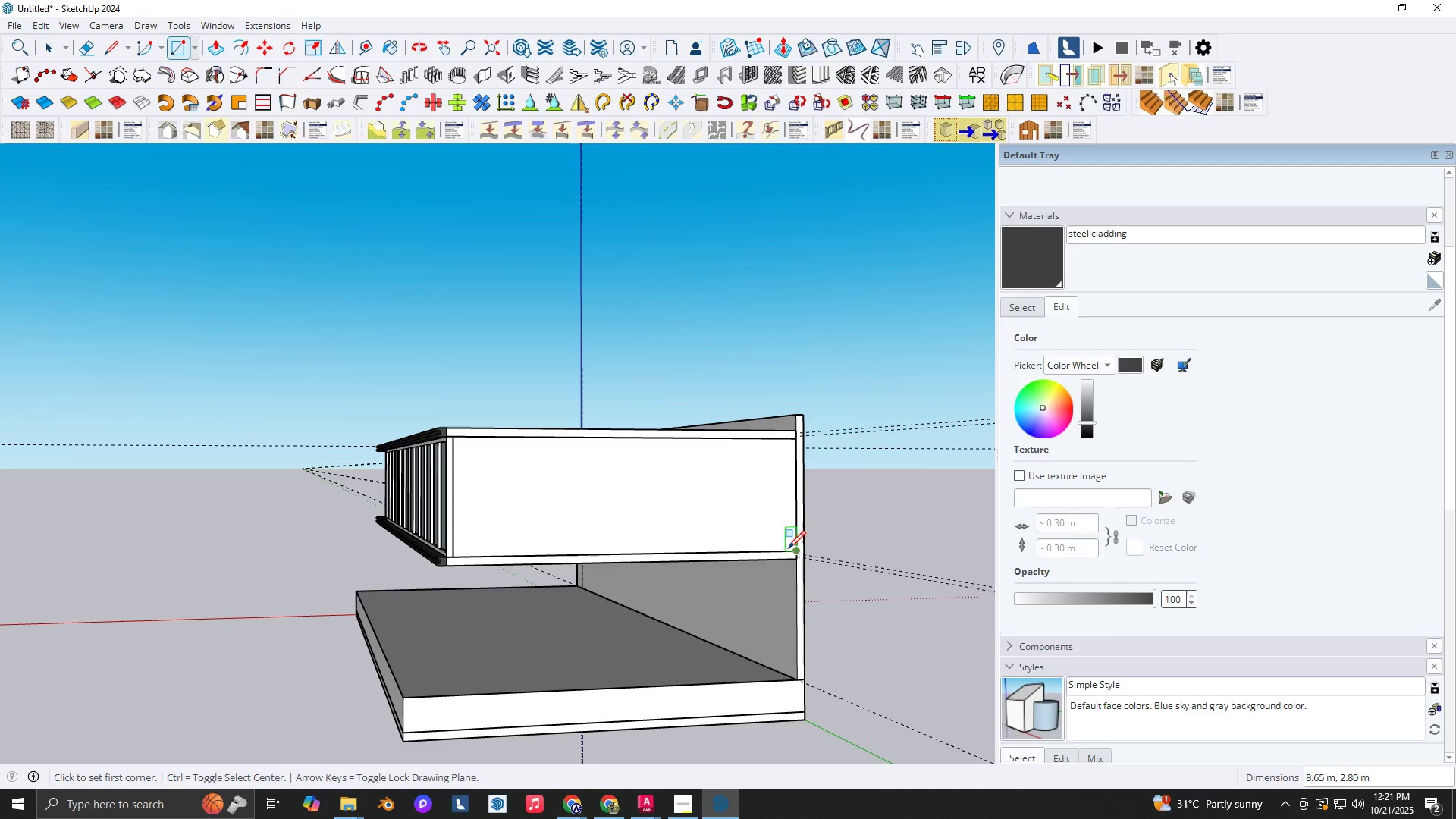 
key(Space)
 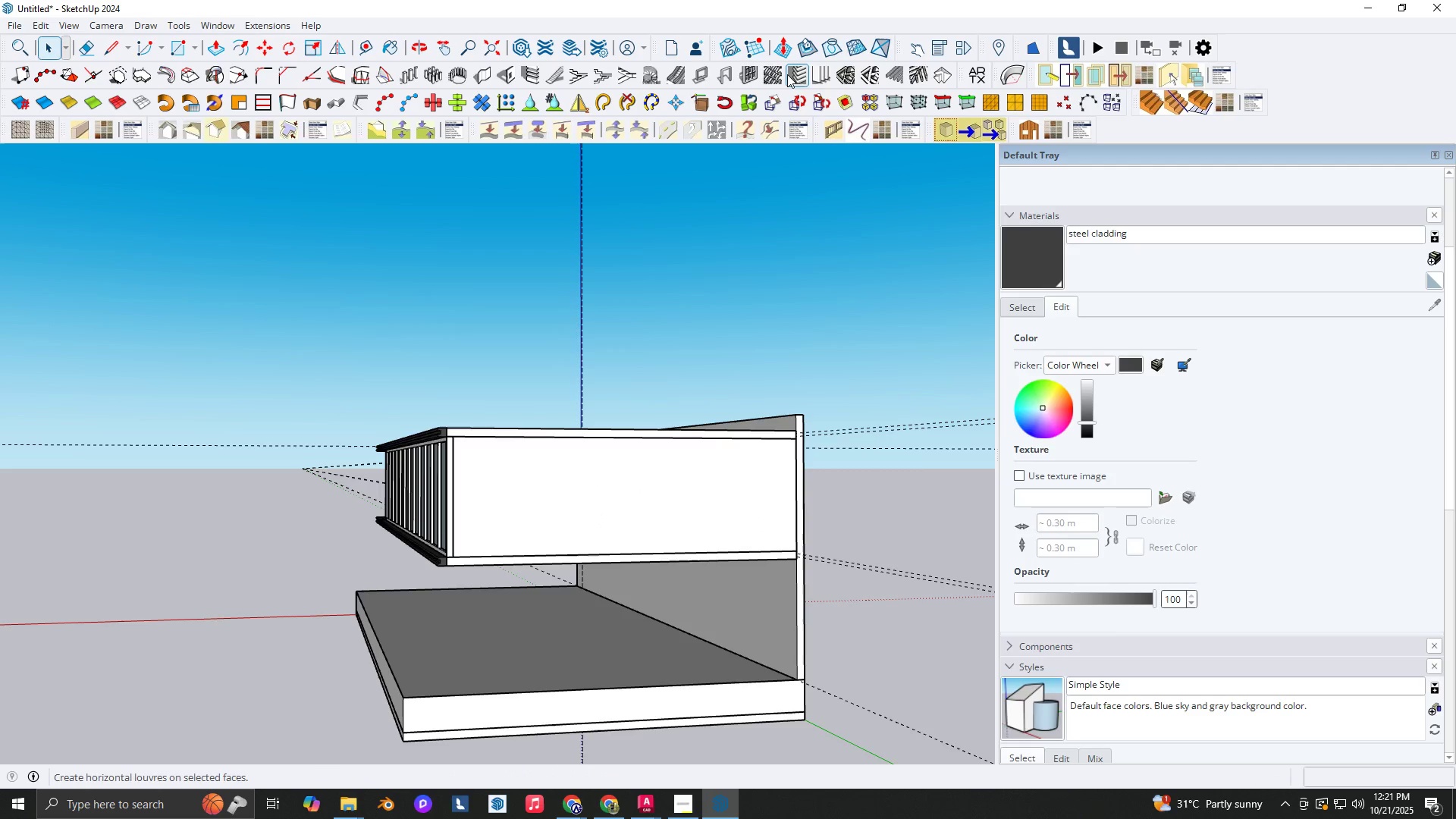 
left_click([745, 80])
 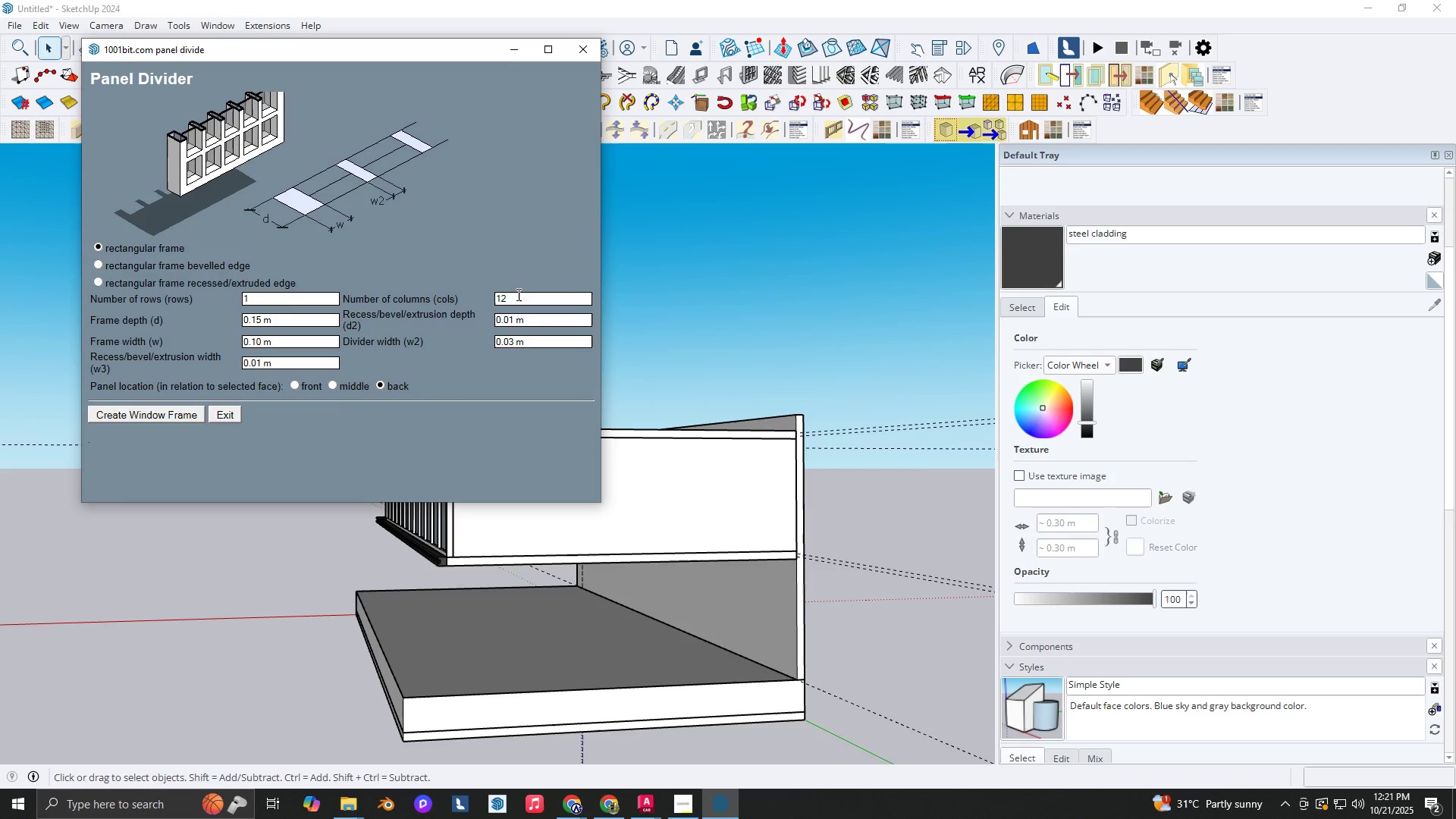 
left_click([517, 294])
 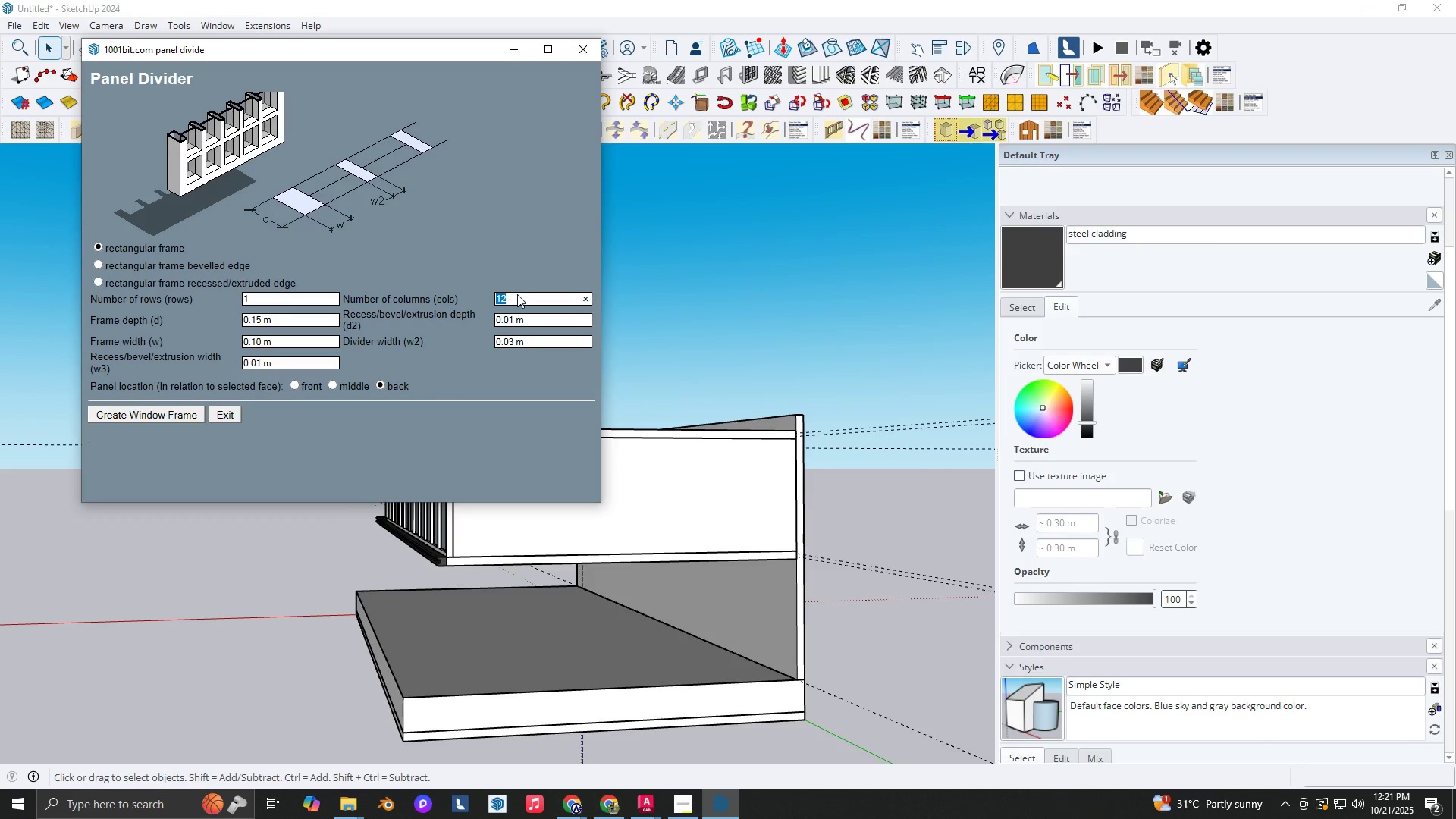 
key(Numpad6)
 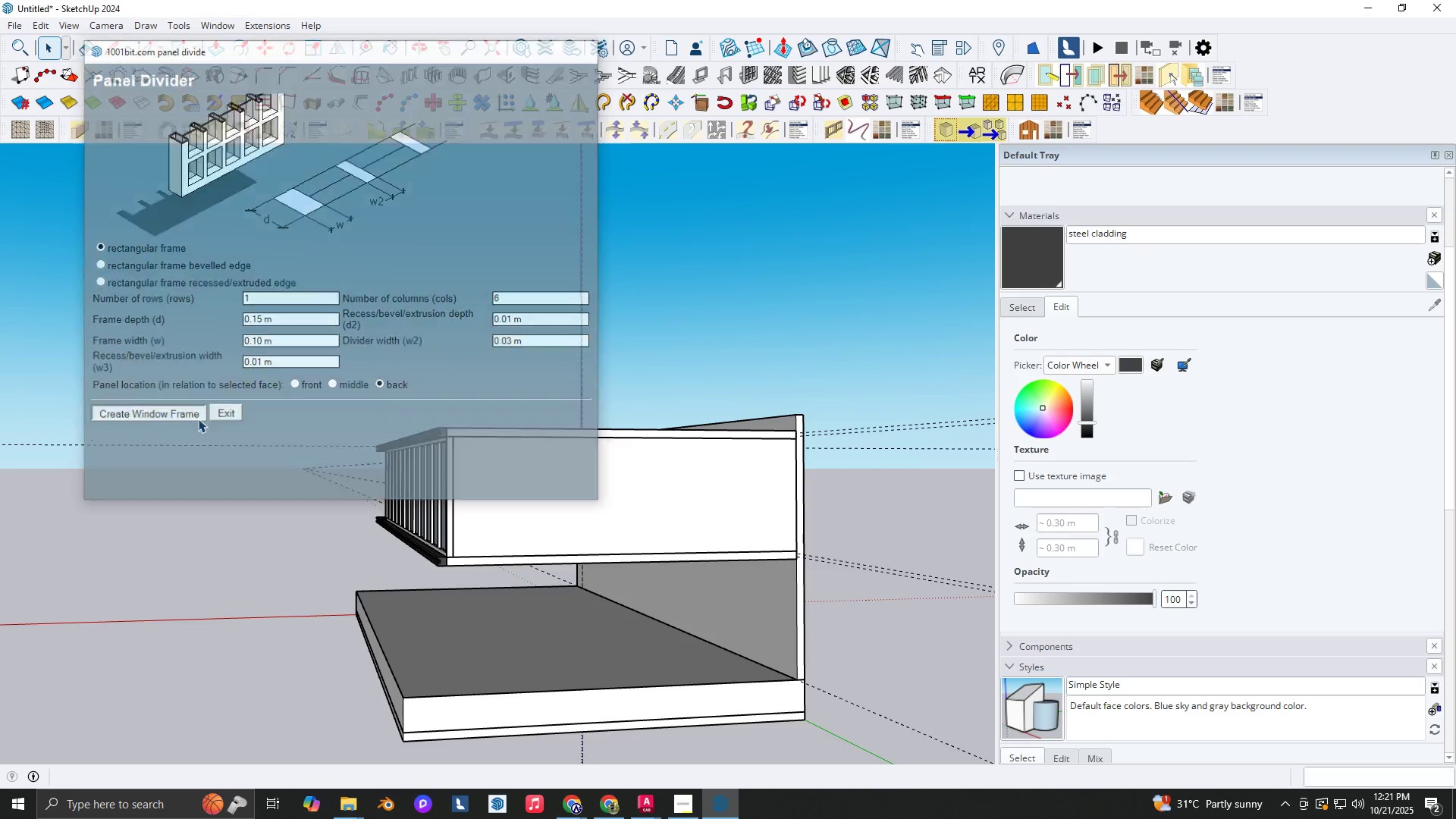 
double_click([540, 507])
 